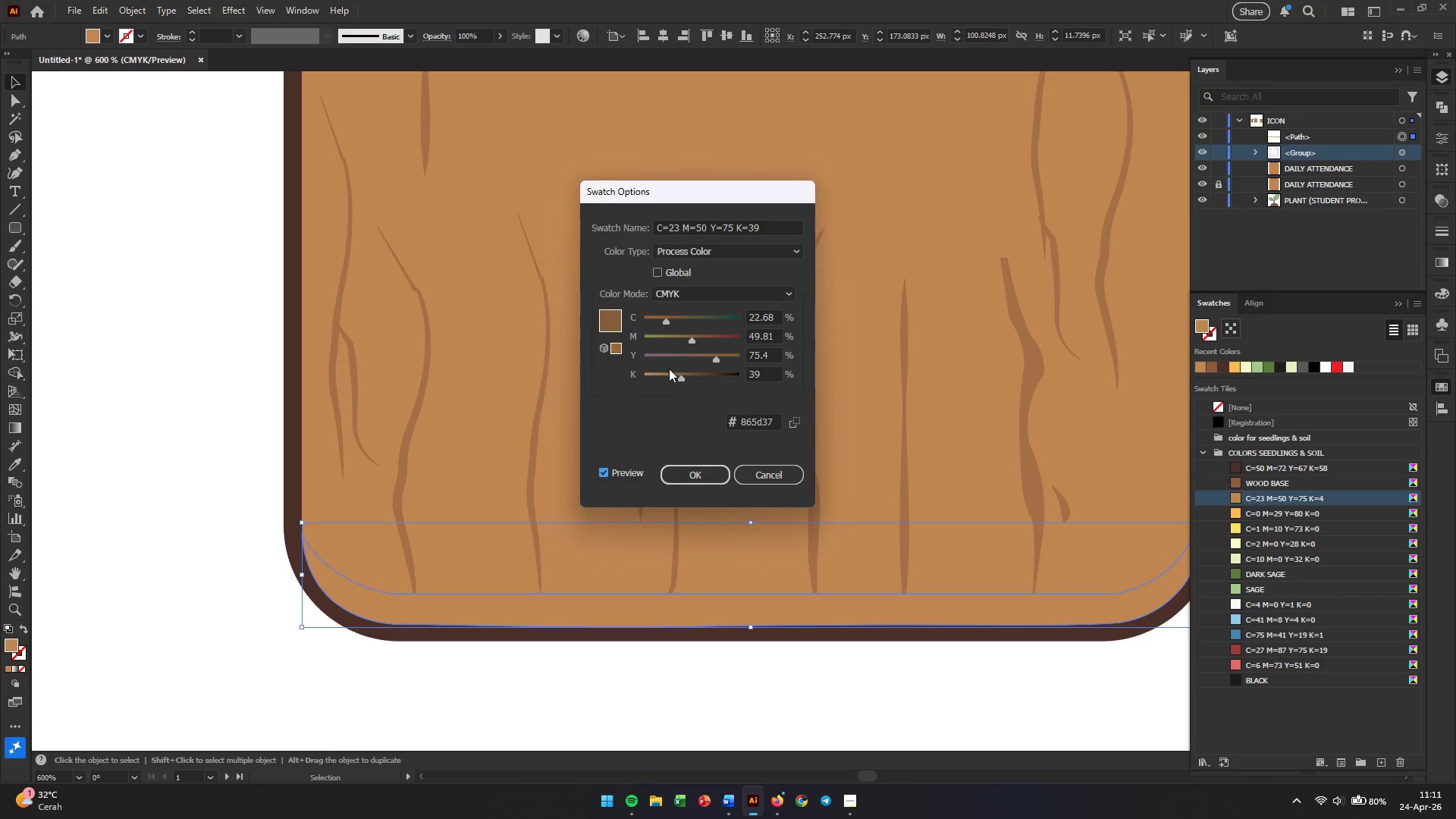 
left_click([673, 384])
 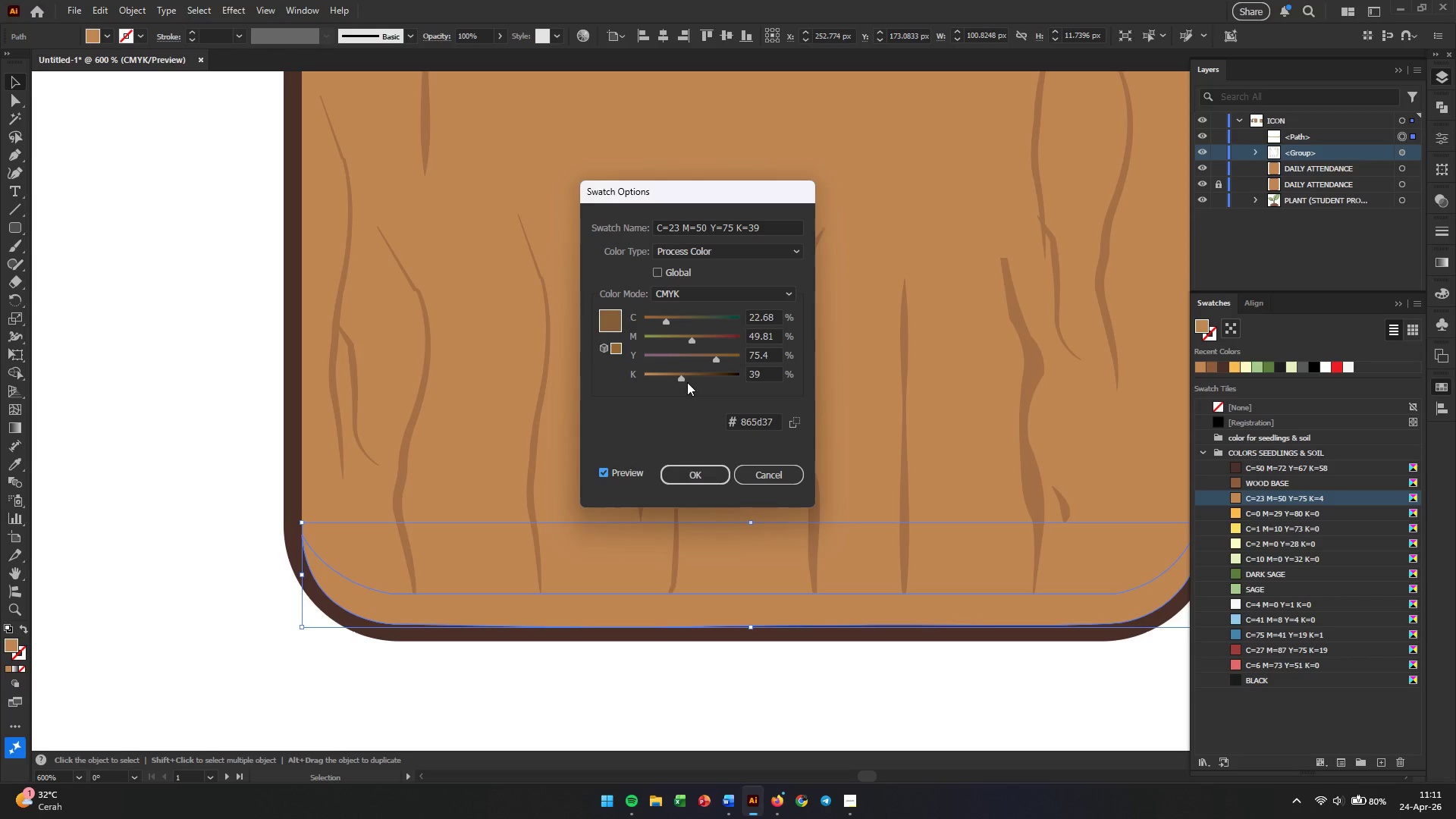 
left_click_drag(start_coordinate=[688, 382], to_coordinate=[730, 381])
 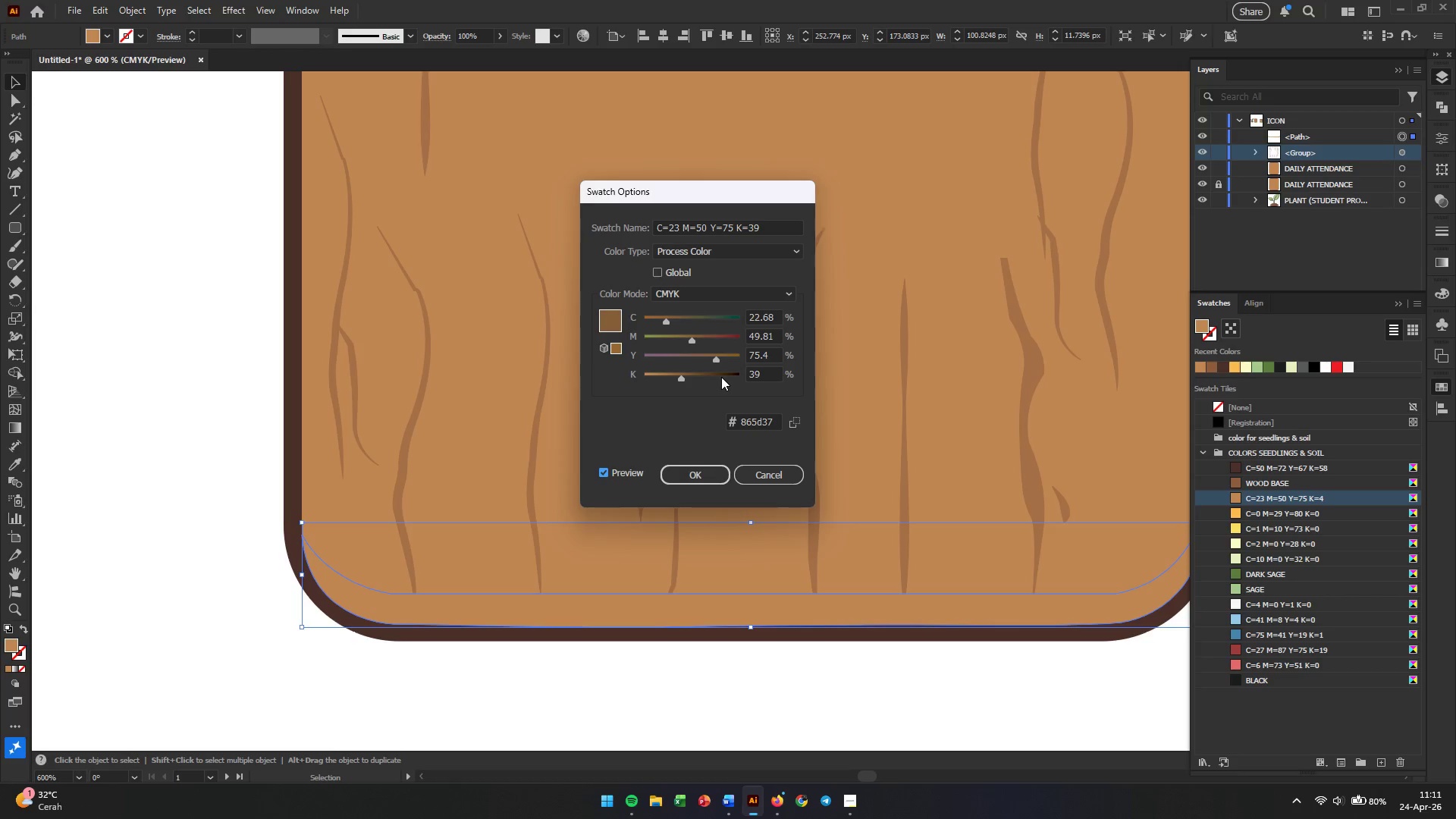 
left_click([720, 377])
 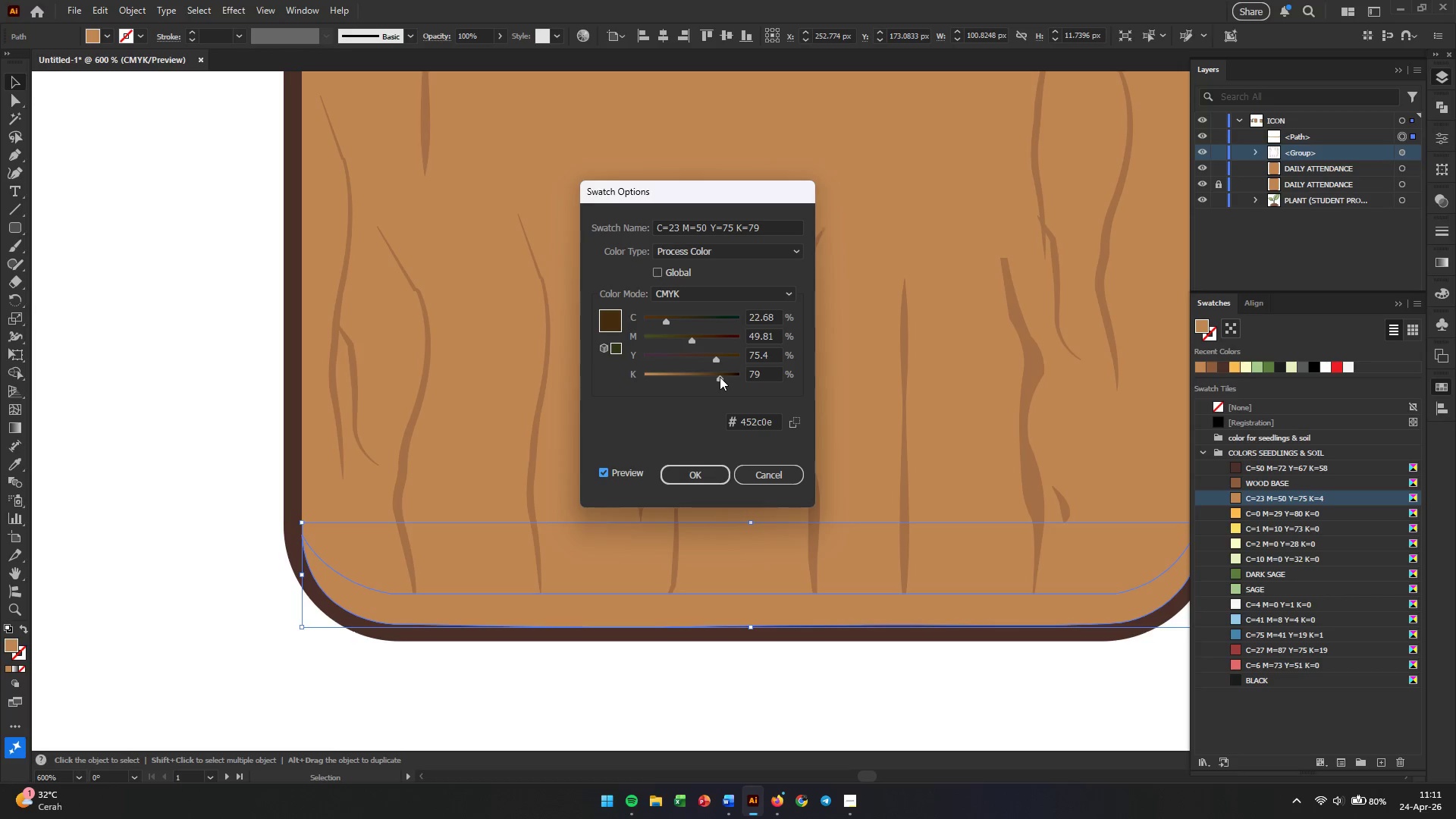 
left_click_drag(start_coordinate=[720, 377], to_coordinate=[657, 377])
 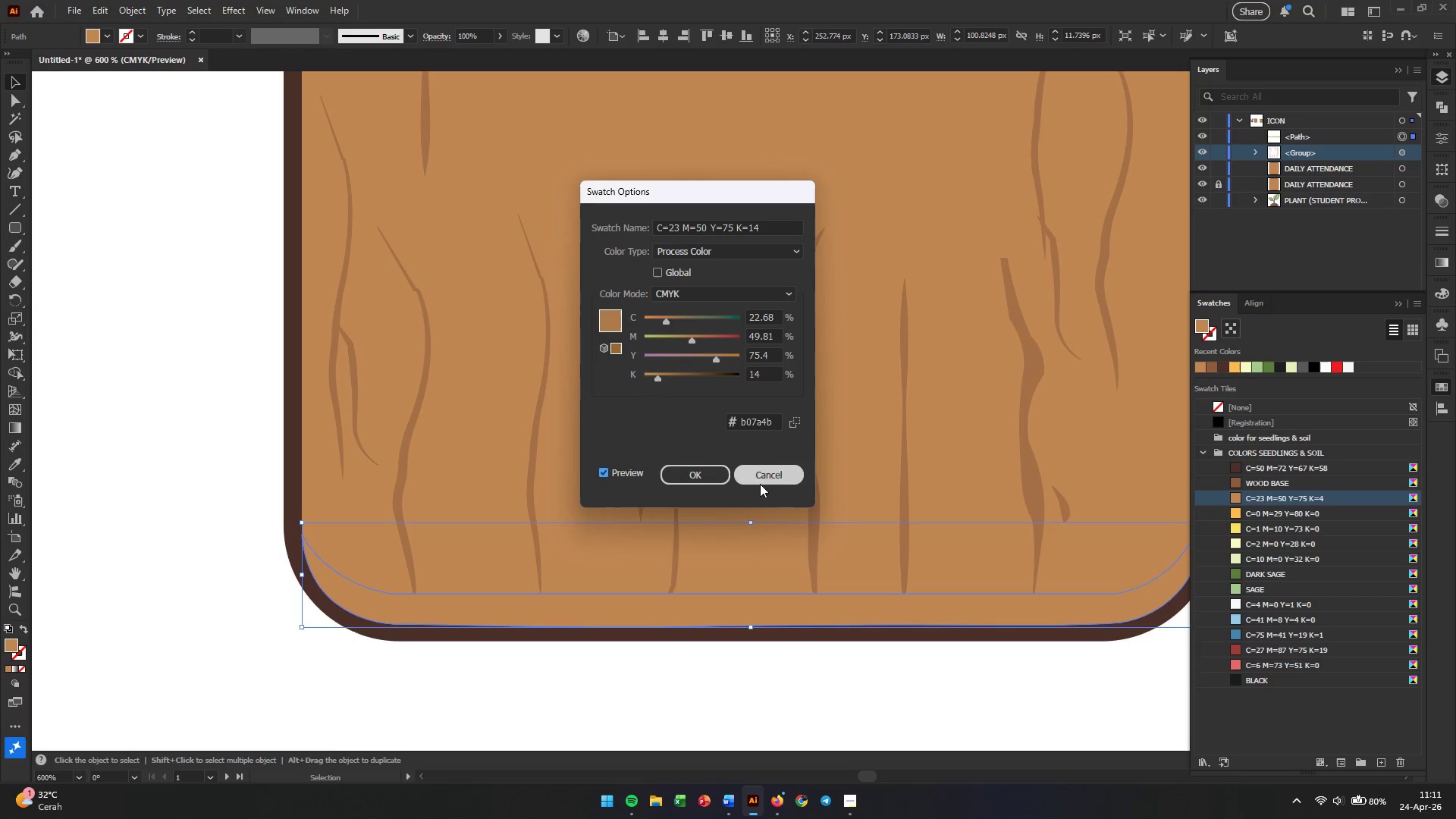 
left_click([760, 483])
 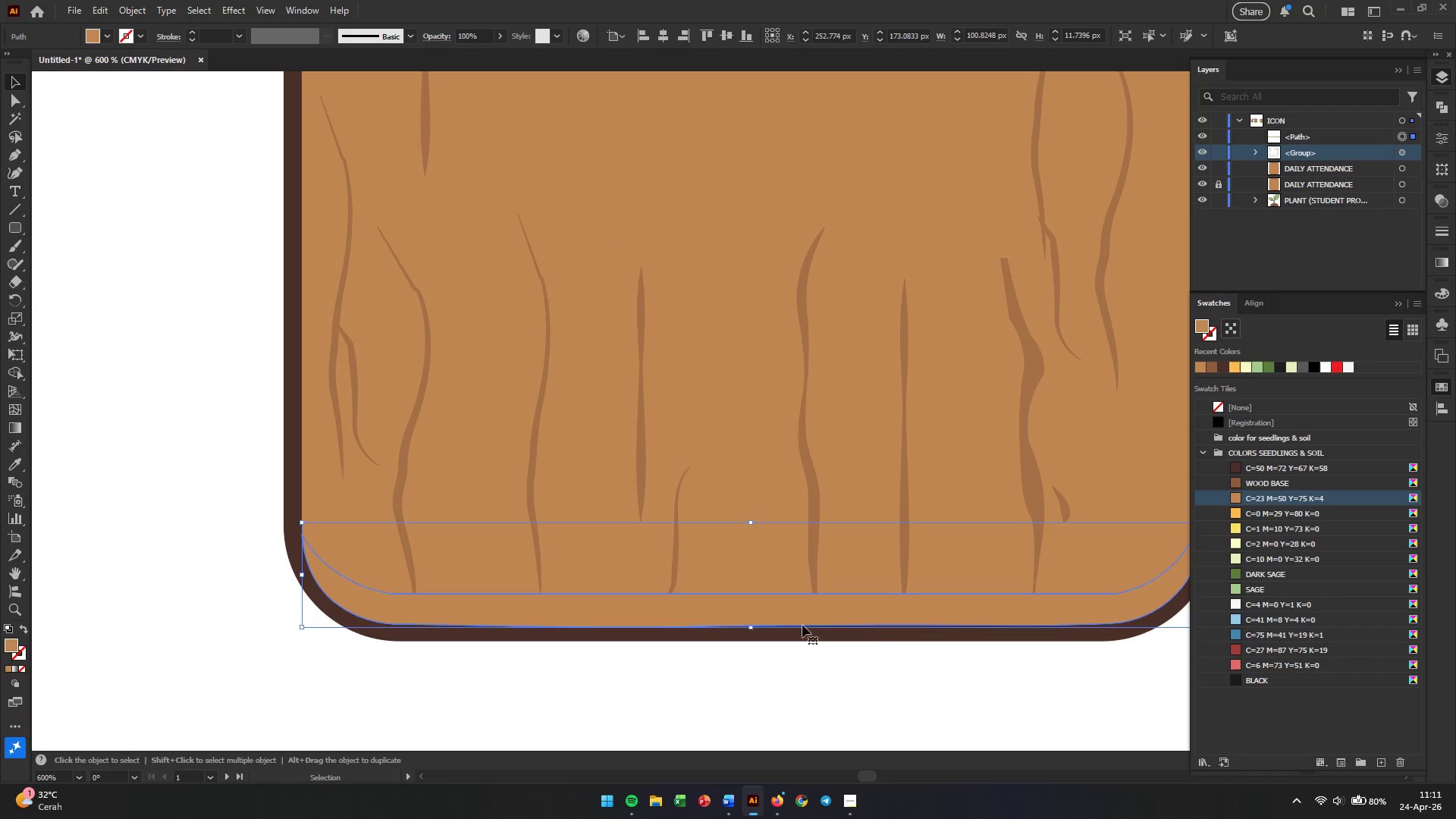 
left_click([827, 705])
 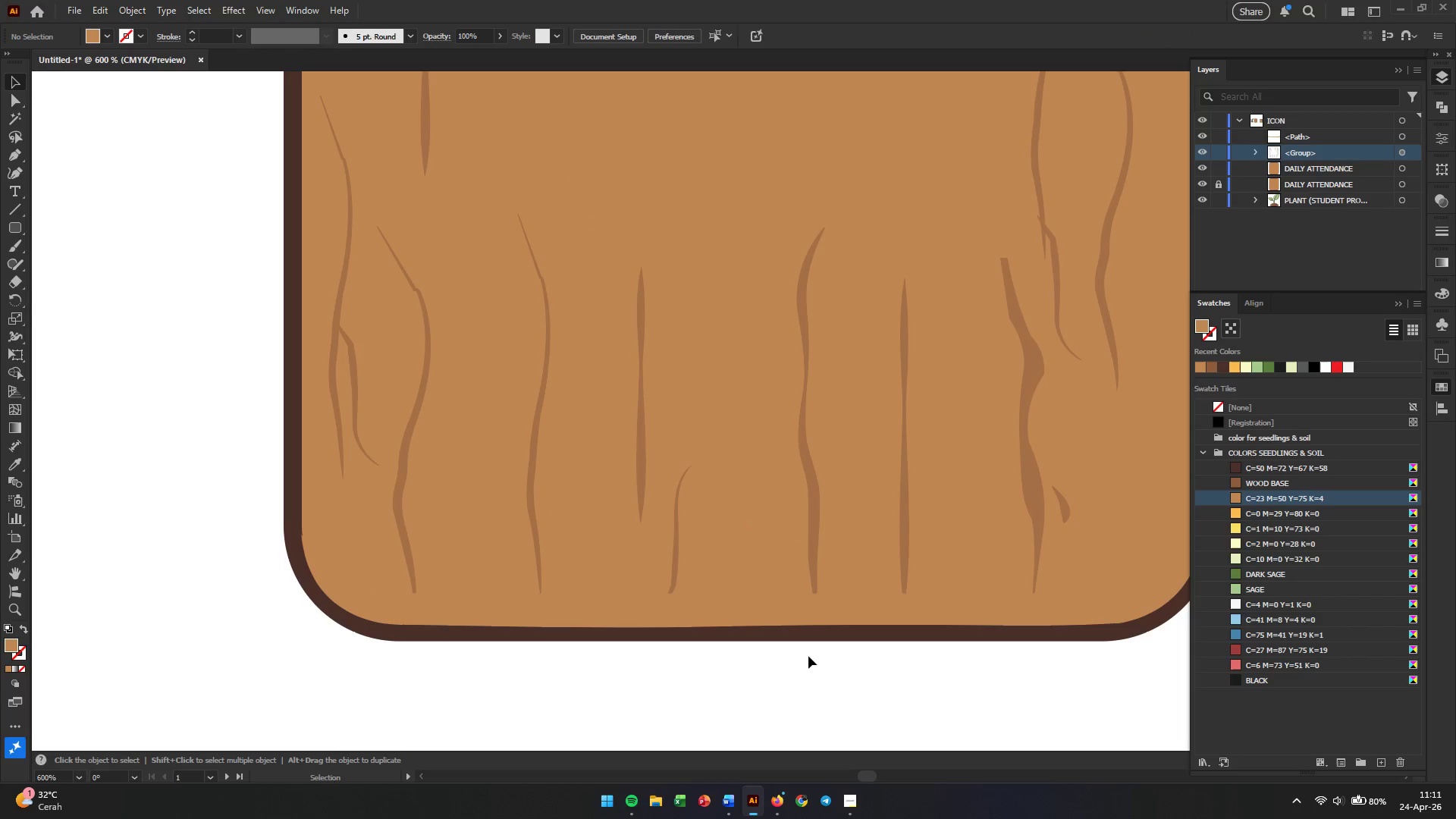 
left_click([808, 618])
 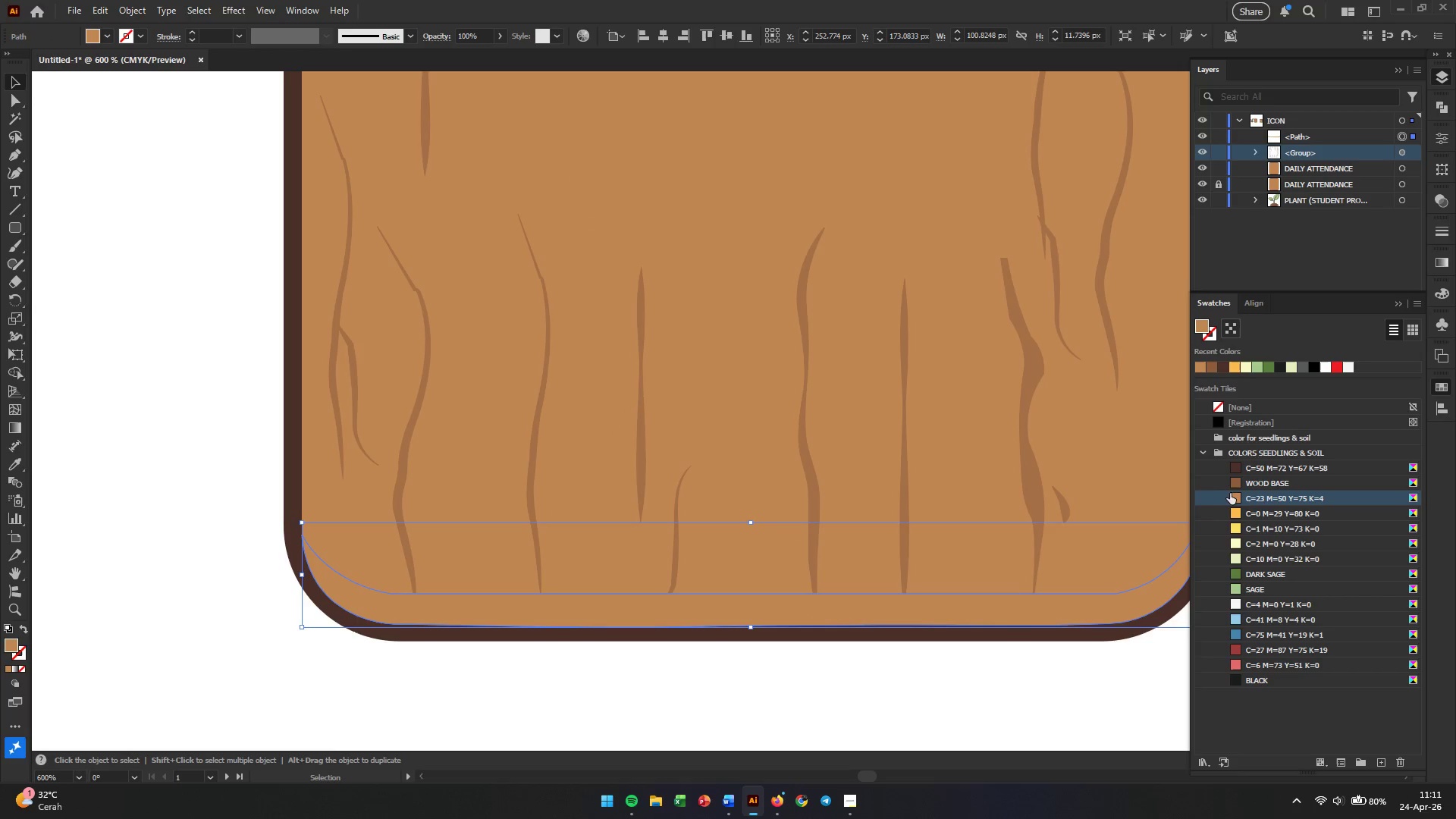 
left_click([1243, 491])
 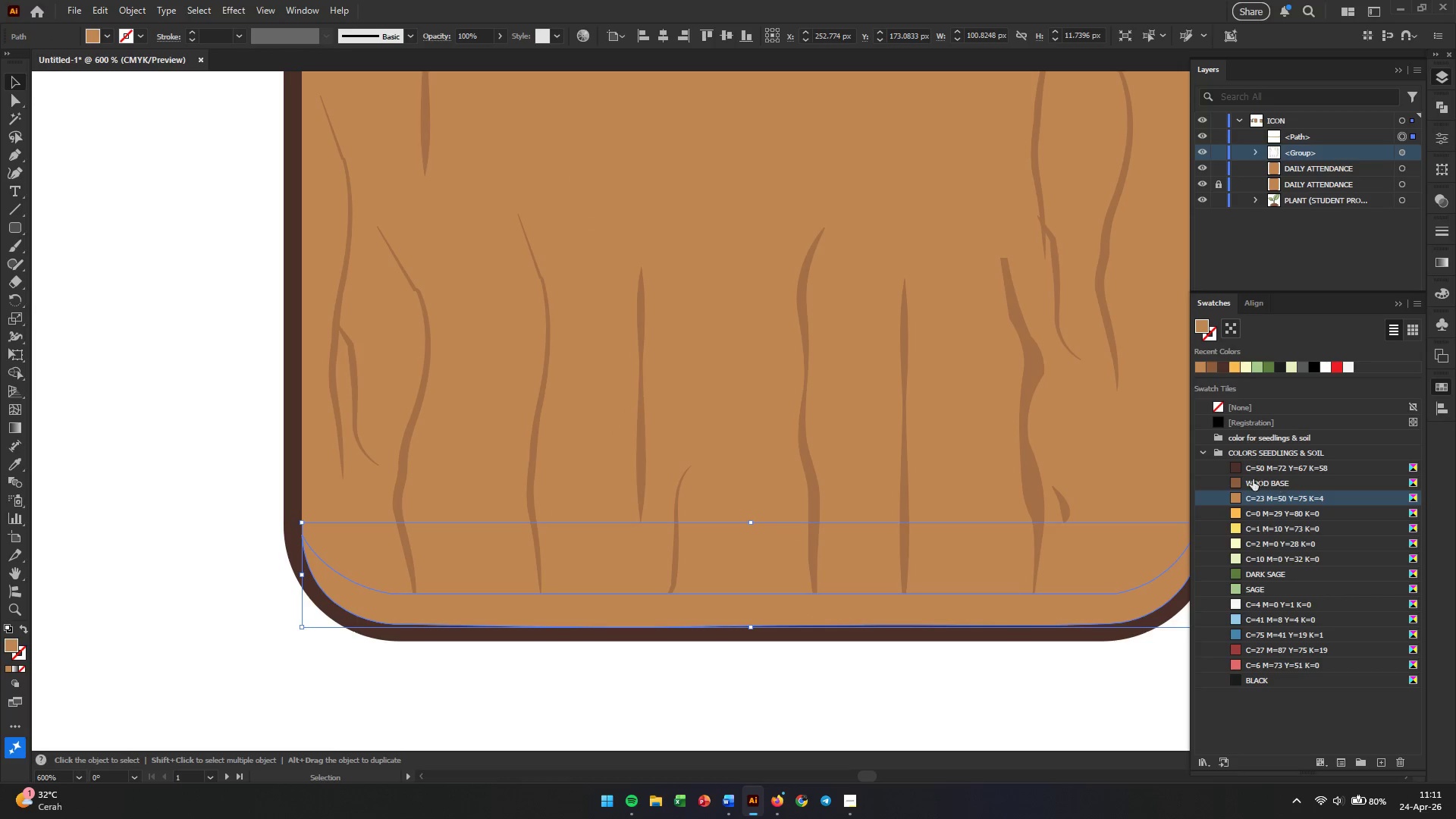 
left_click([1238, 481])
 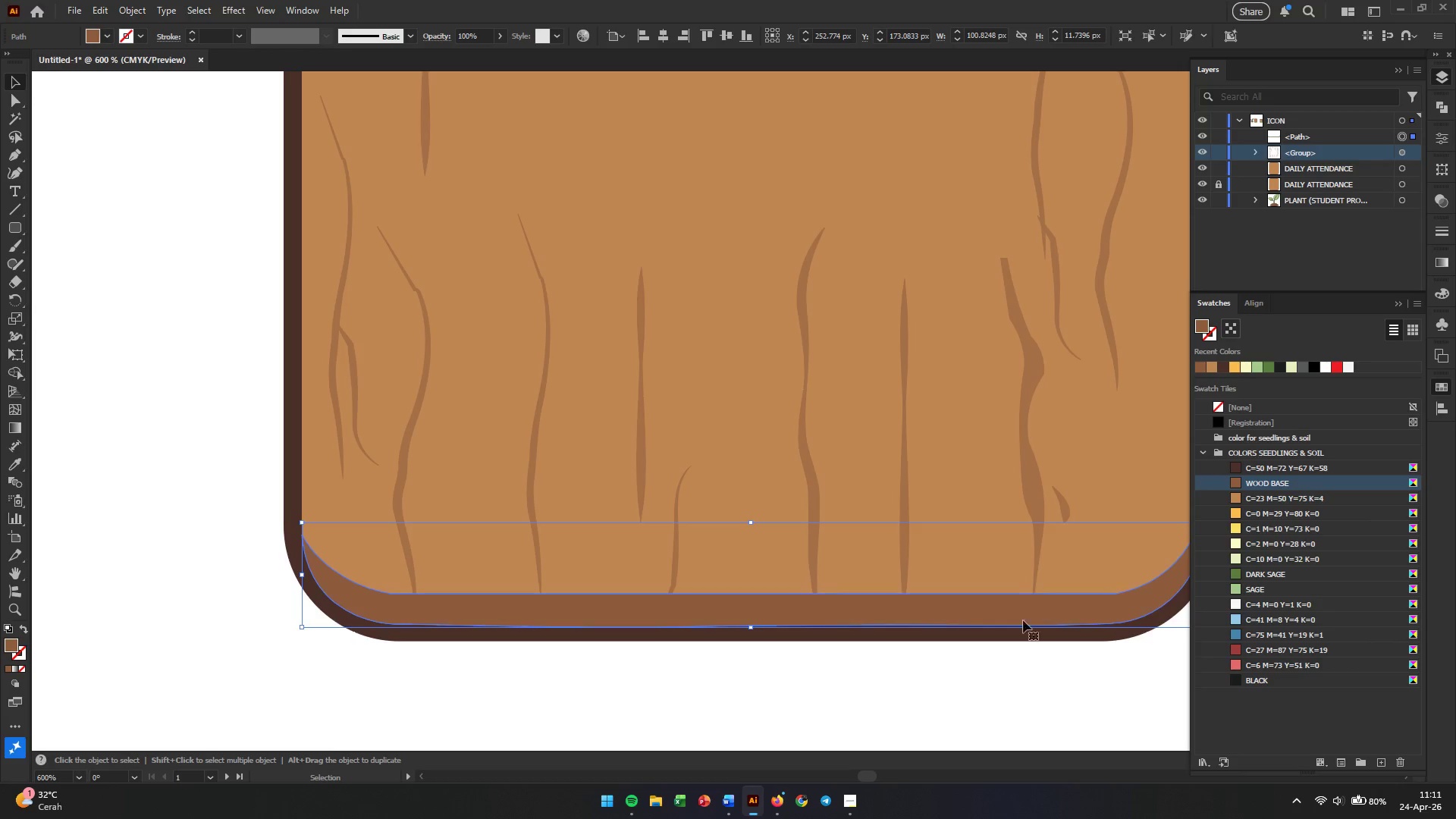 
left_click([962, 661])
 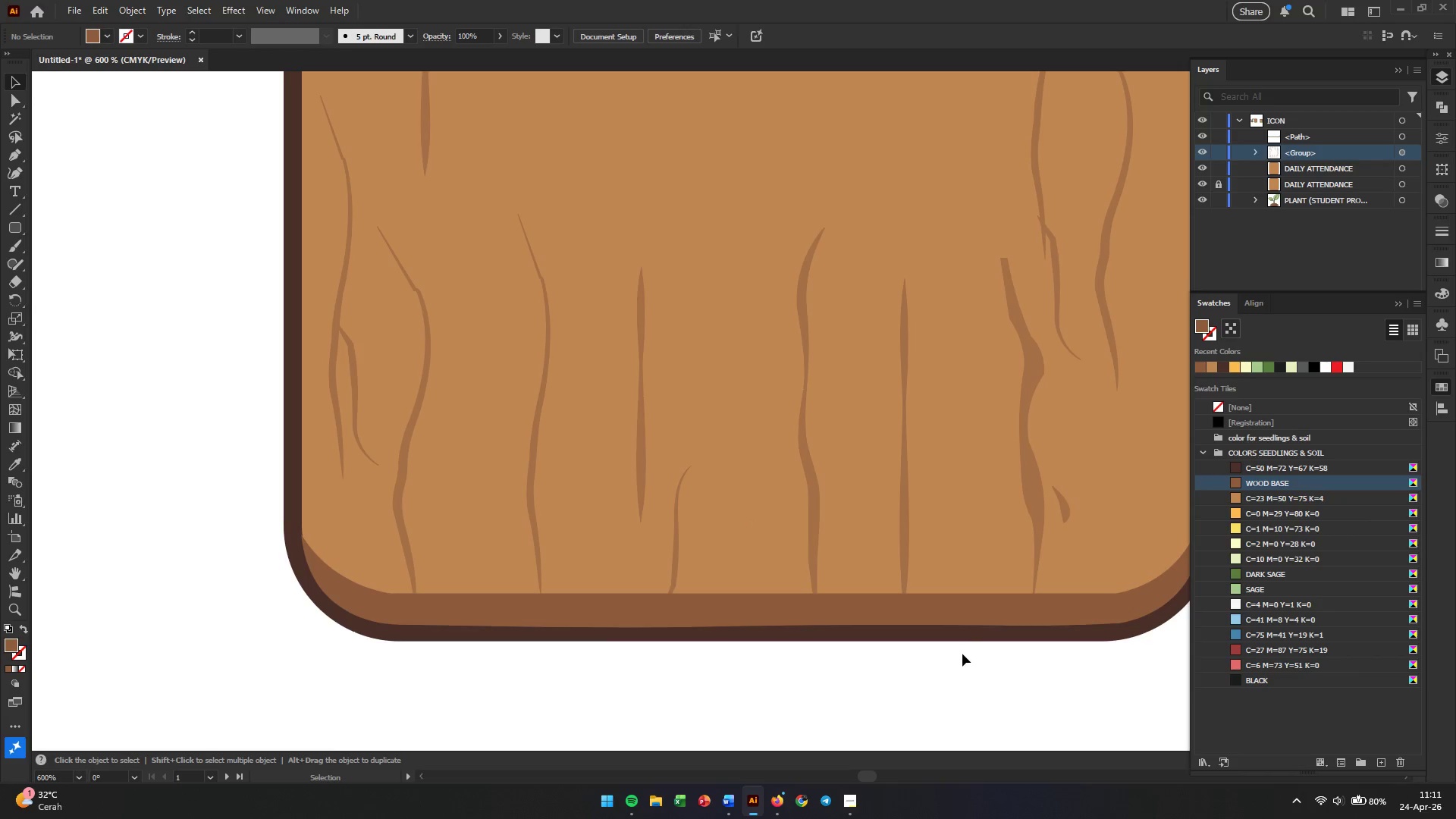 
hold_key(key=AltLeft, duration=3.83)
scroll: coordinate [950, 568], scroll_direction: down, amount: 3.0
 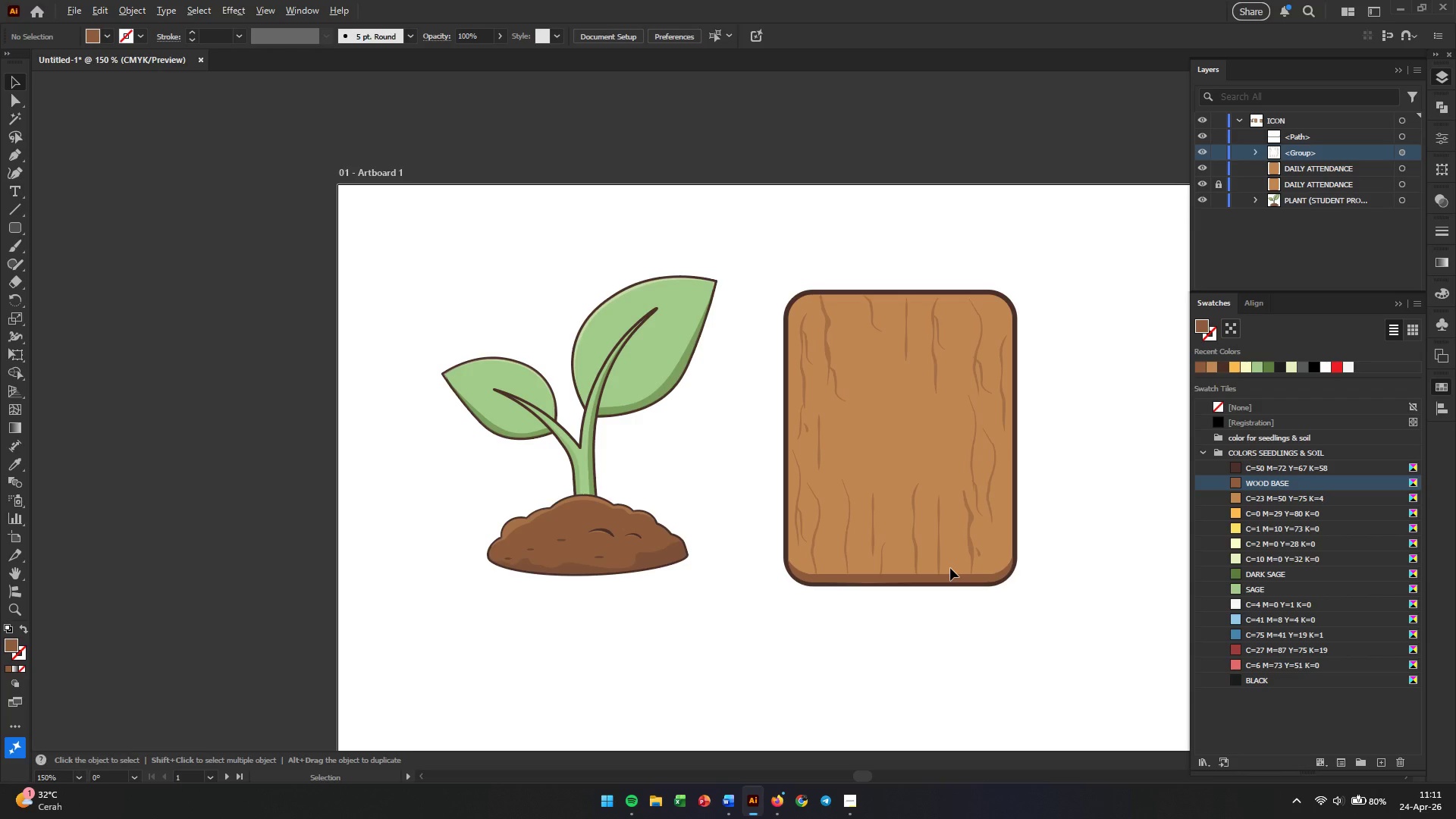 
scroll: coordinate [950, 568], scroll_direction: up, amount: 4.0
 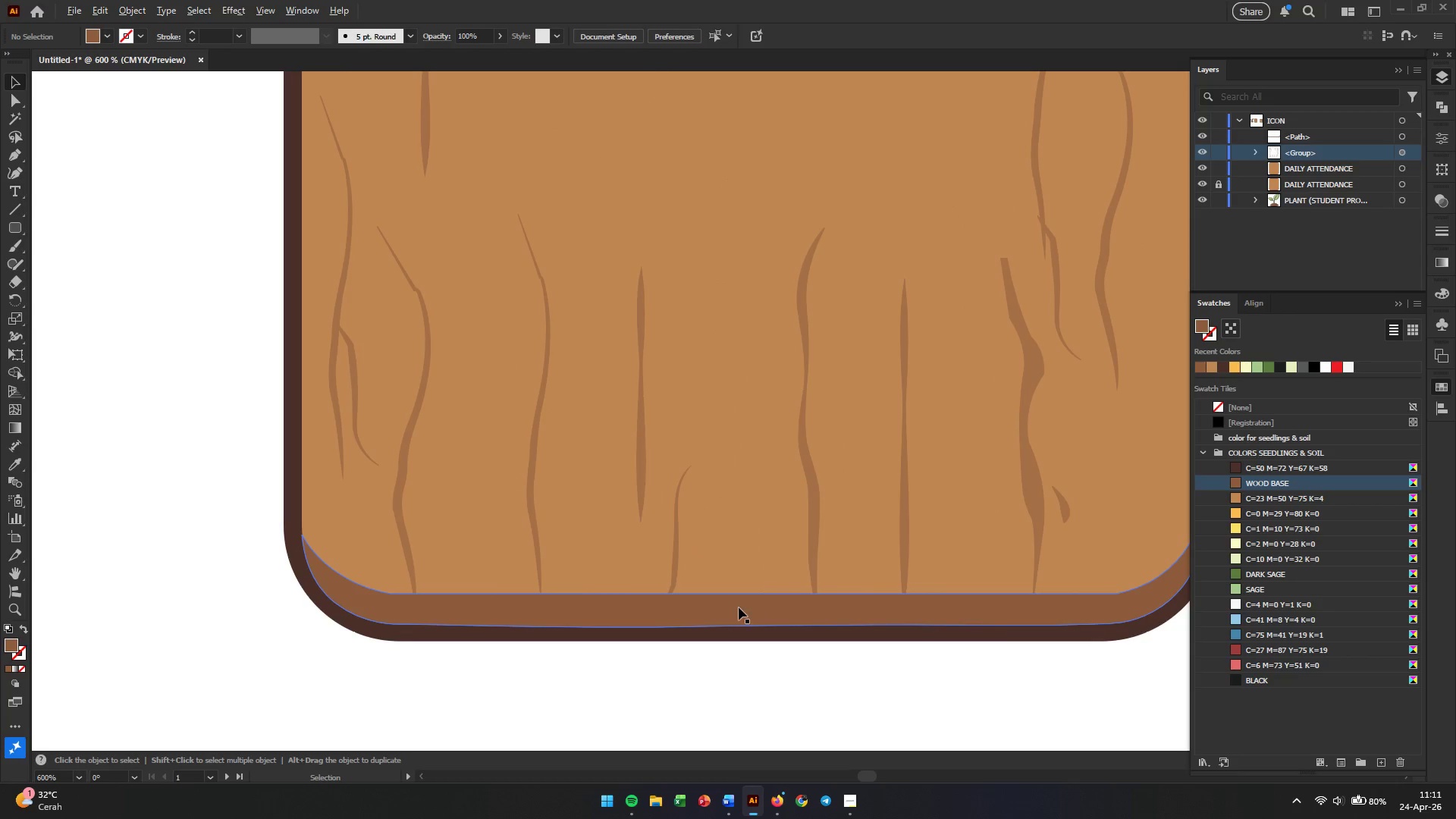 
left_click([739, 607])
 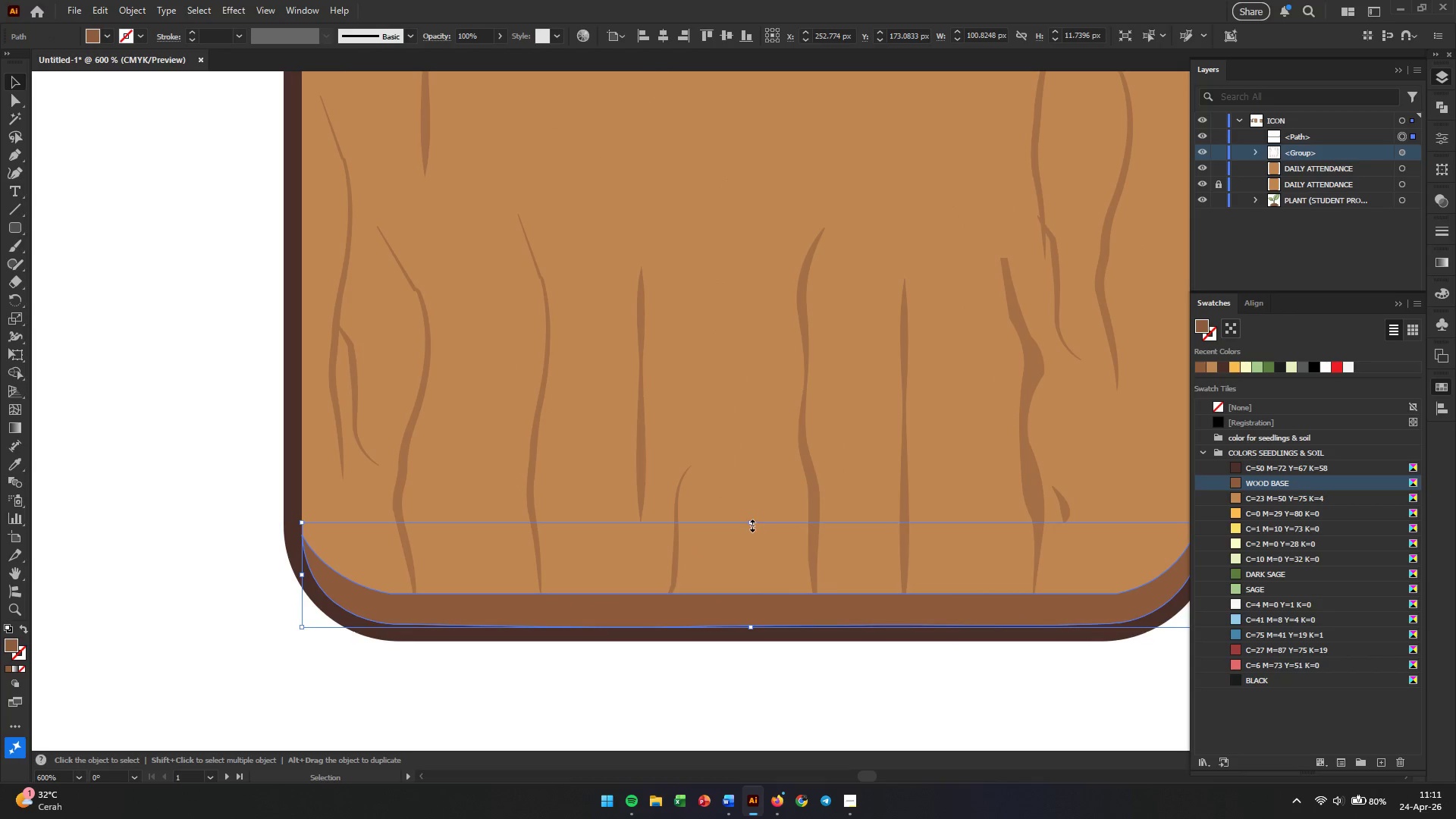 
left_click_drag(start_coordinate=[751, 524], to_coordinate=[751, 528])
 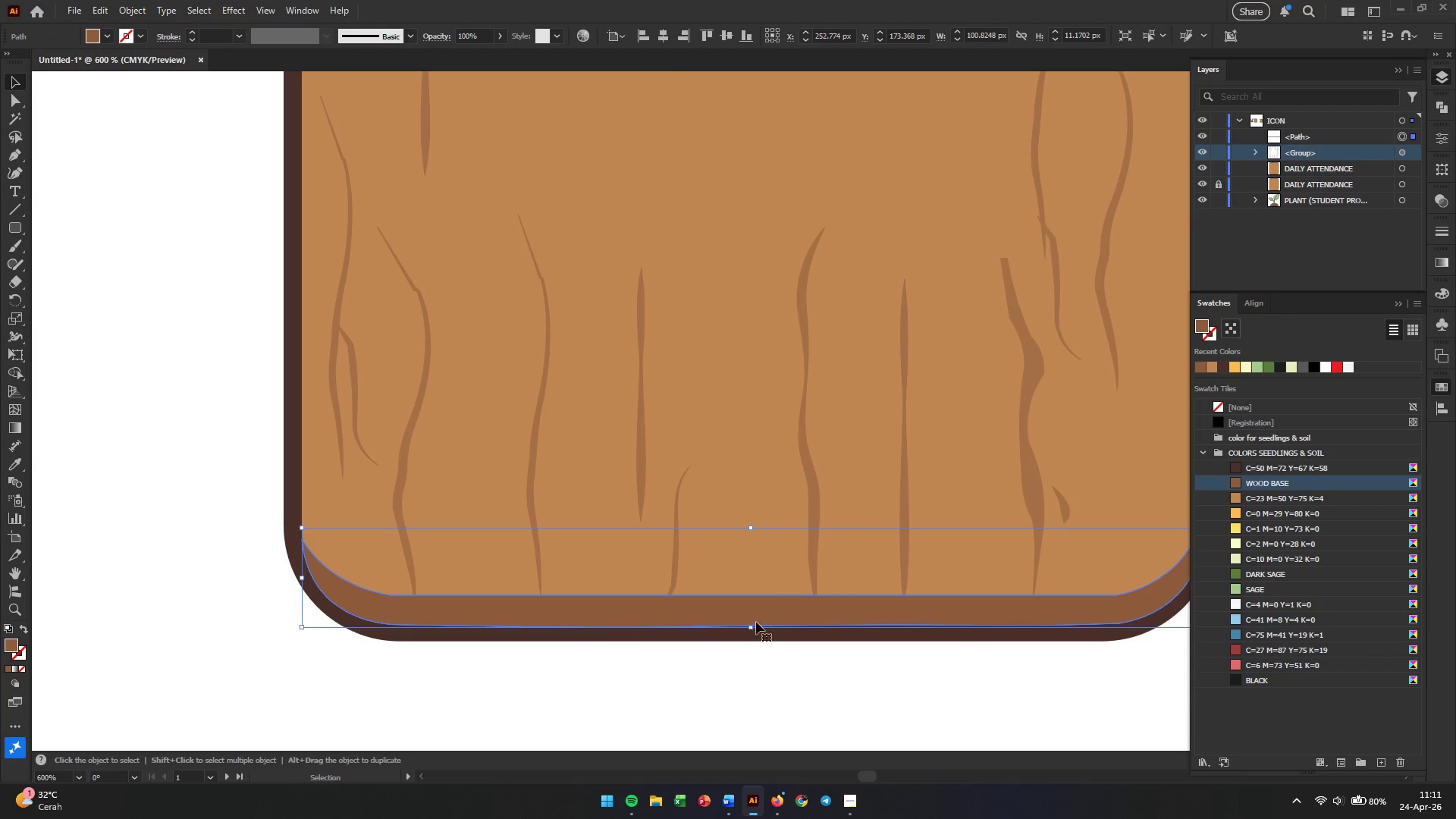 
left_click([756, 649])
 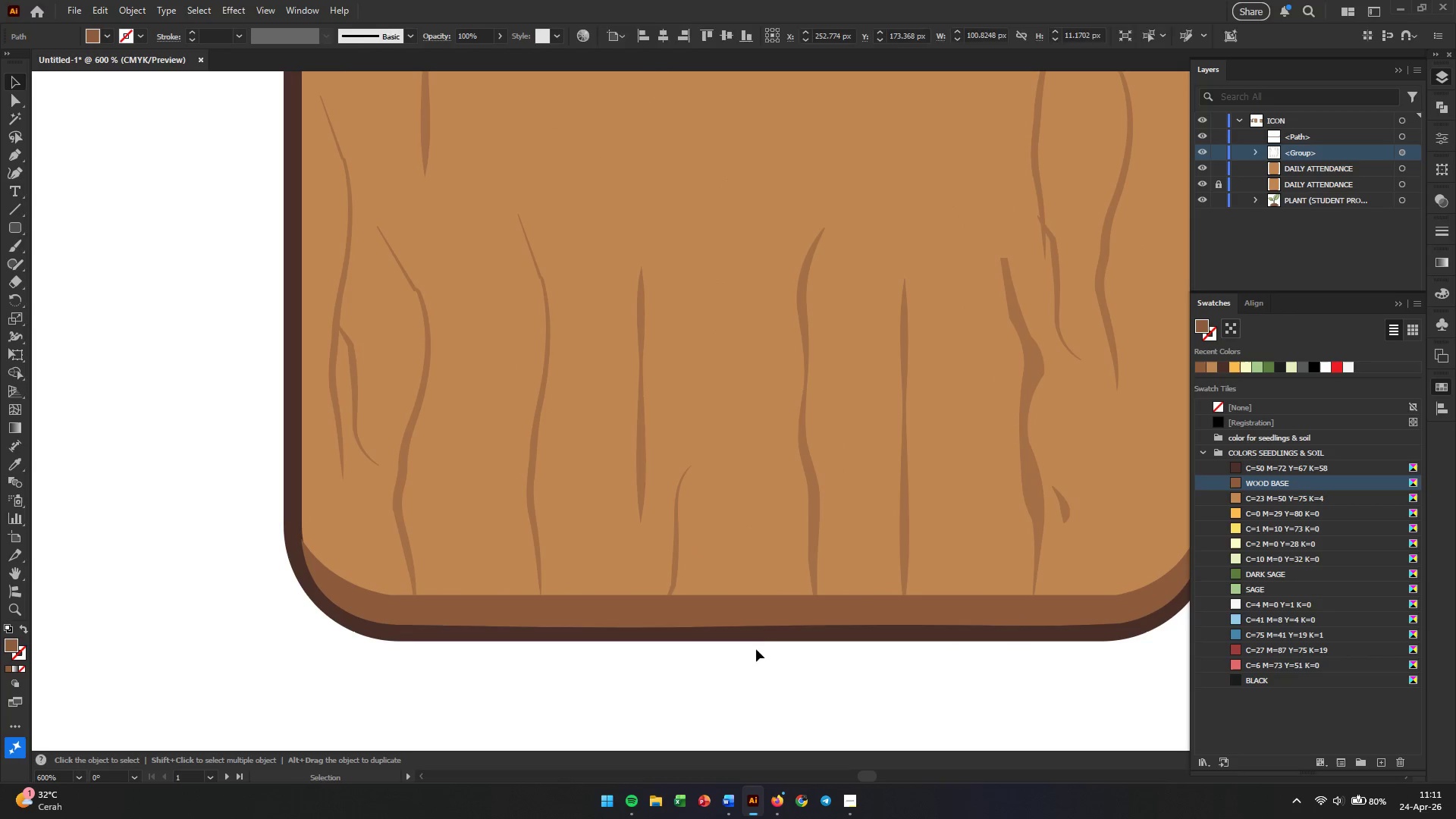 
hold_key(key=AltLeft, duration=0.62)
 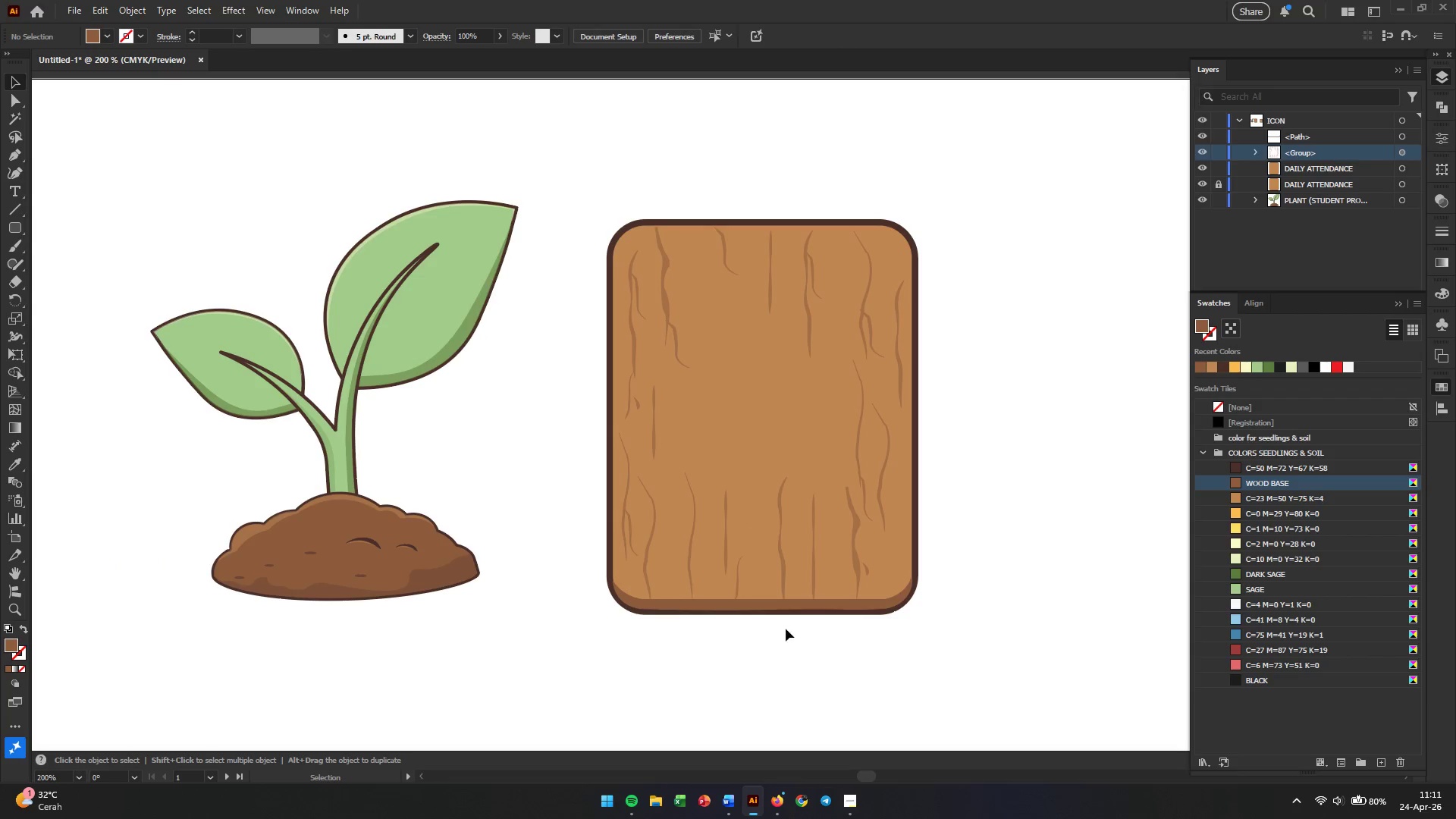 
left_click([780, 638])
 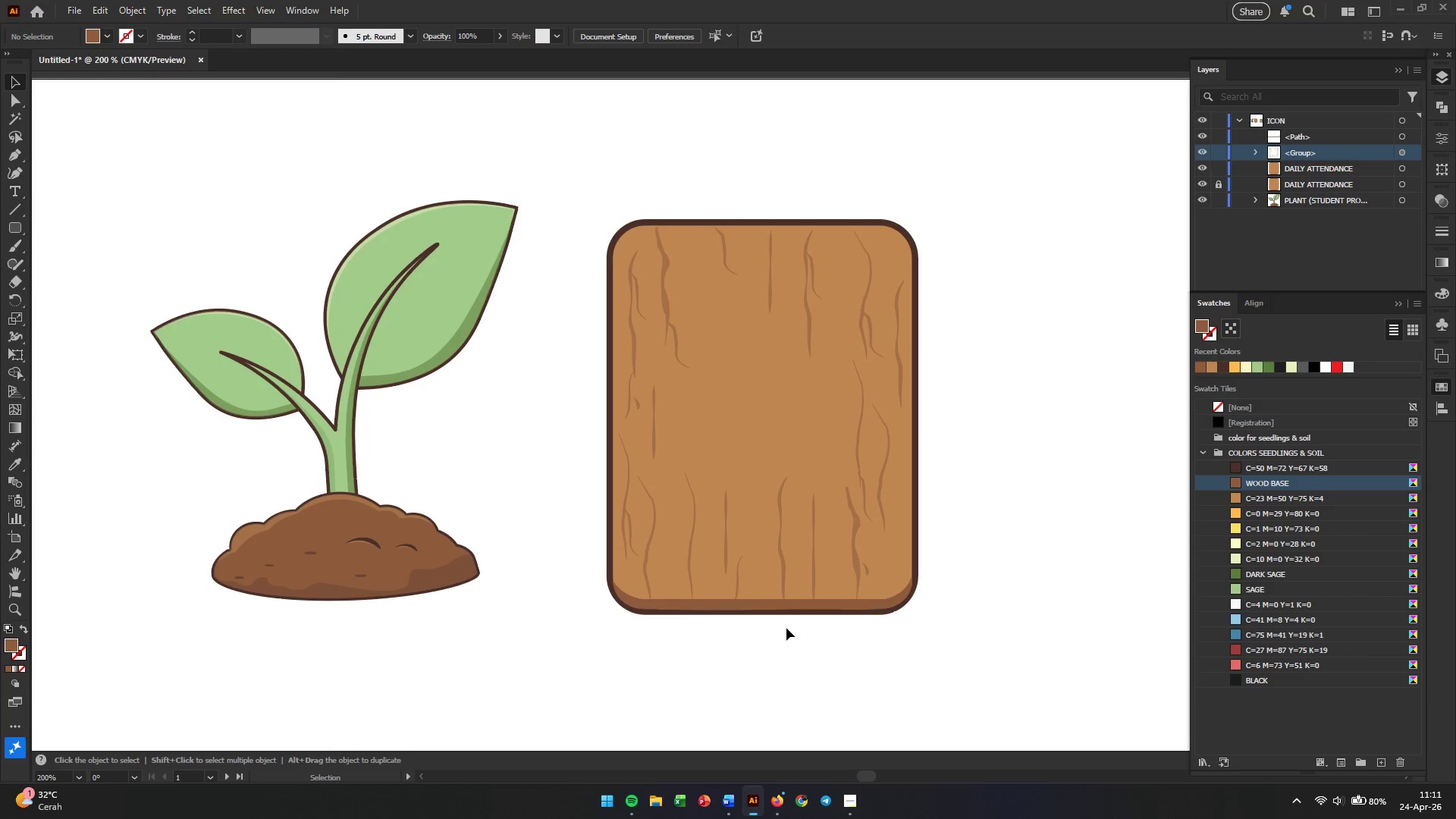 
scroll: coordinate [768, 601], scroll_direction: down, amount: 3.0
 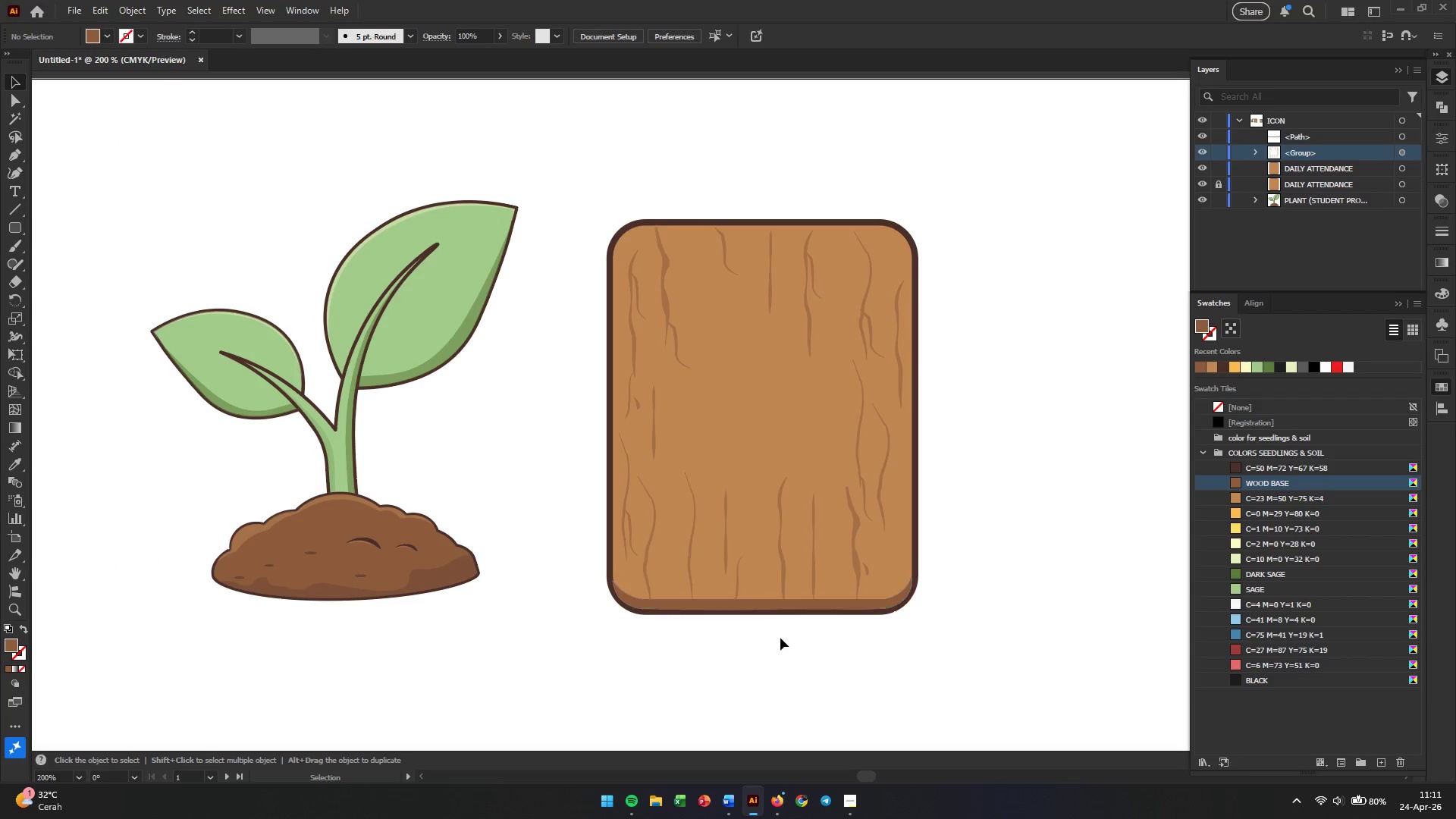 
wait(10.75)
 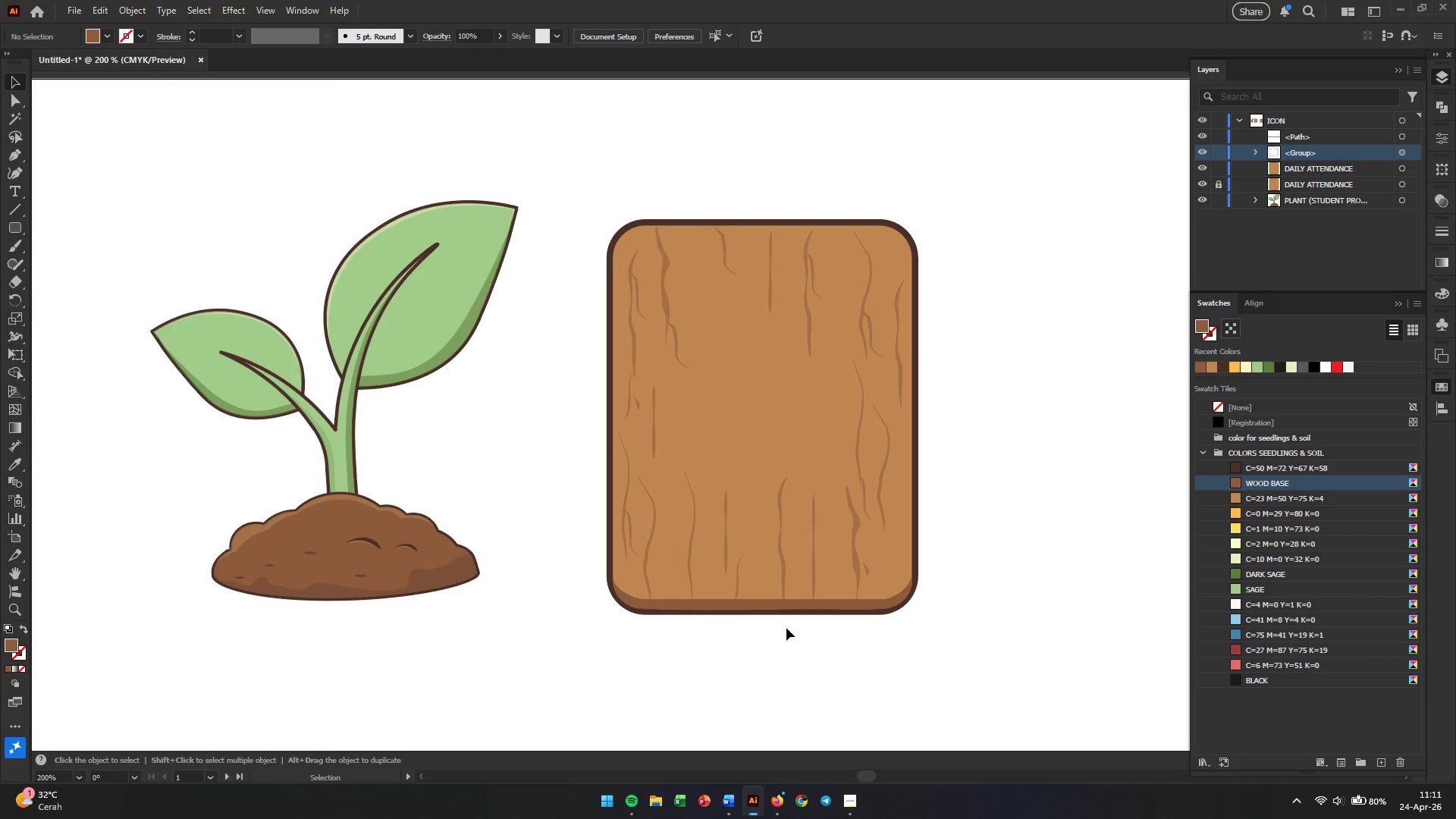 
left_click([984, 519])
 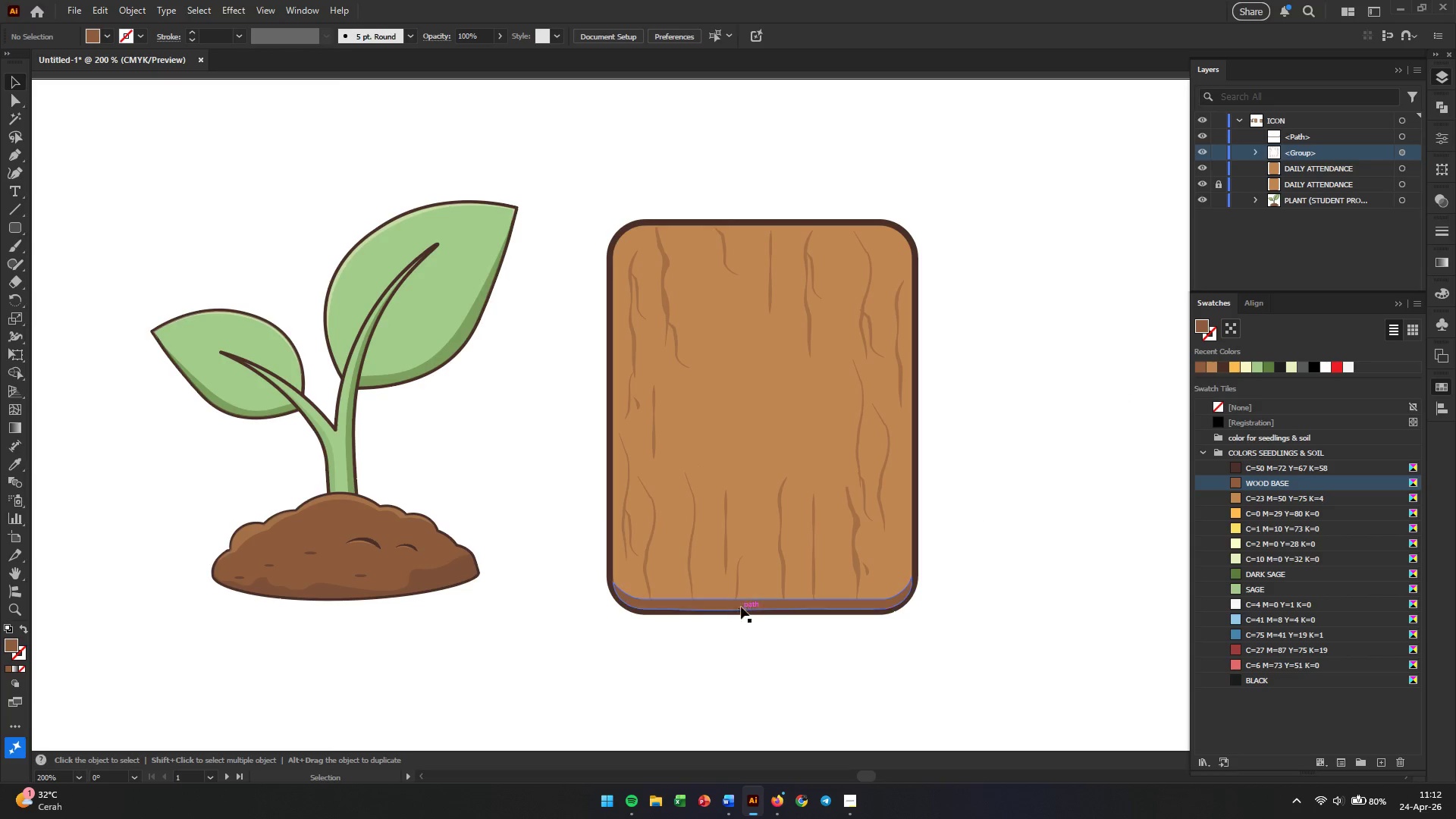 
left_click([749, 603])
 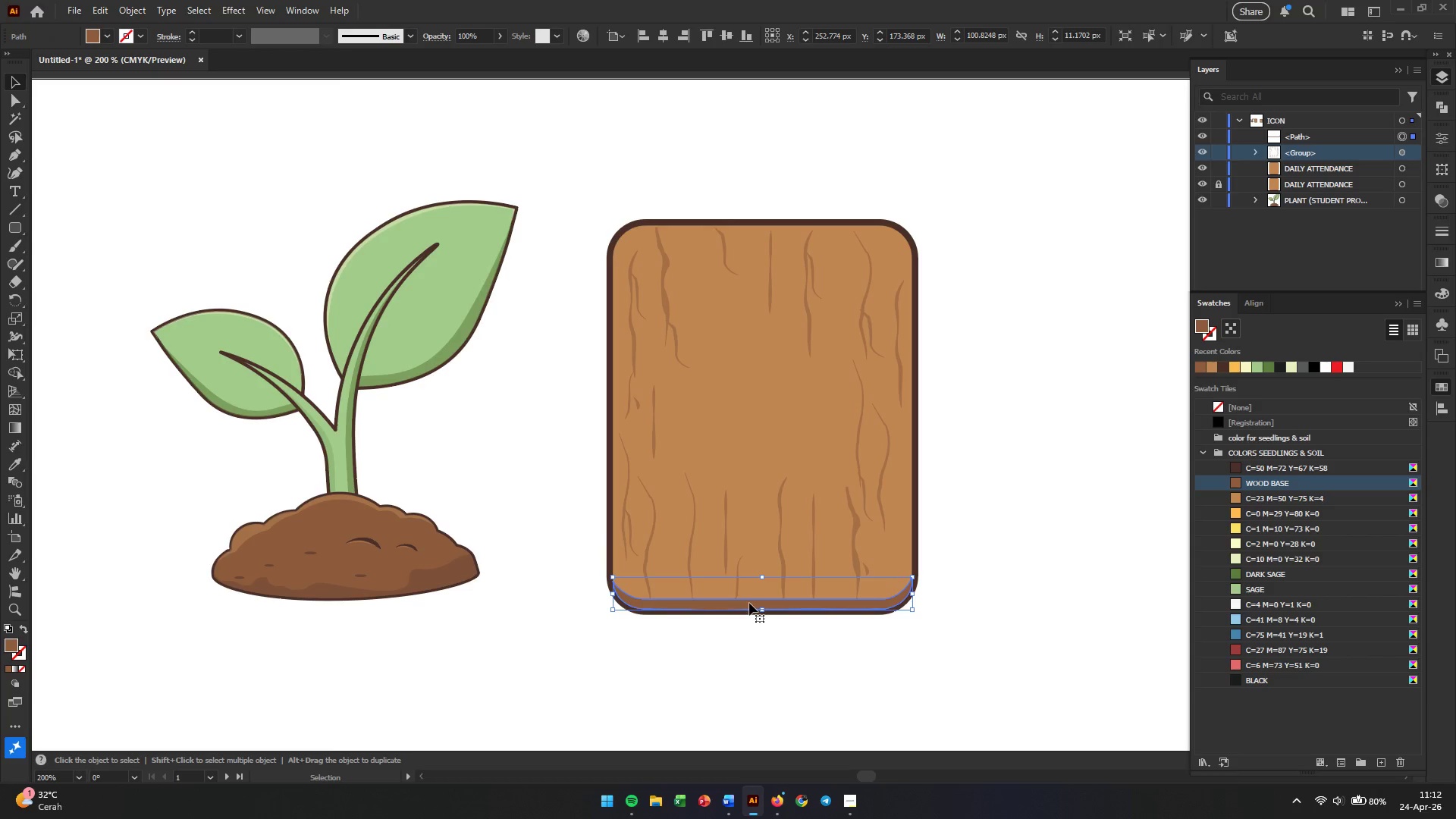 
right_click([749, 603])
 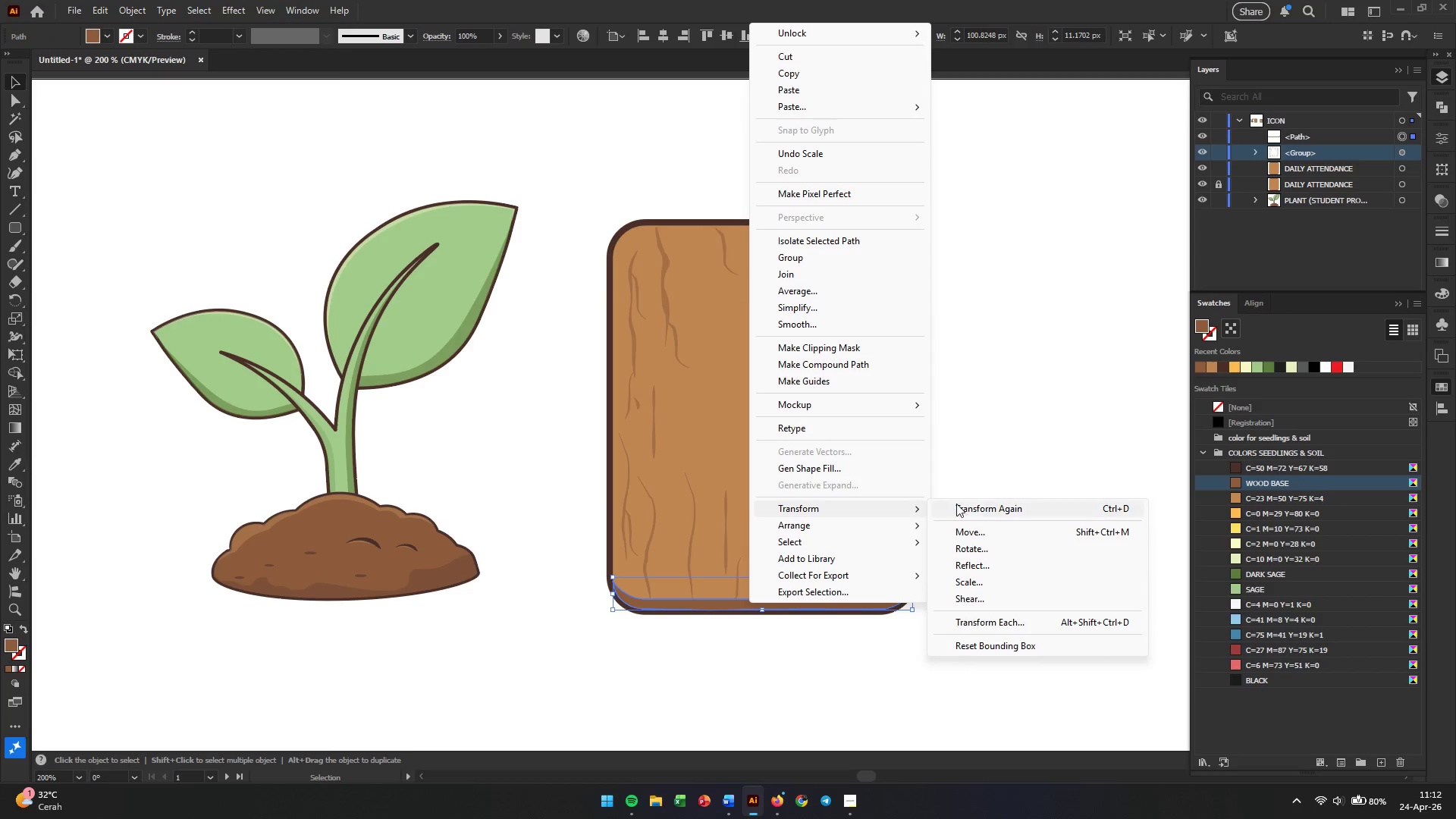 
left_click([970, 559])
 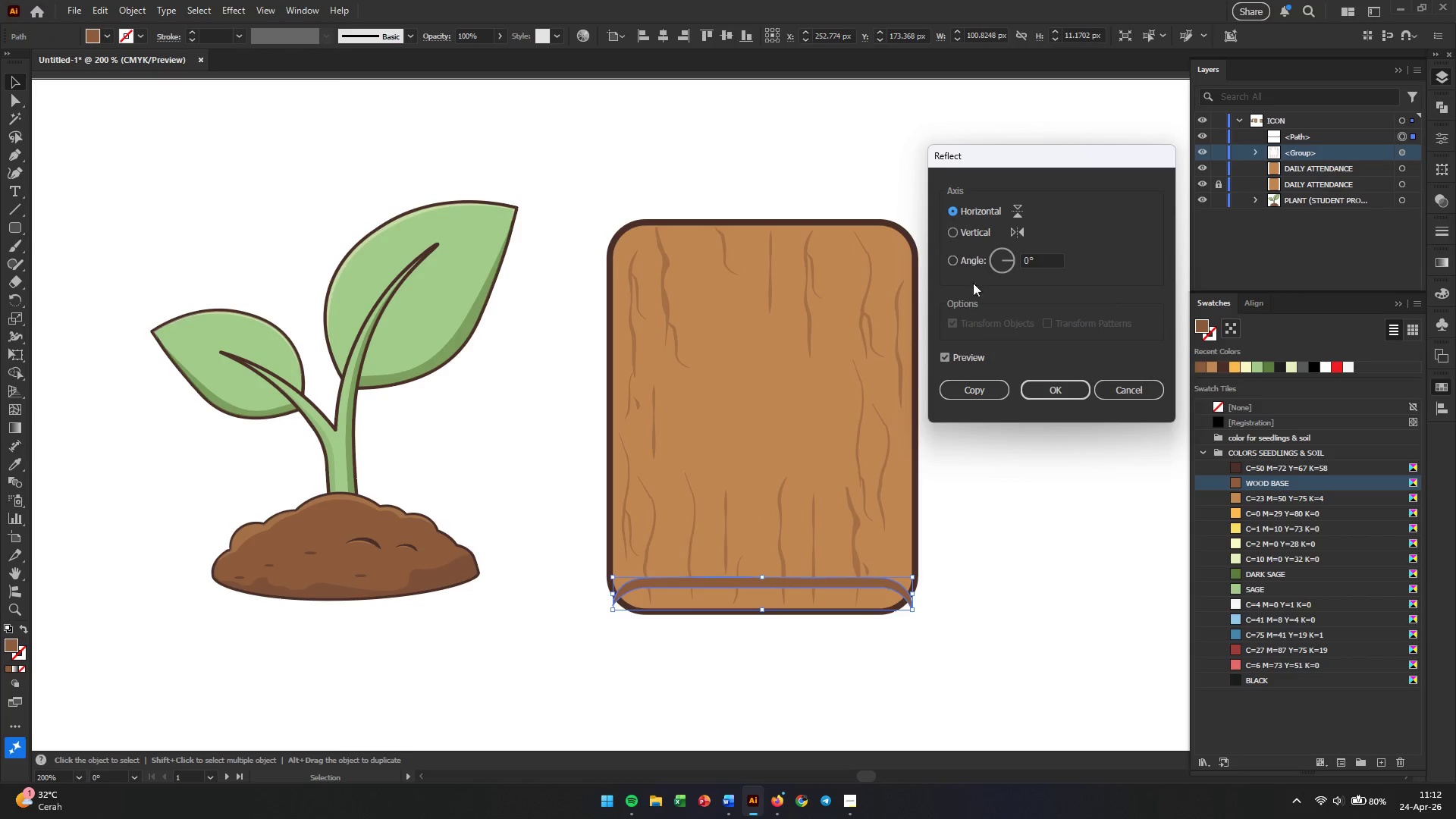 
left_click([977, 388])
 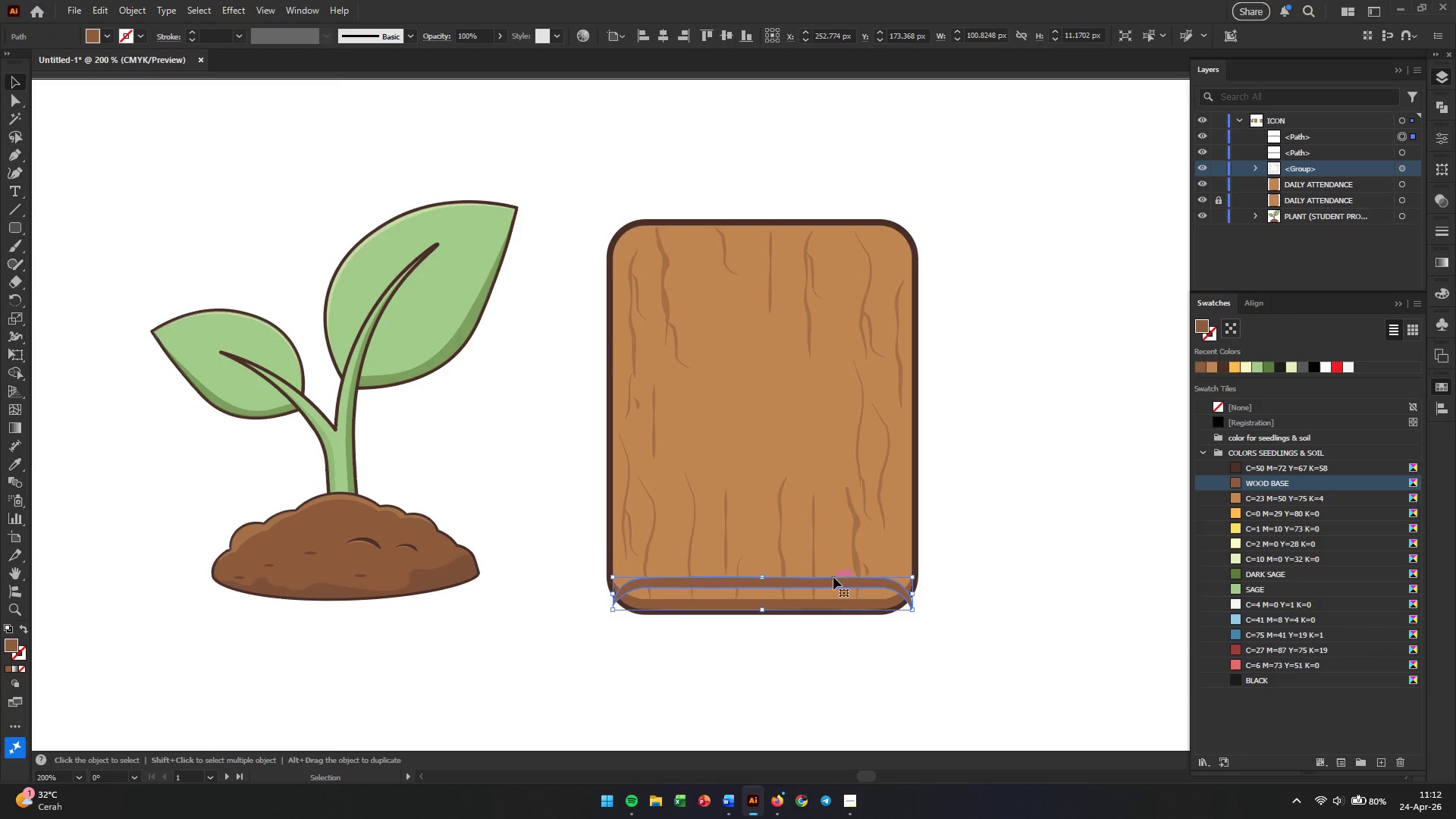 
left_click_drag(start_coordinate=[832, 581], to_coordinate=[792, 228])
 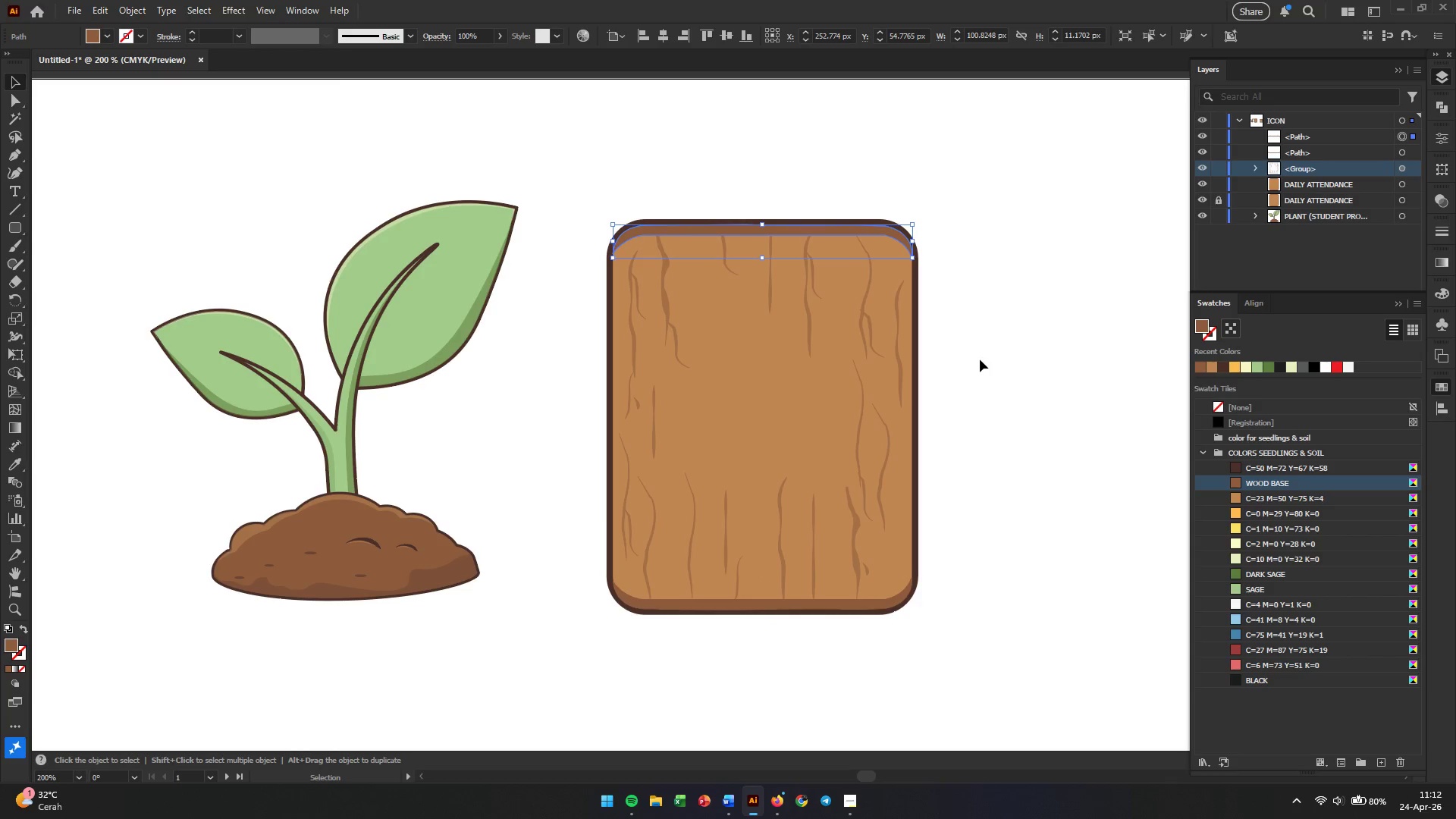 
hold_key(key=ShiftLeft, duration=4.59)
 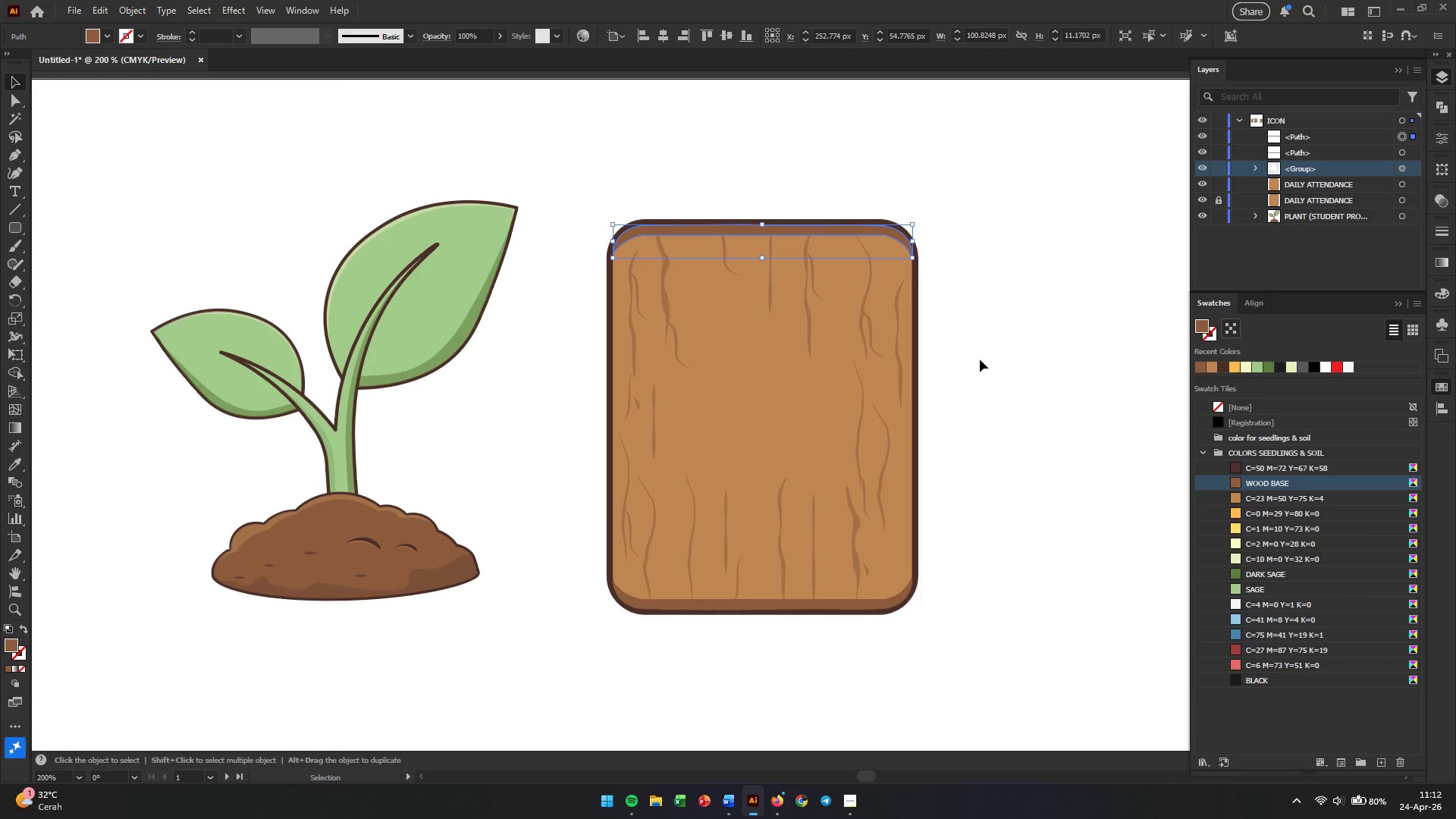 
left_click([980, 359])
 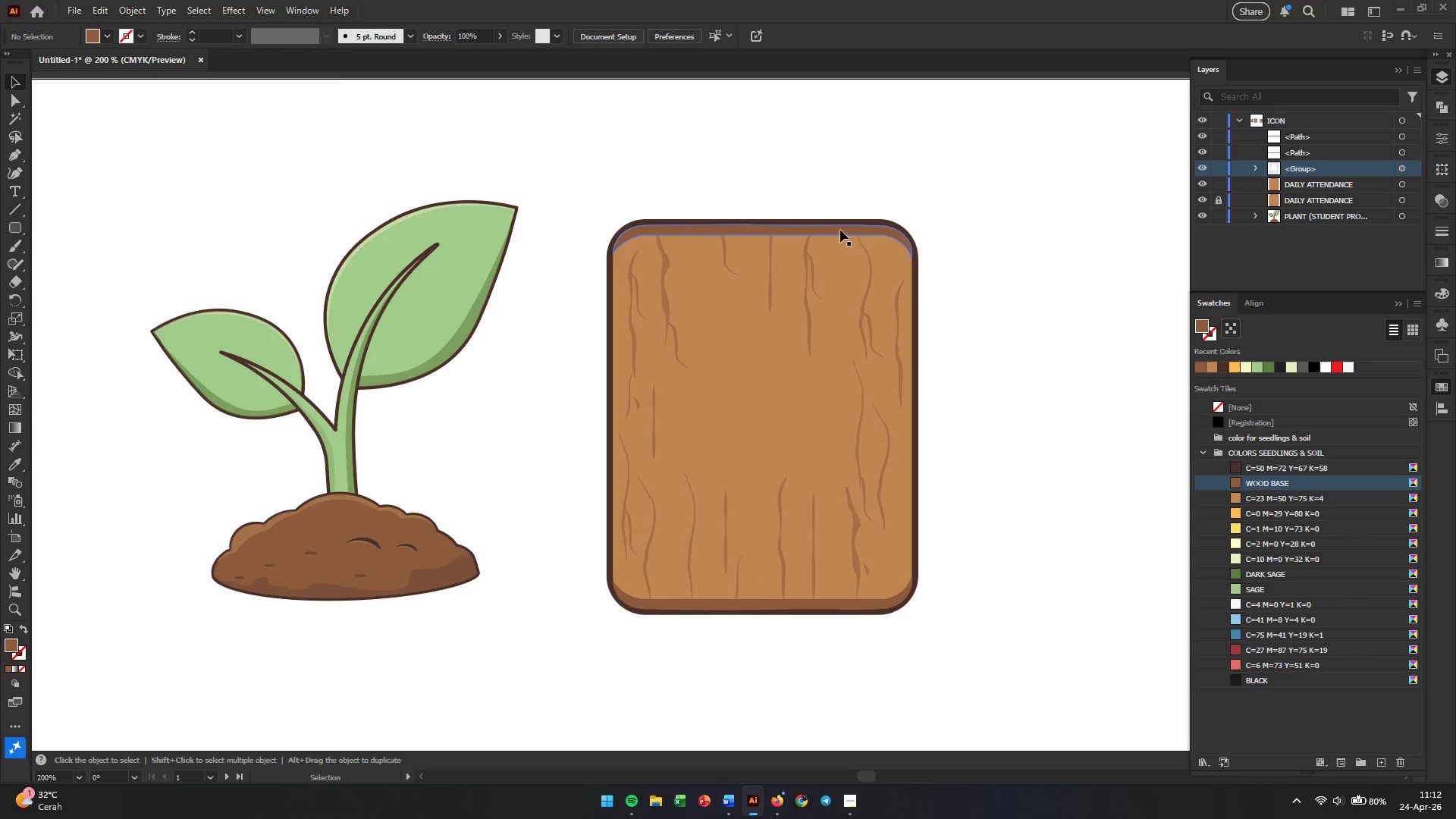 
left_click([840, 230])
 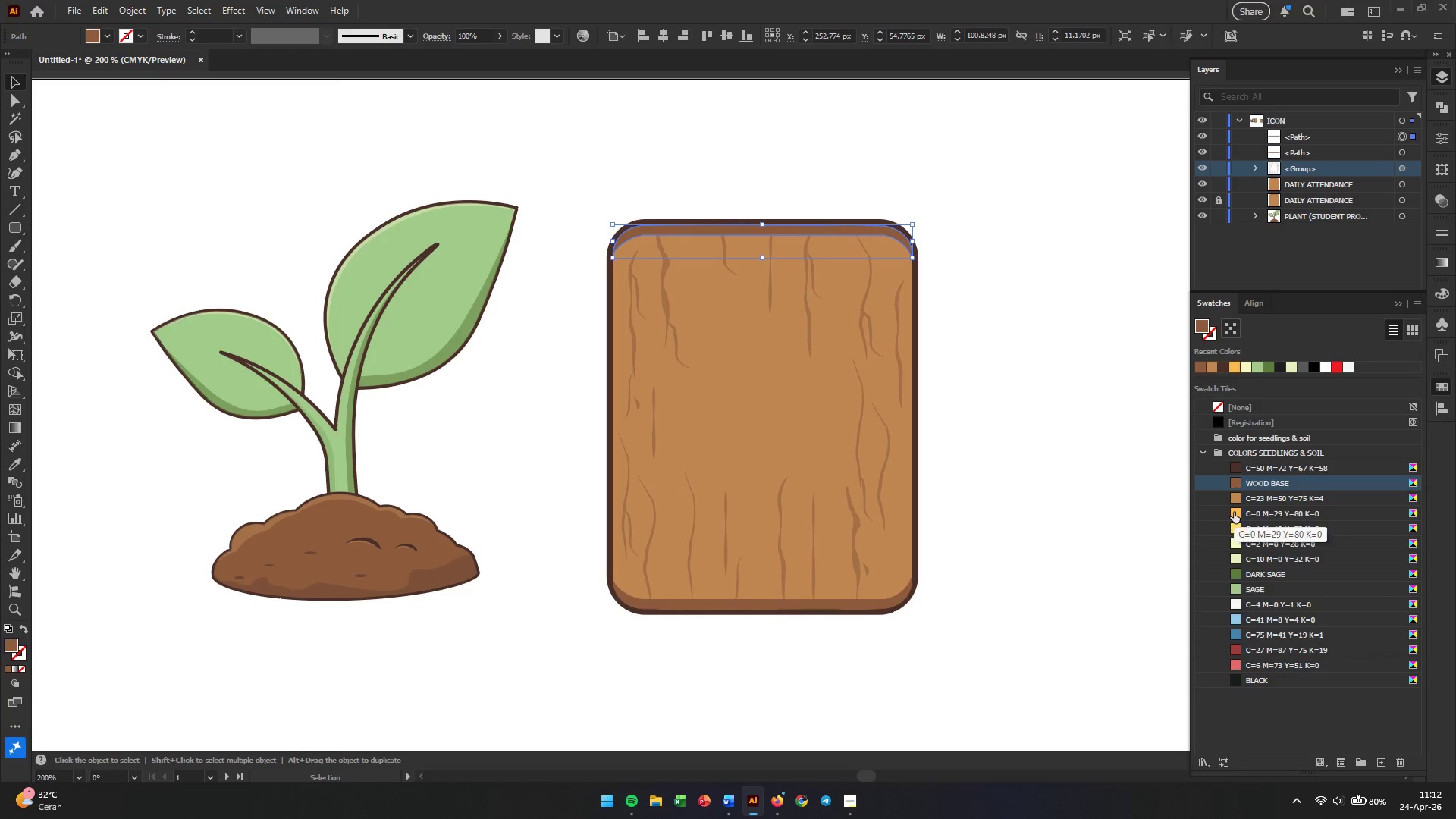 
left_click([1234, 512])
 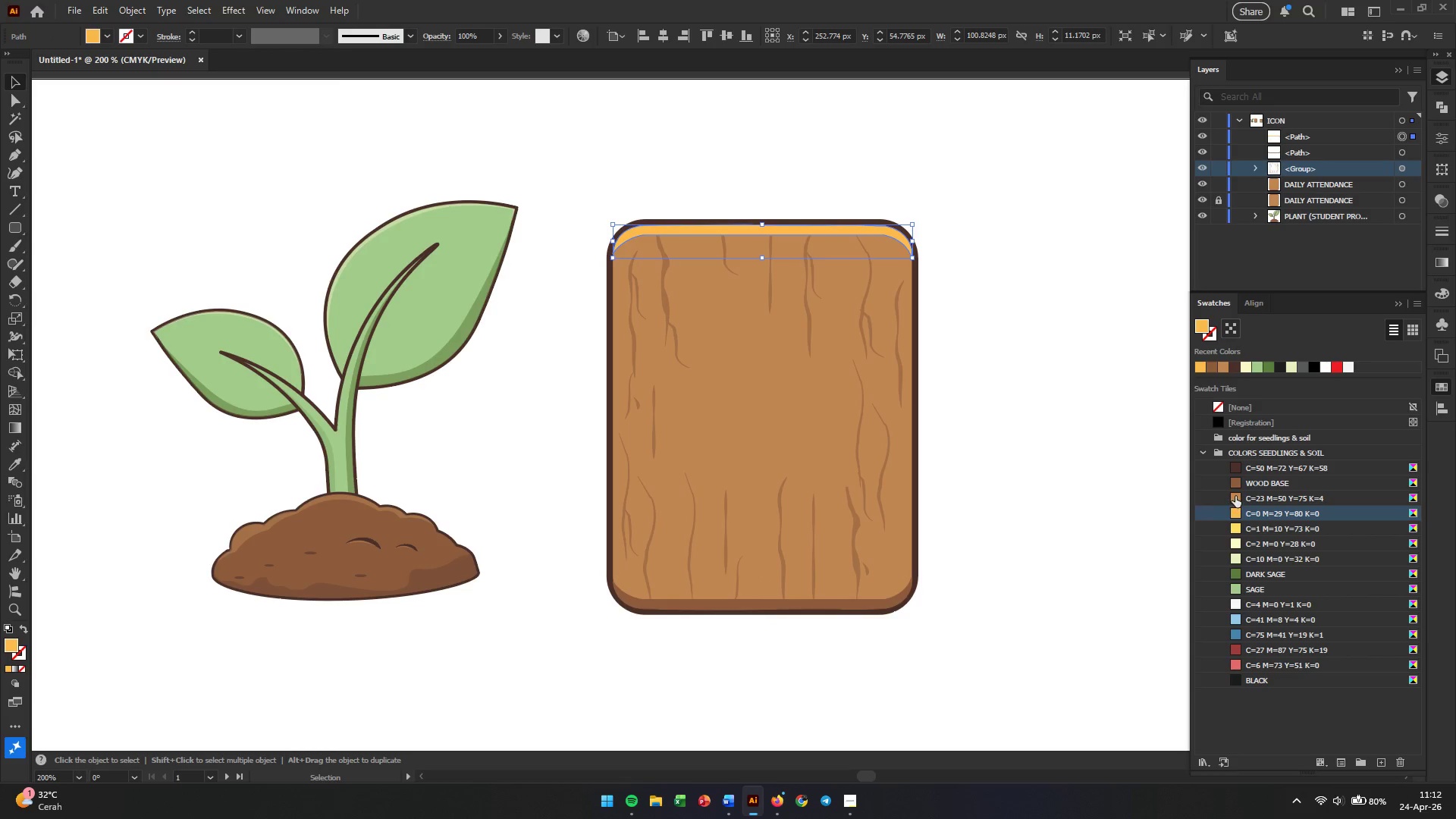 
left_click([1235, 496])
 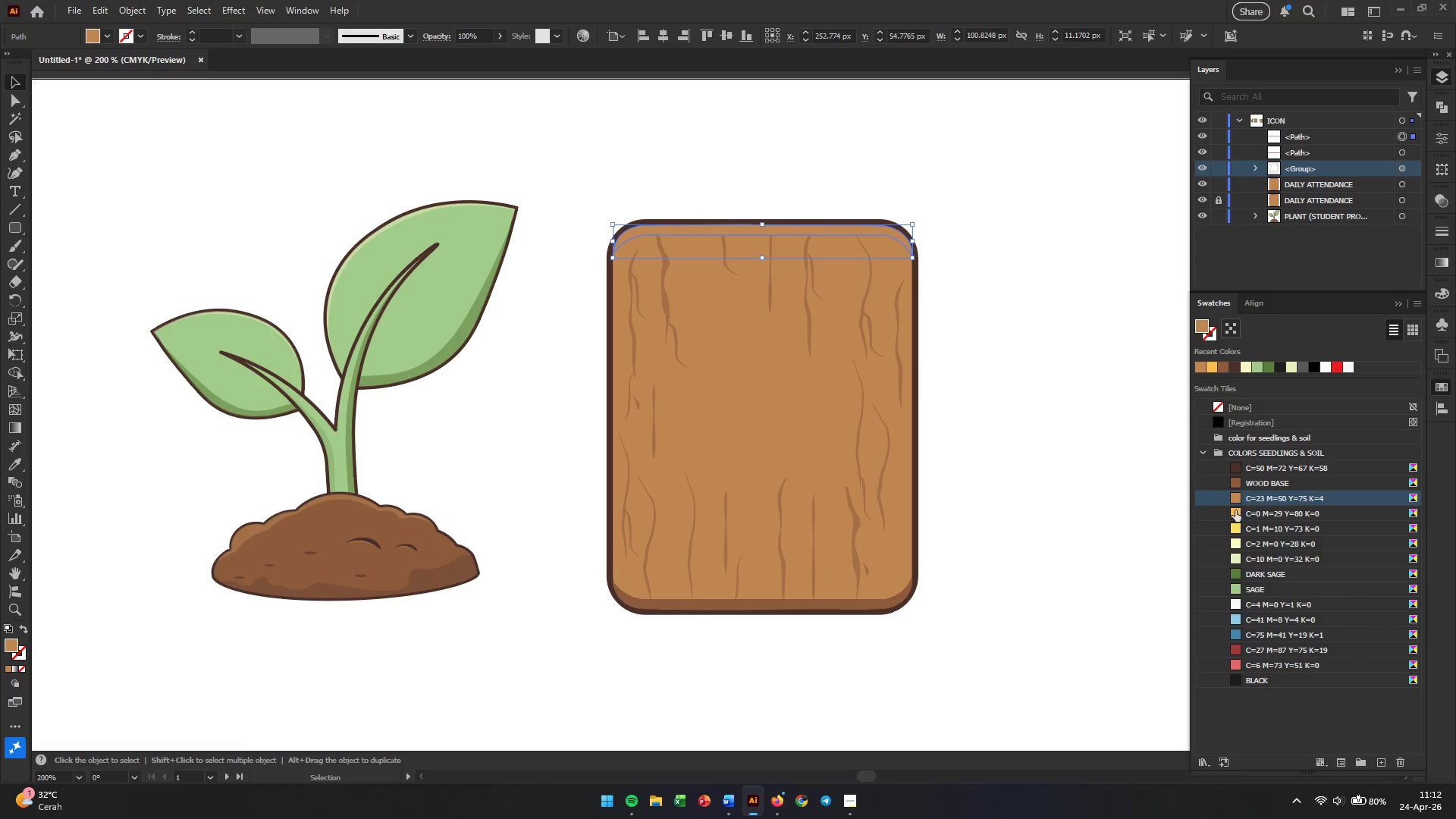 
left_click([1235, 510])
 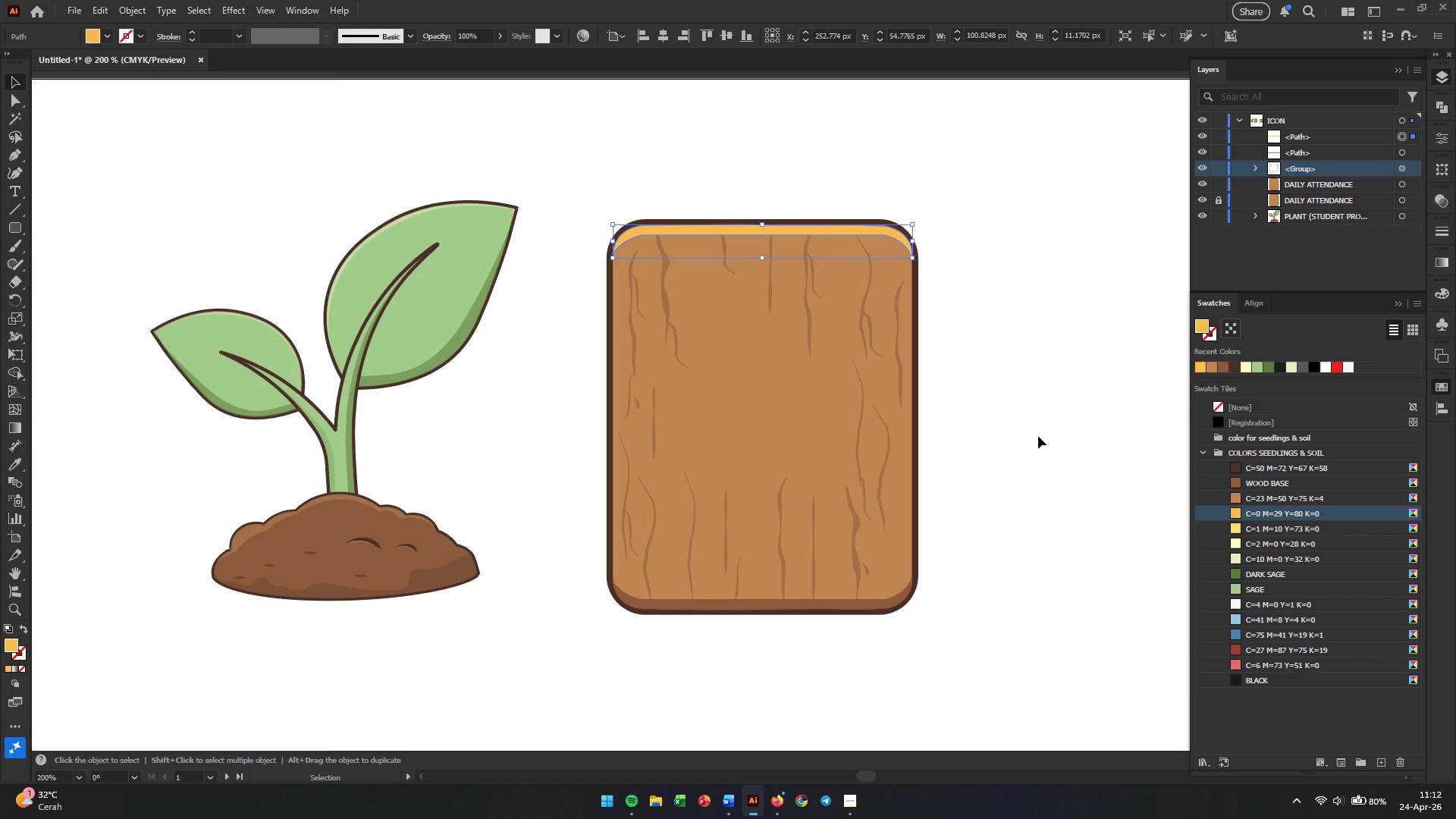 
left_click([1038, 436])
 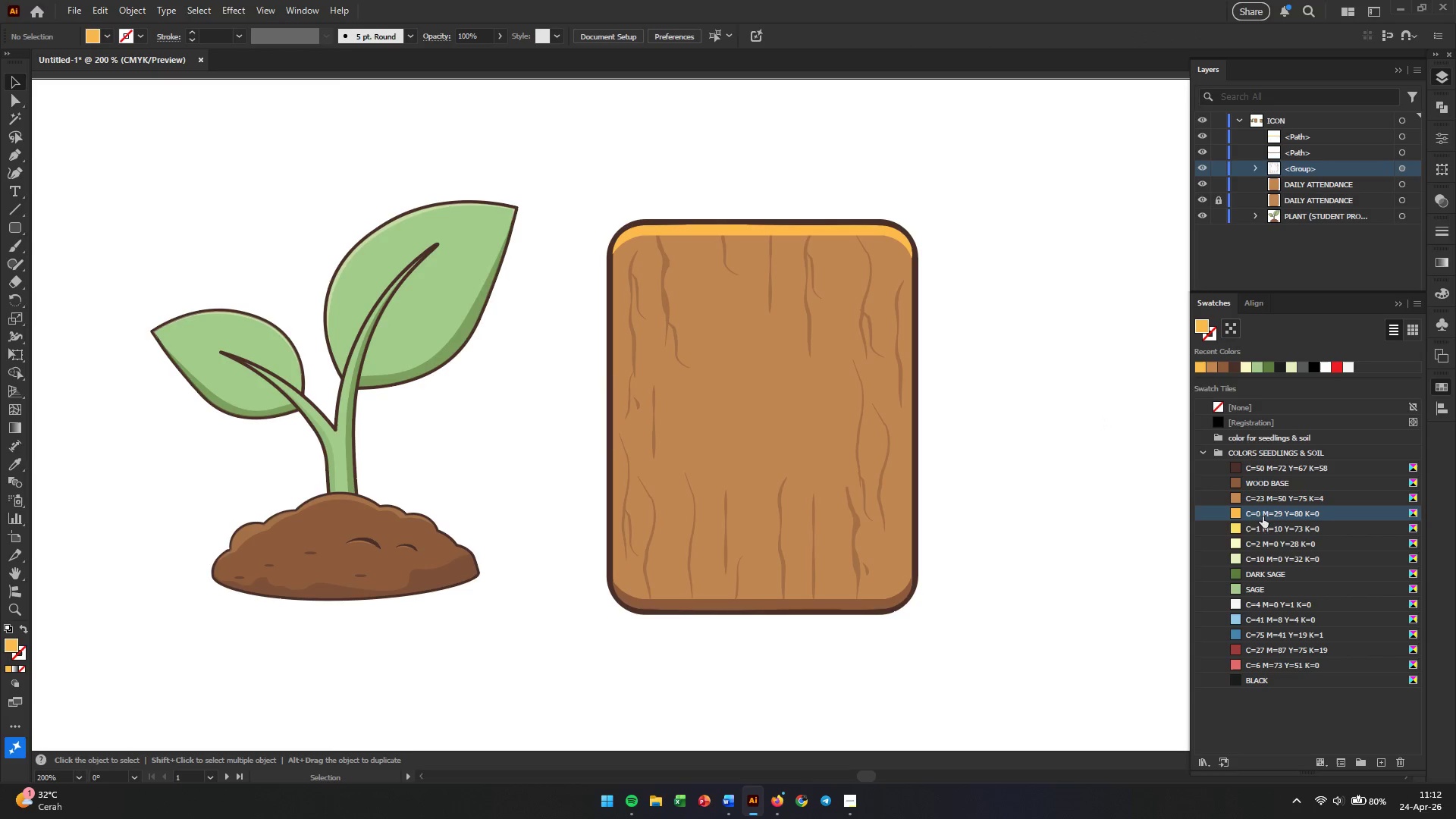 
wait(12.22)
 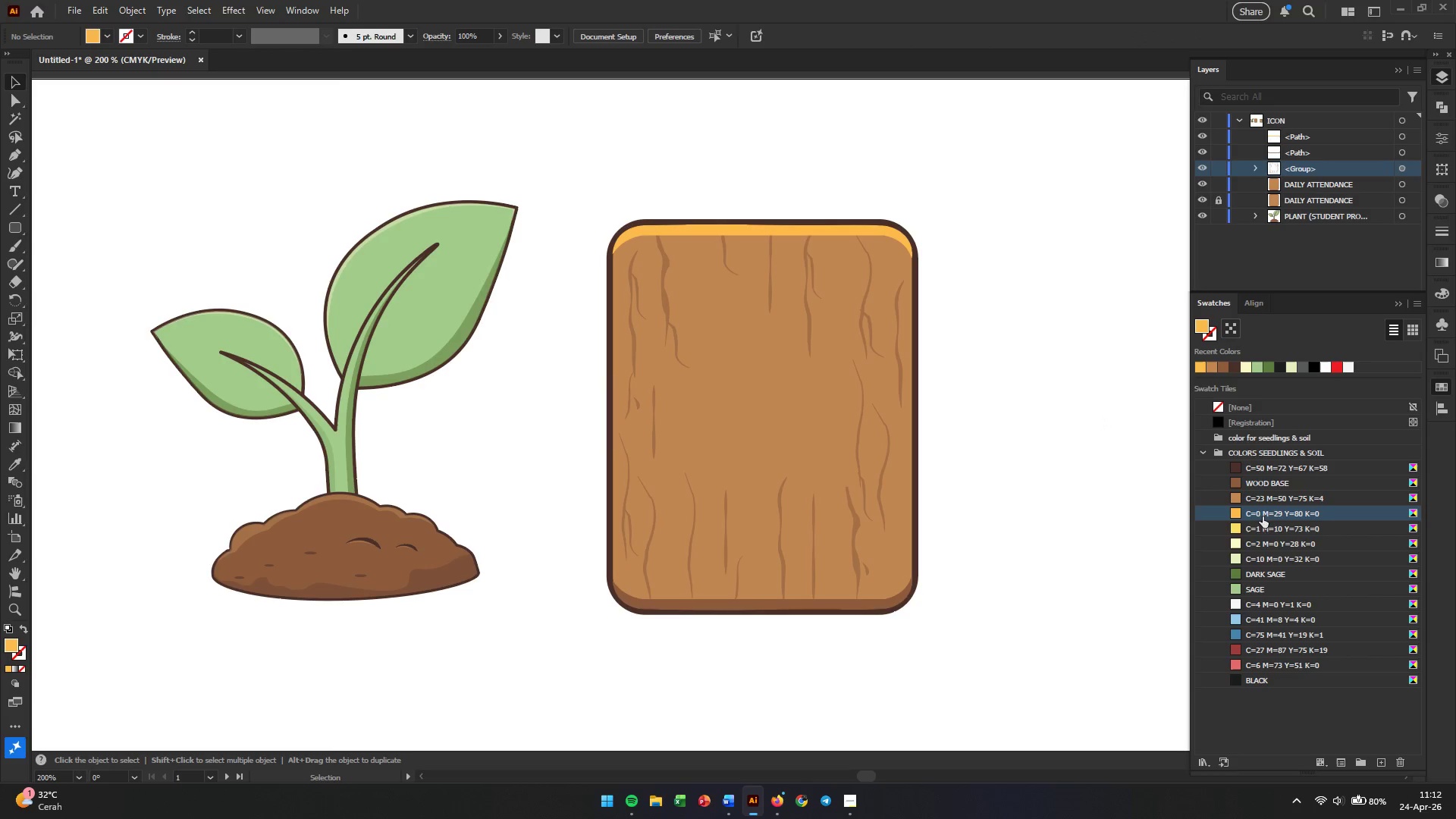 
left_click([833, 233])
 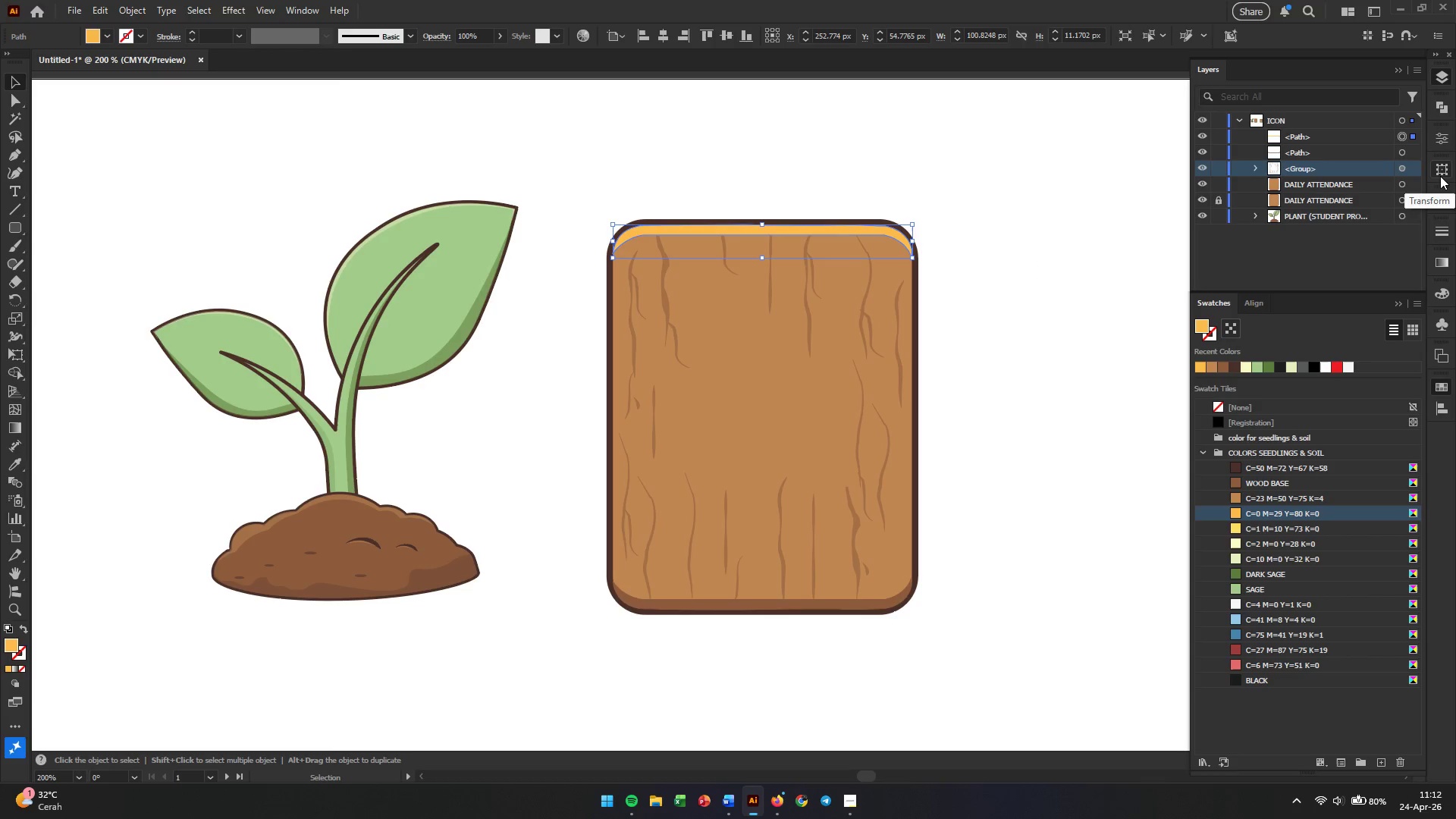 
wait(5.36)
 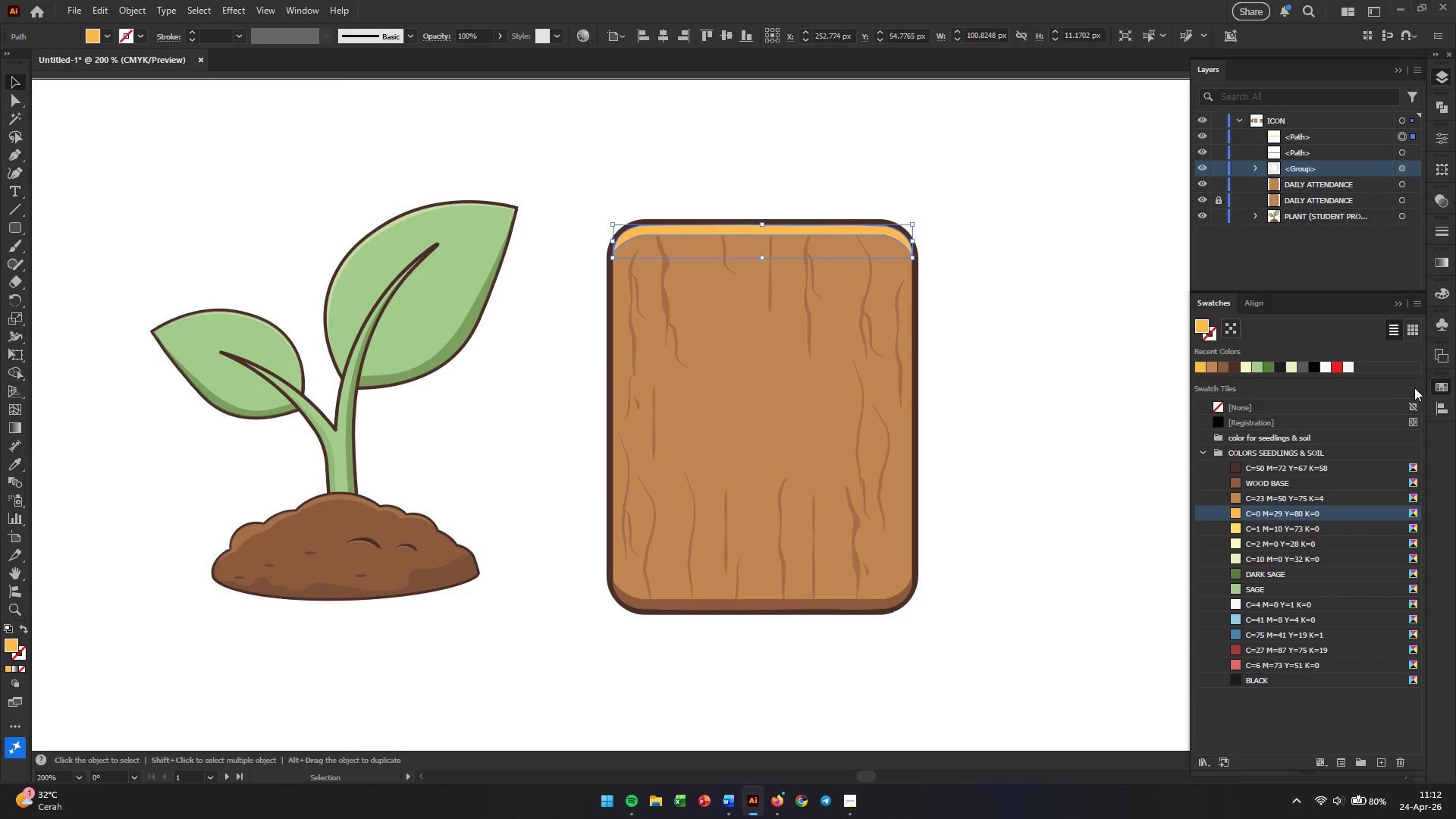 
left_click([1084, 430])
 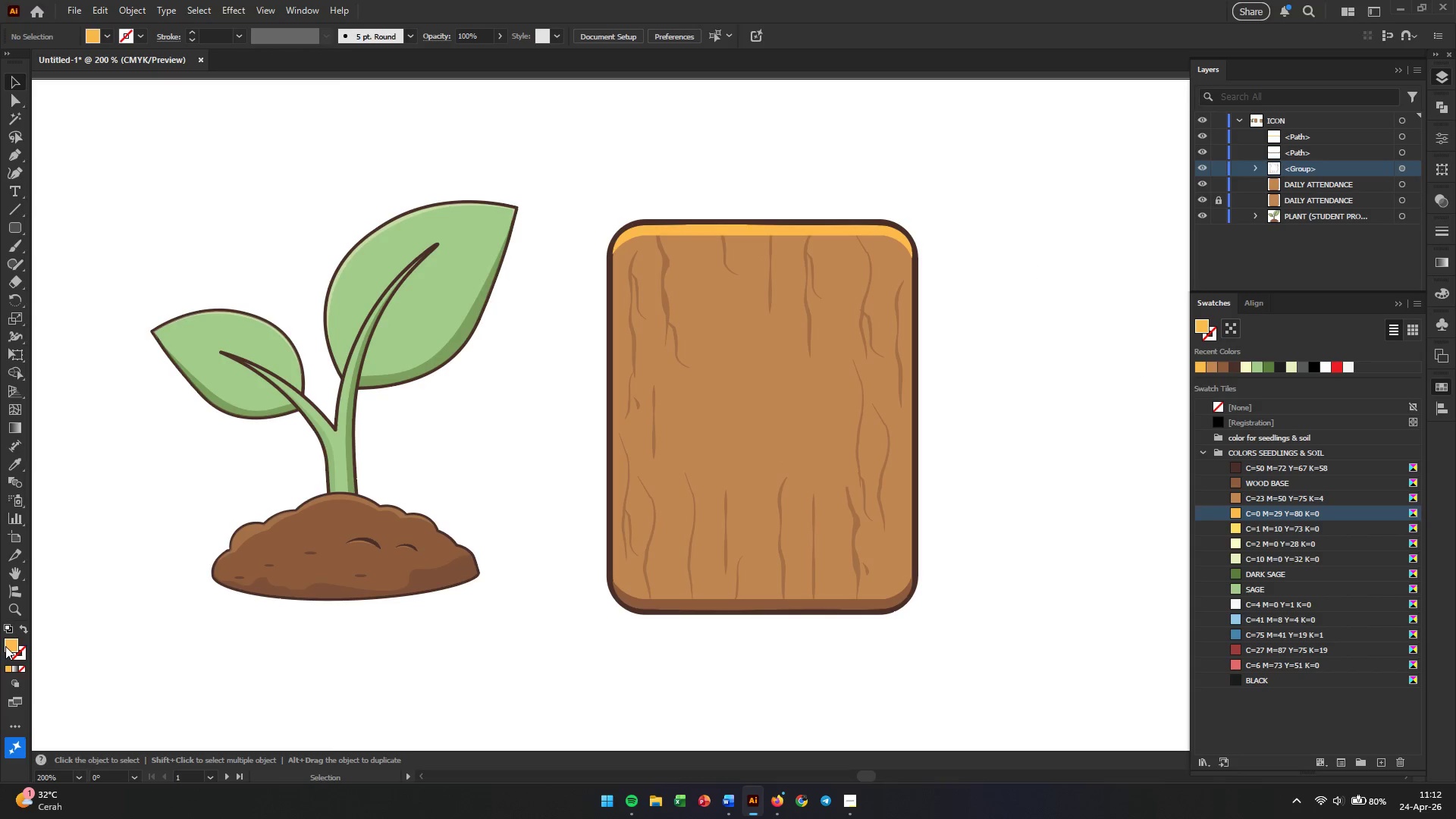 
double_click([5, 646])
 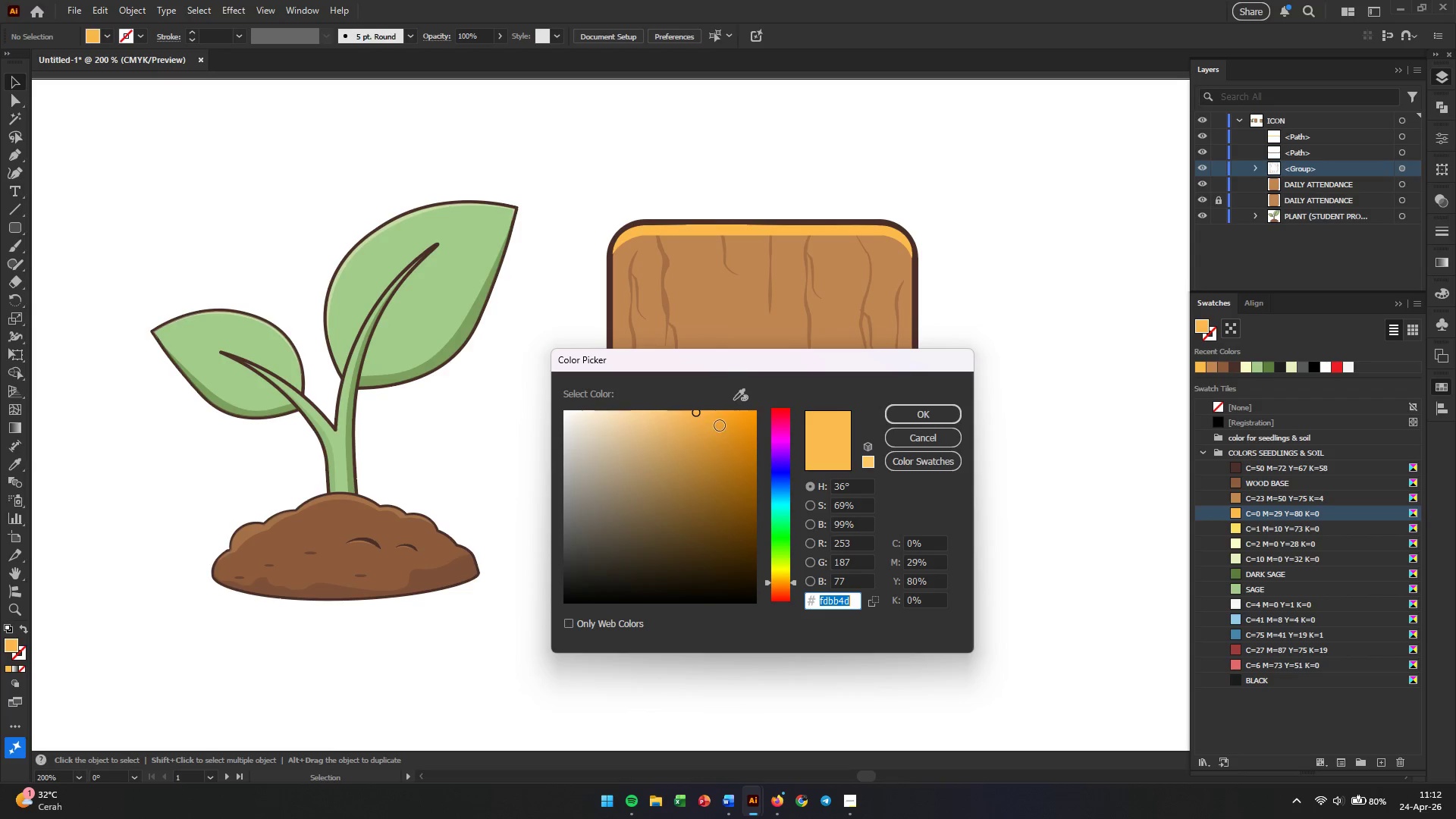 
left_click([726, 423])
 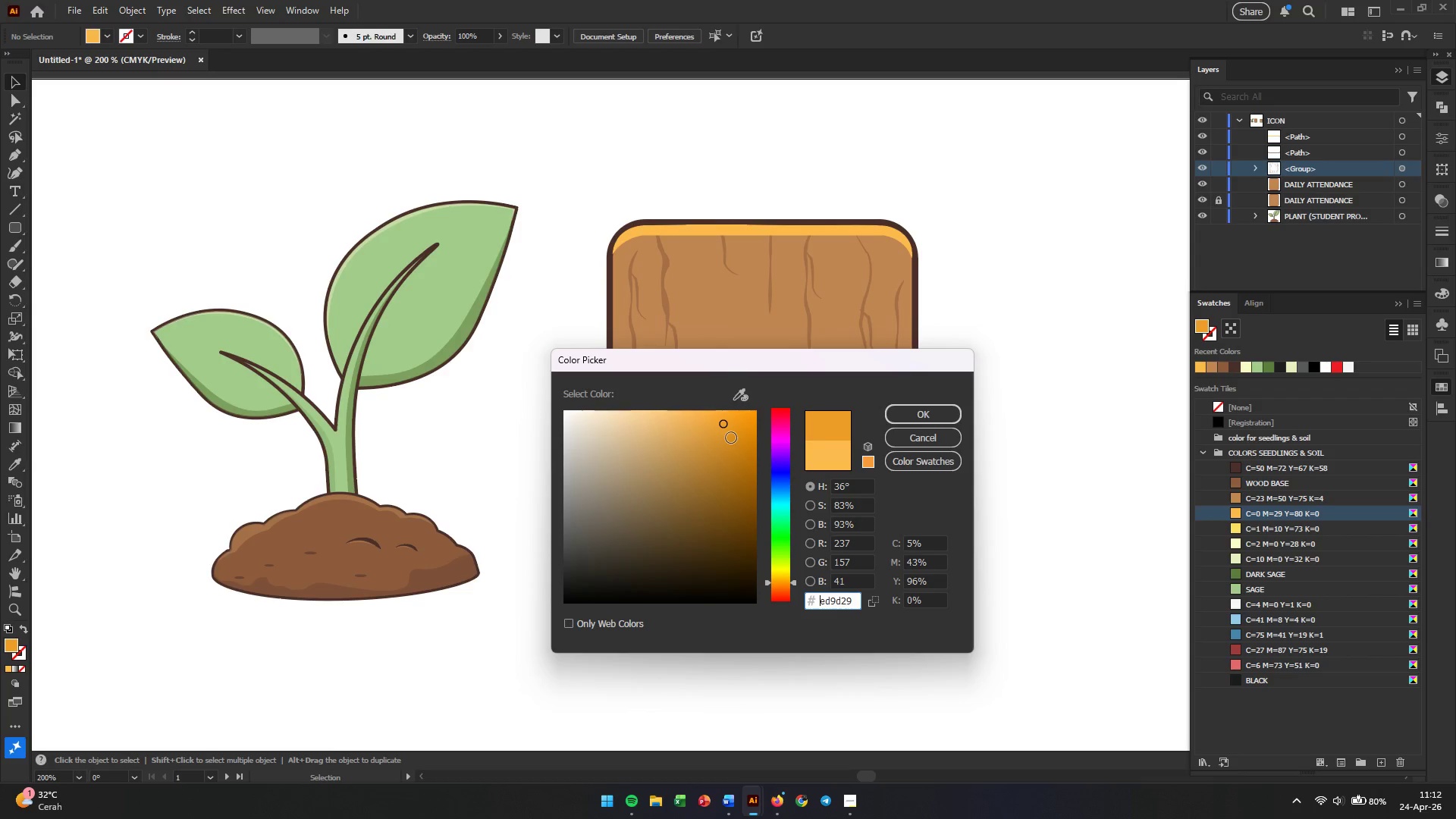 
left_click([731, 438])
 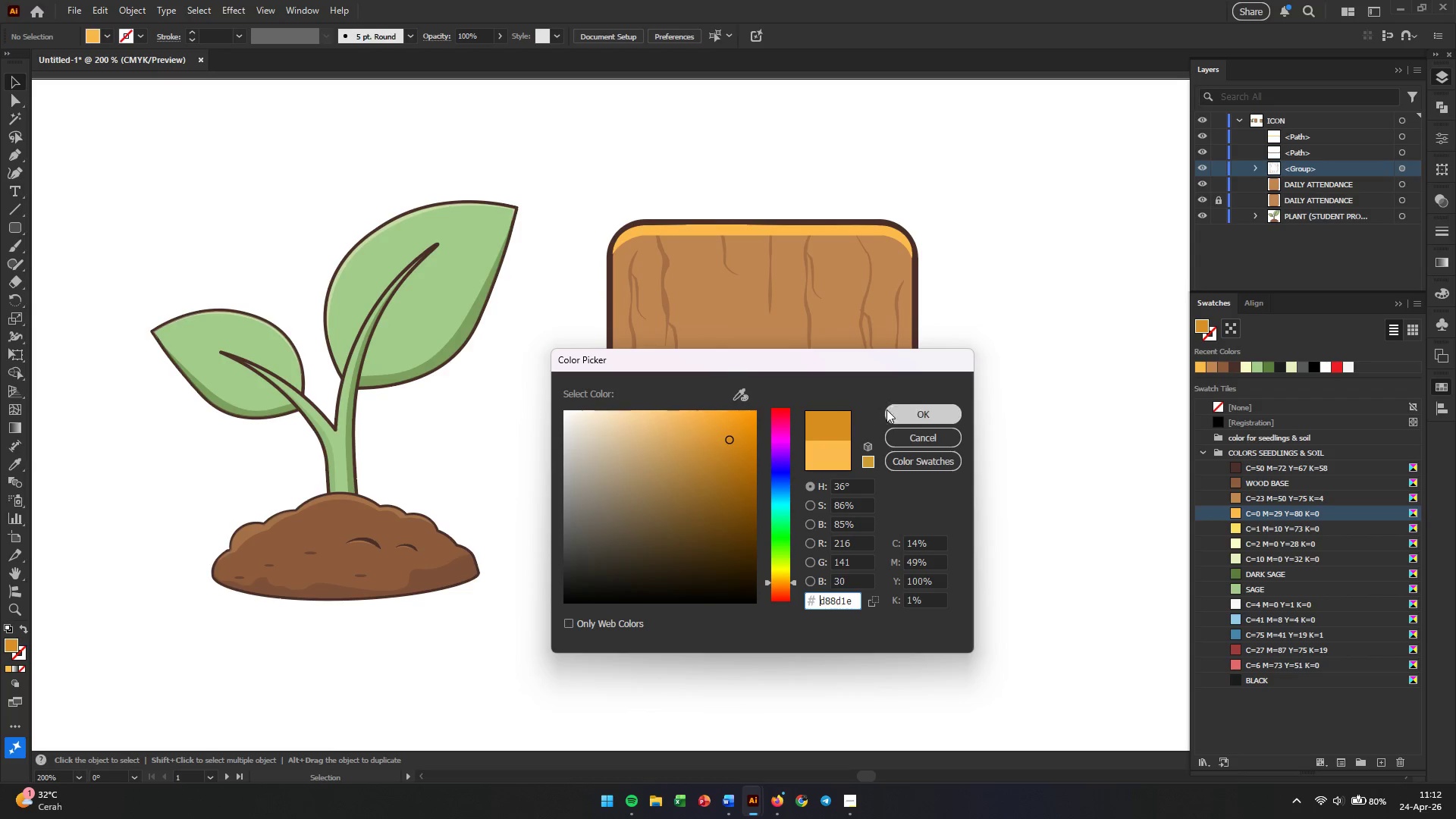 
left_click([911, 410])
 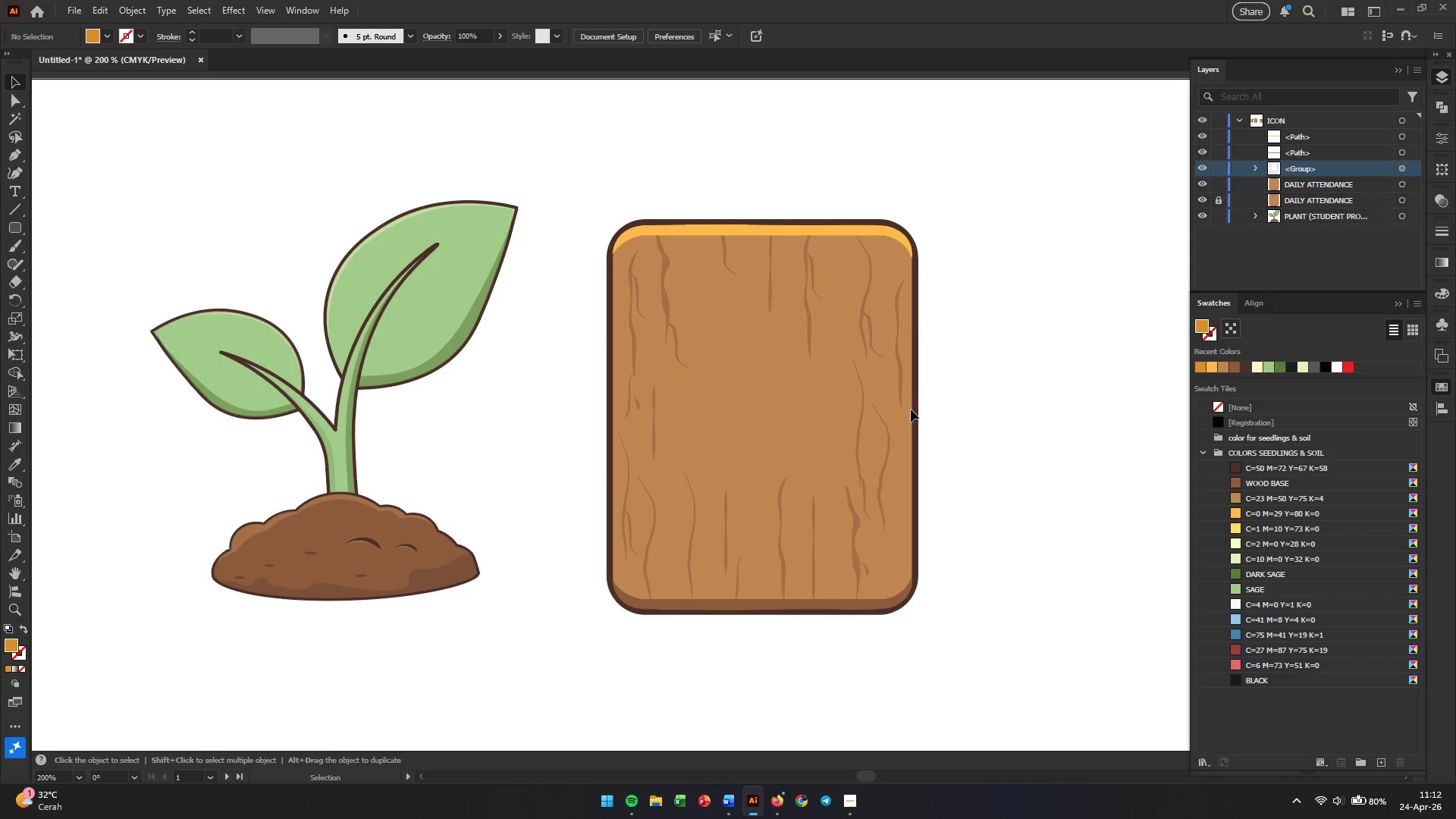 
key(Control+Z)
 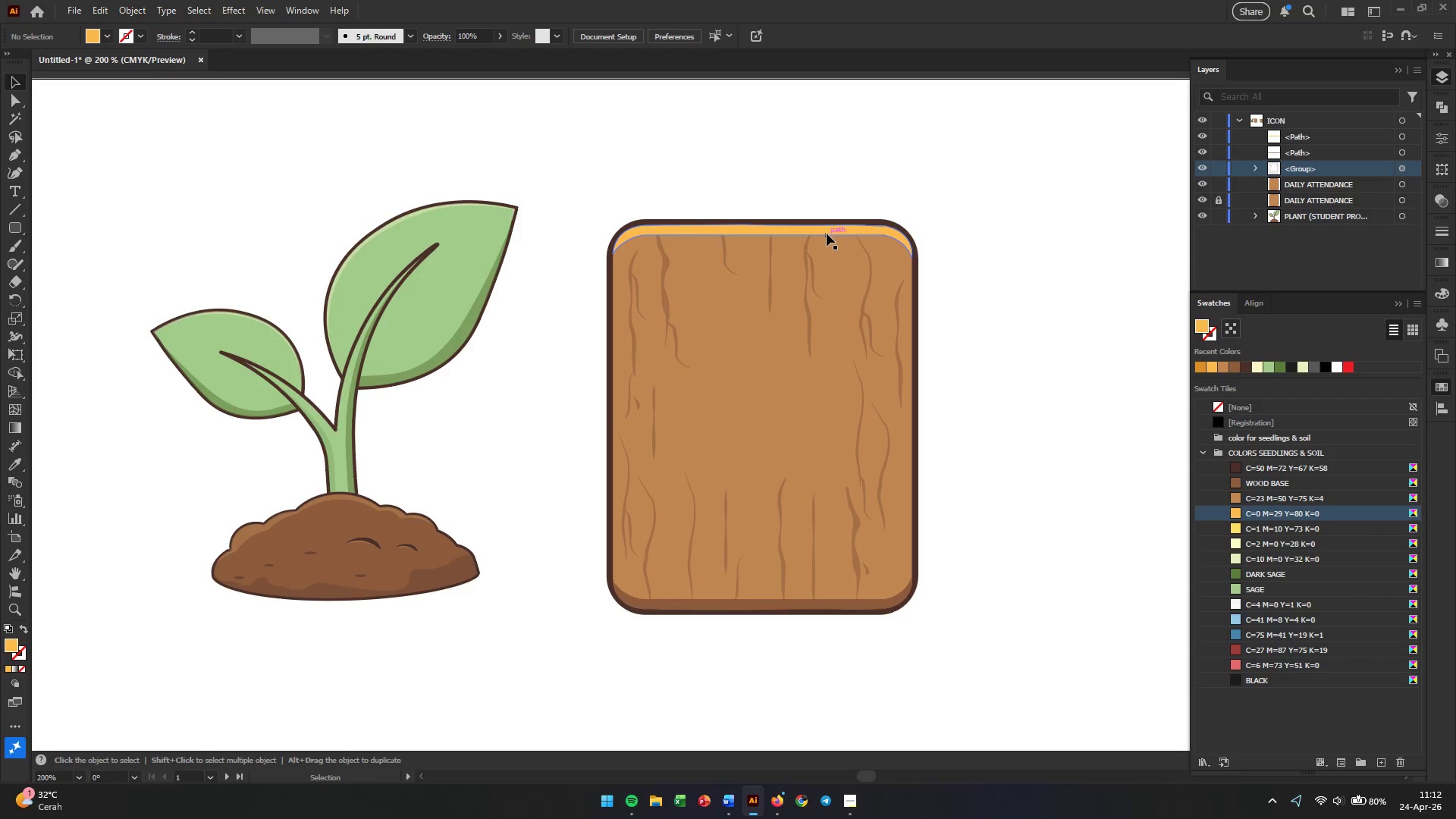 
left_click([827, 234])
 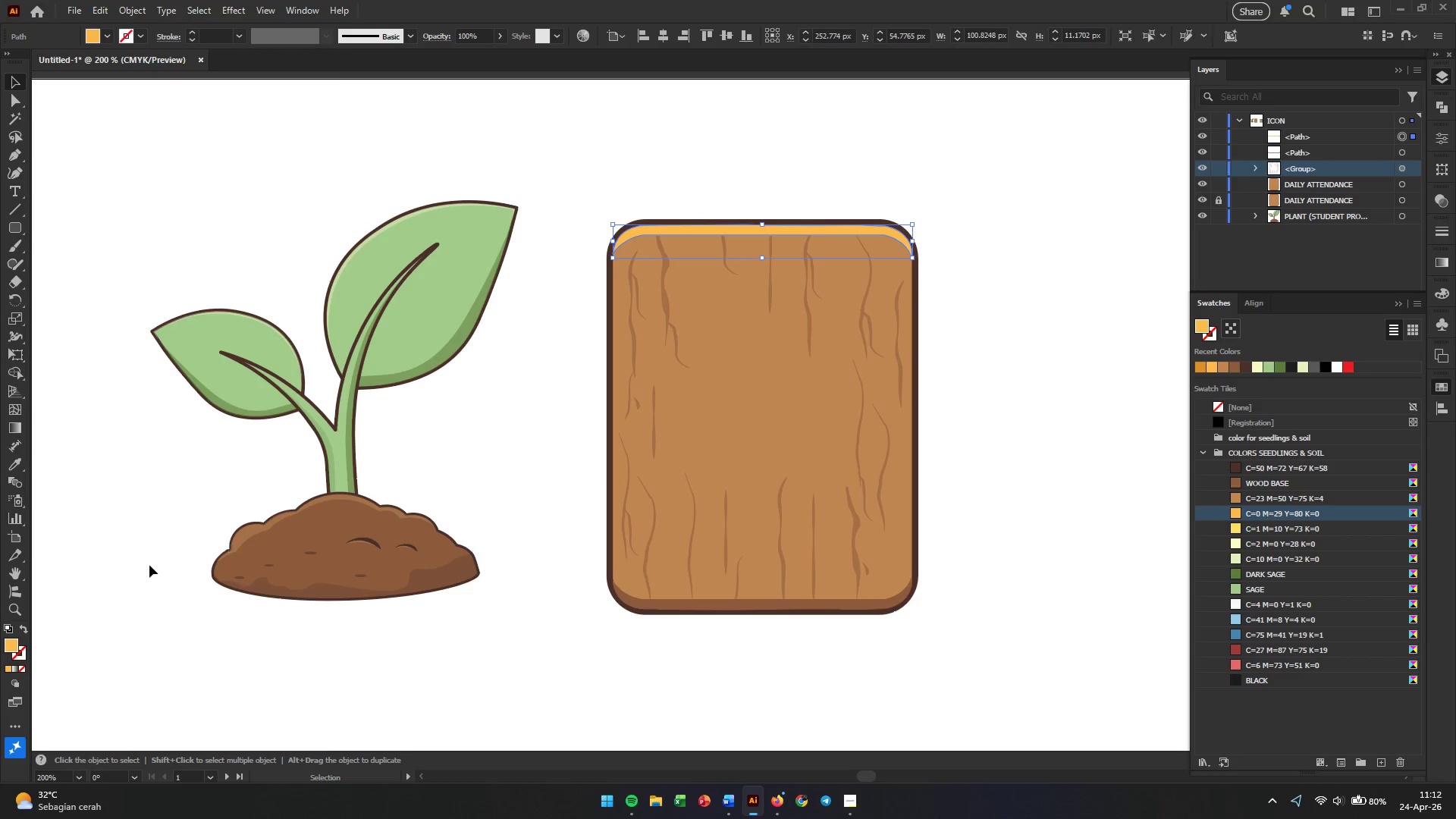 
double_click([14, 642])
 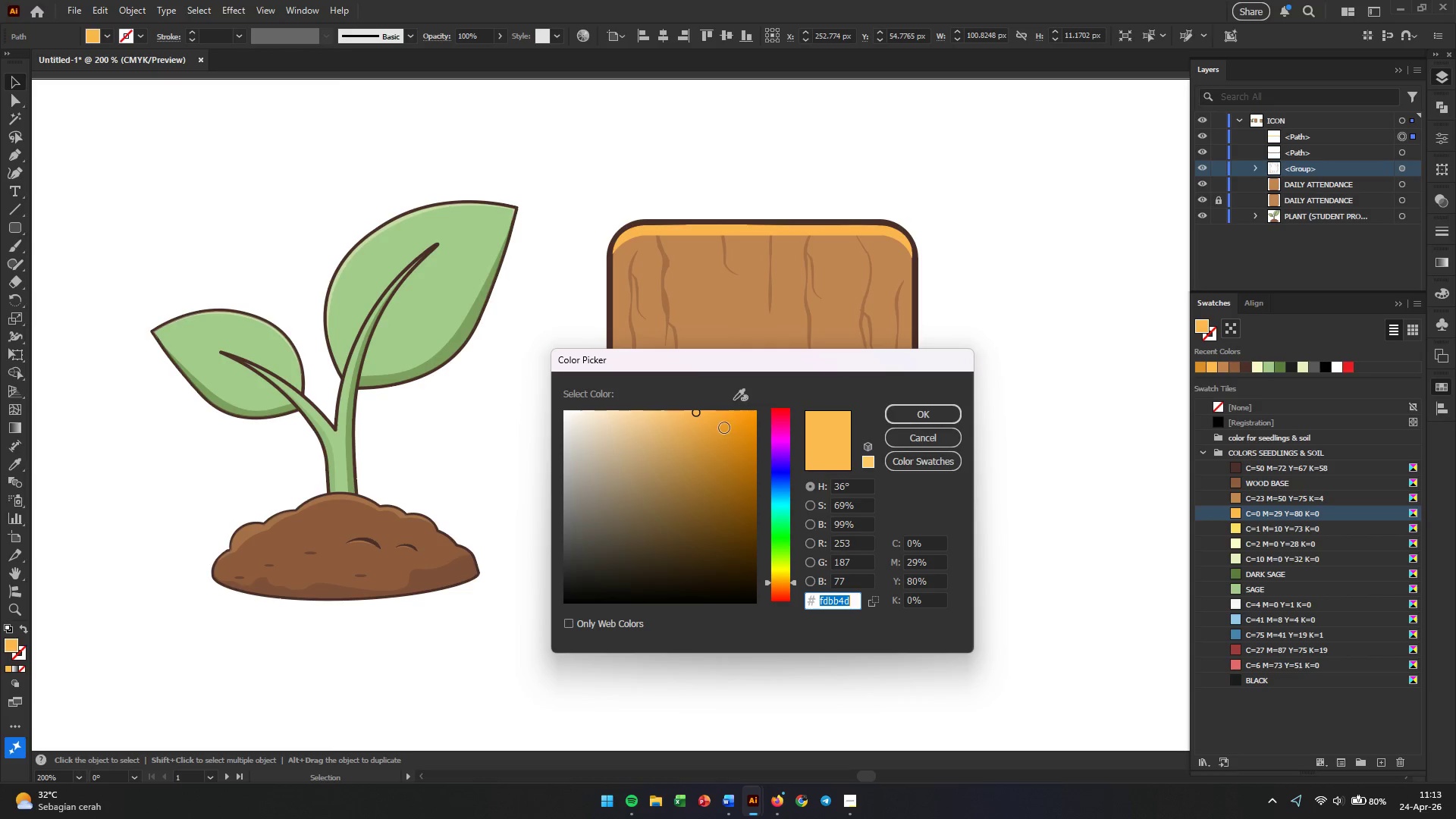 
left_click([724, 428])
 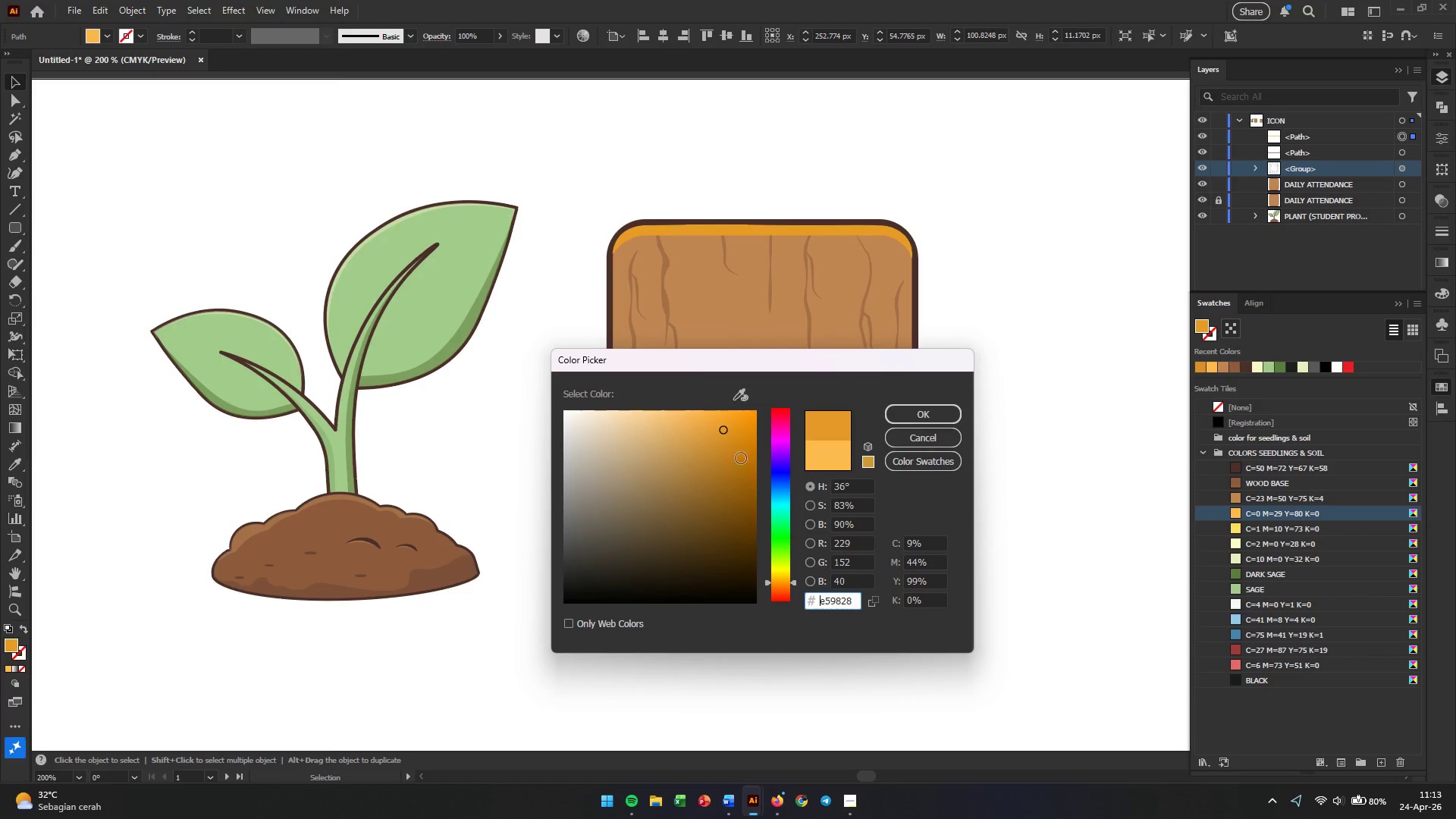 
left_click([739, 472])
 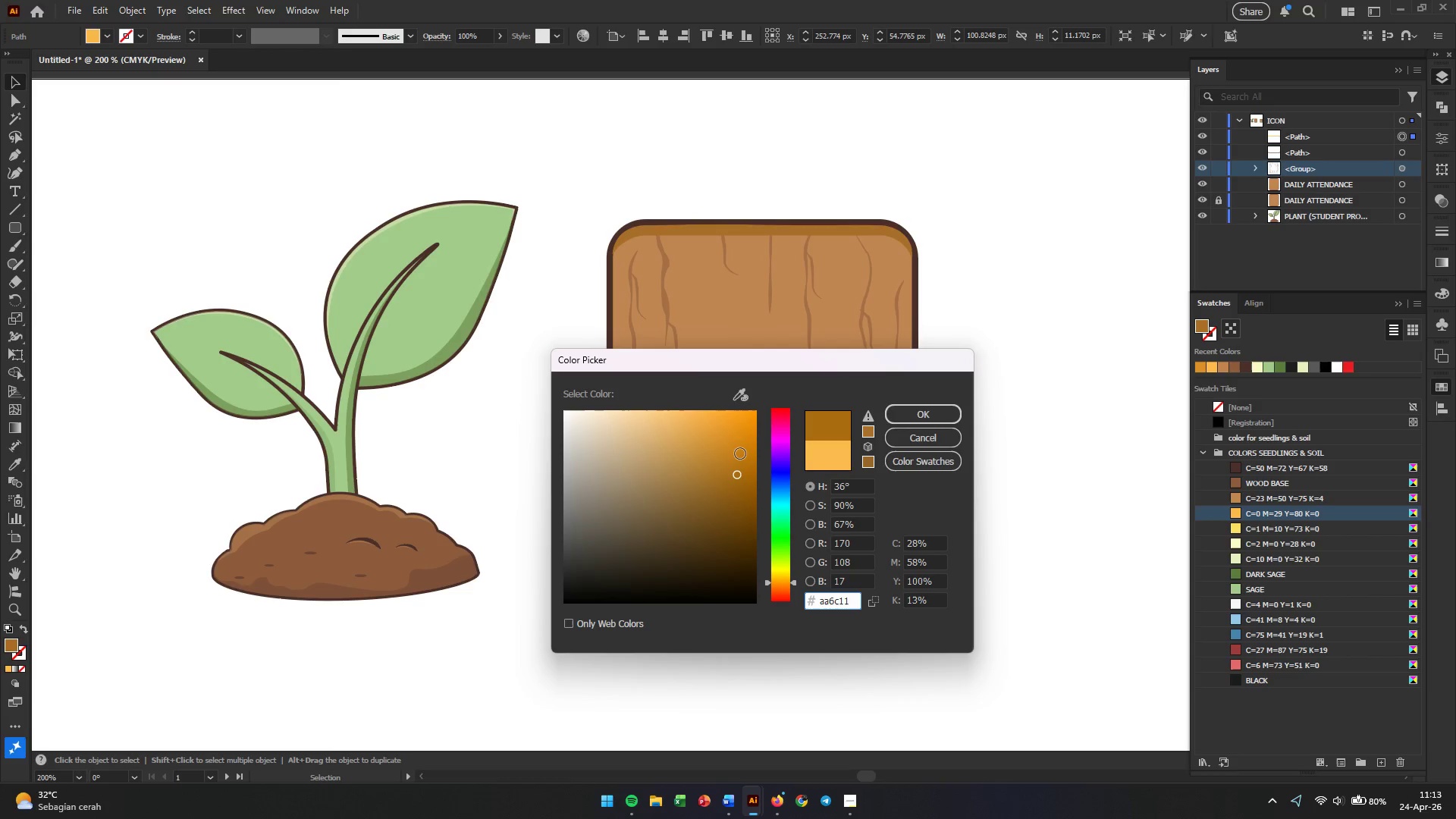 
left_click([740, 452])
 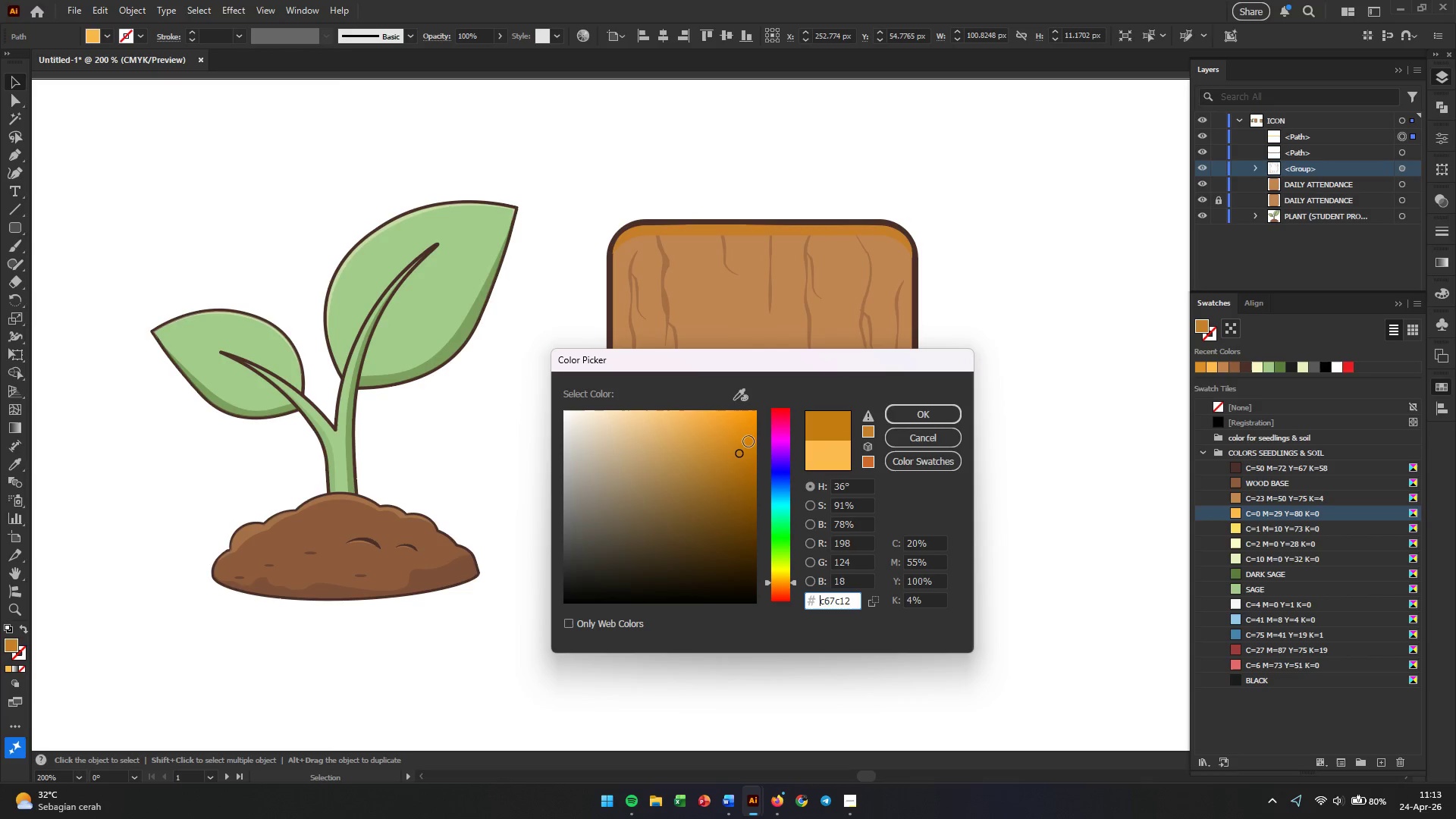 
left_click([754, 433])
 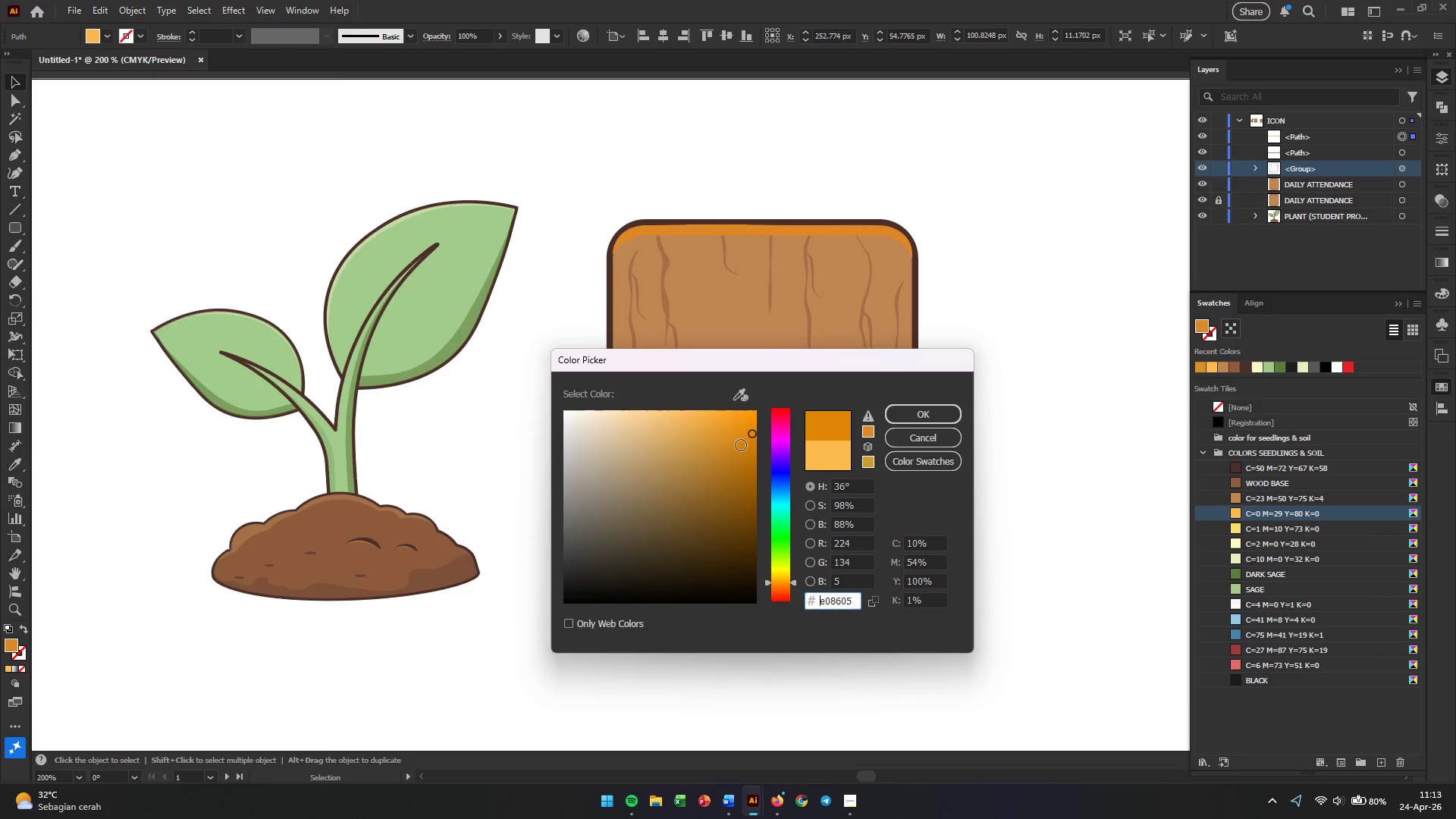 
left_click([734, 445])
 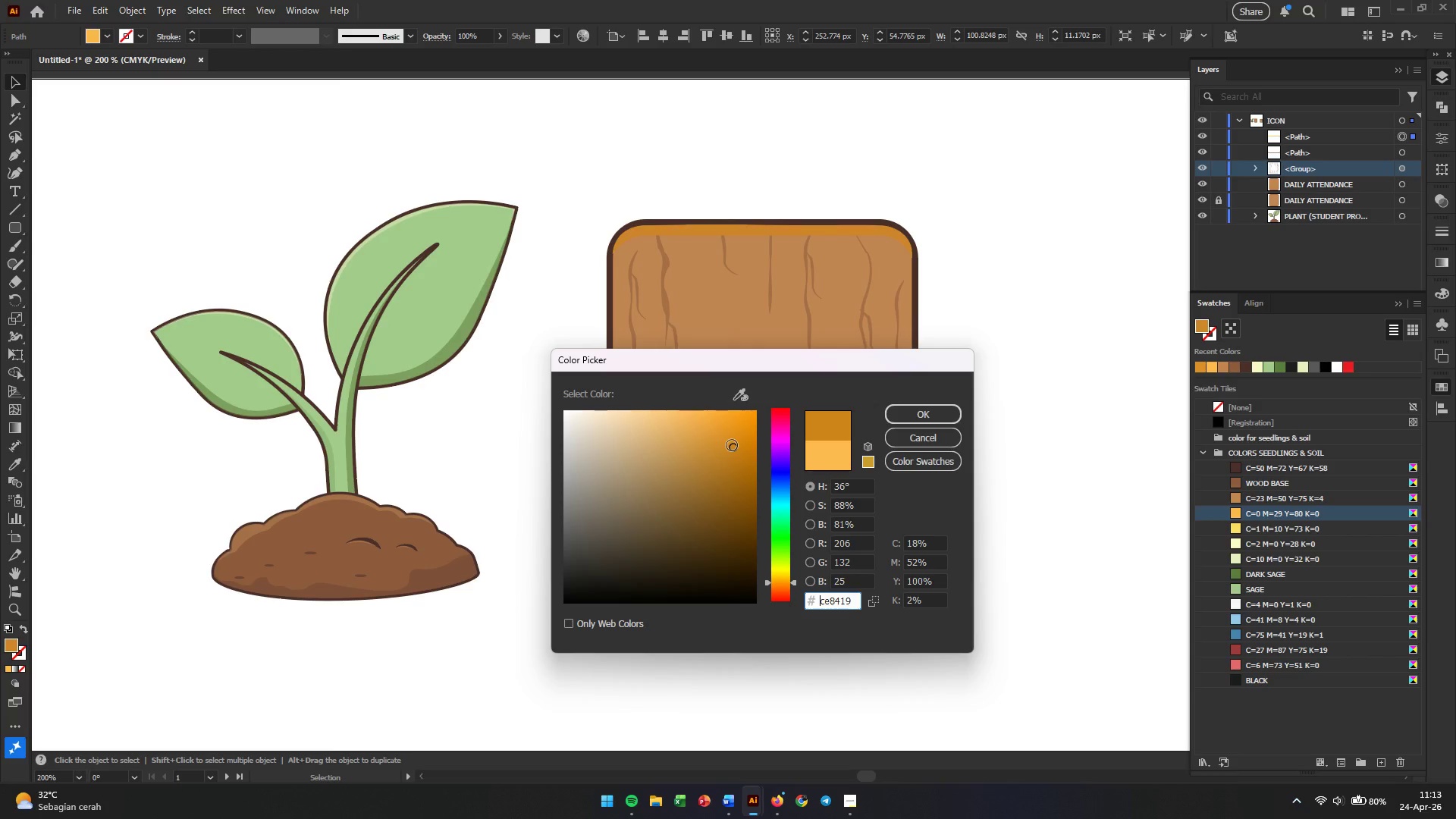 
left_click([732, 445])
 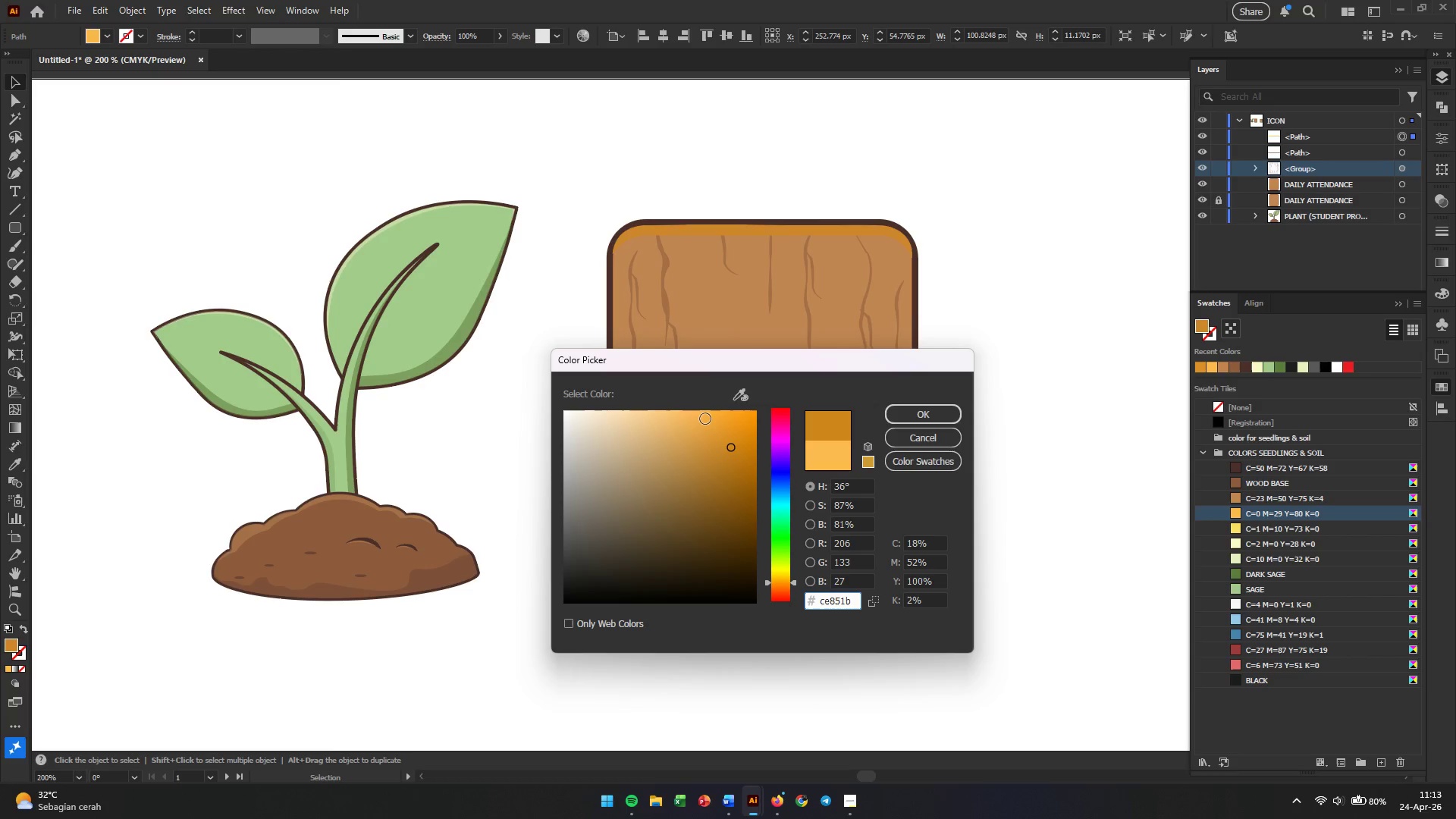 
left_click([704, 419])
 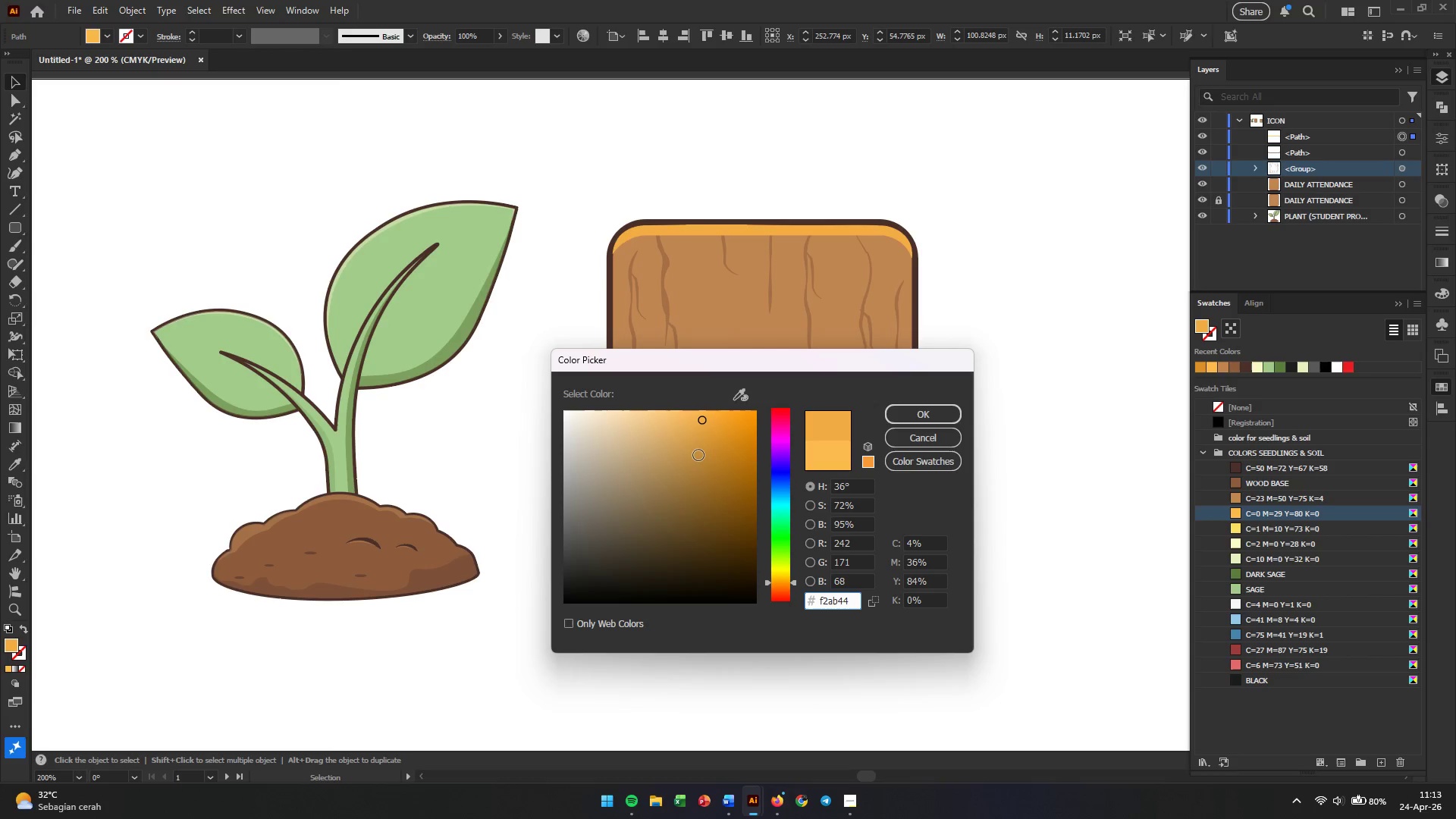 
left_click([698, 455])
 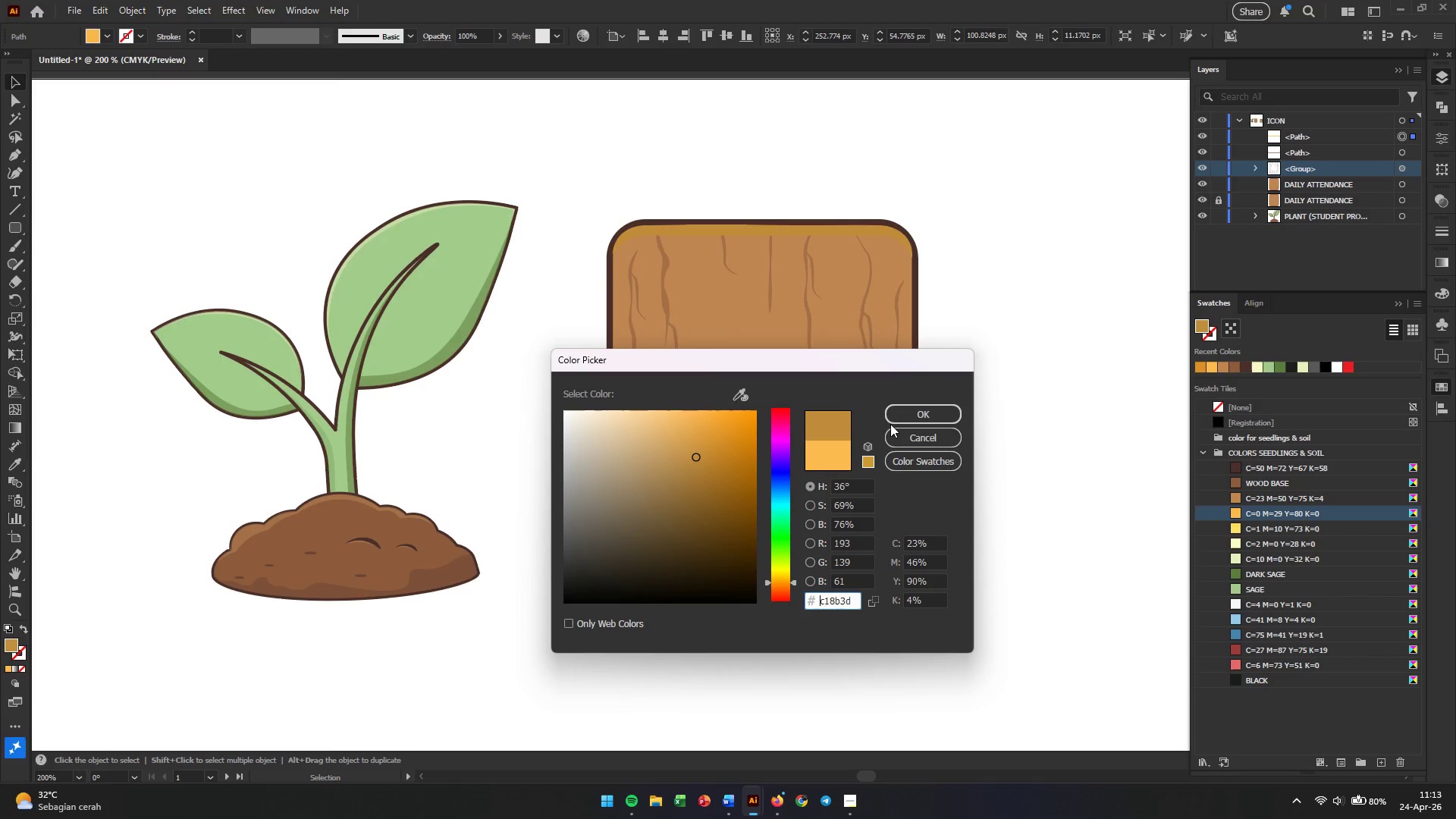 
left_click([912, 440])
 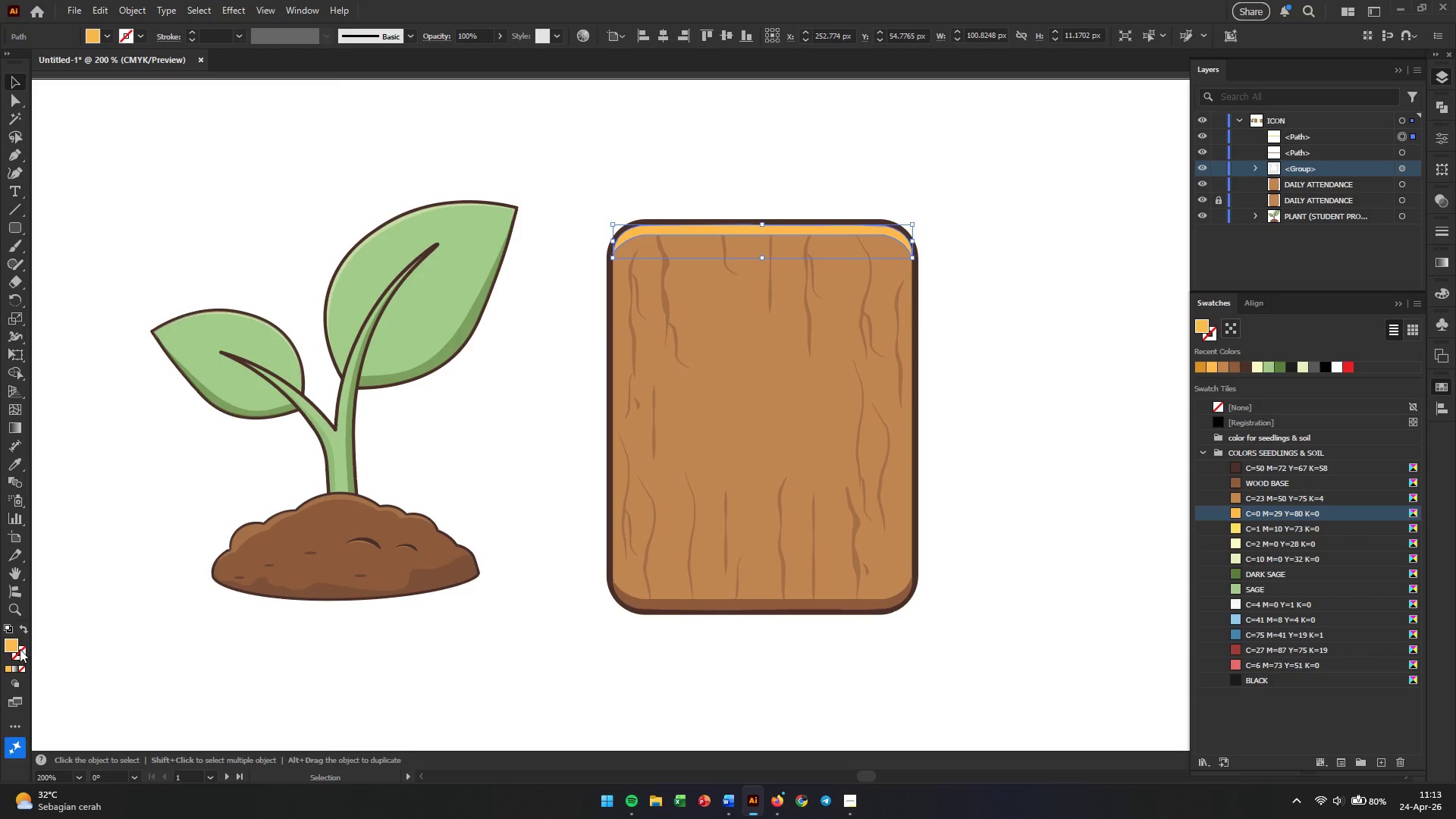 
double_click([4, 648])
 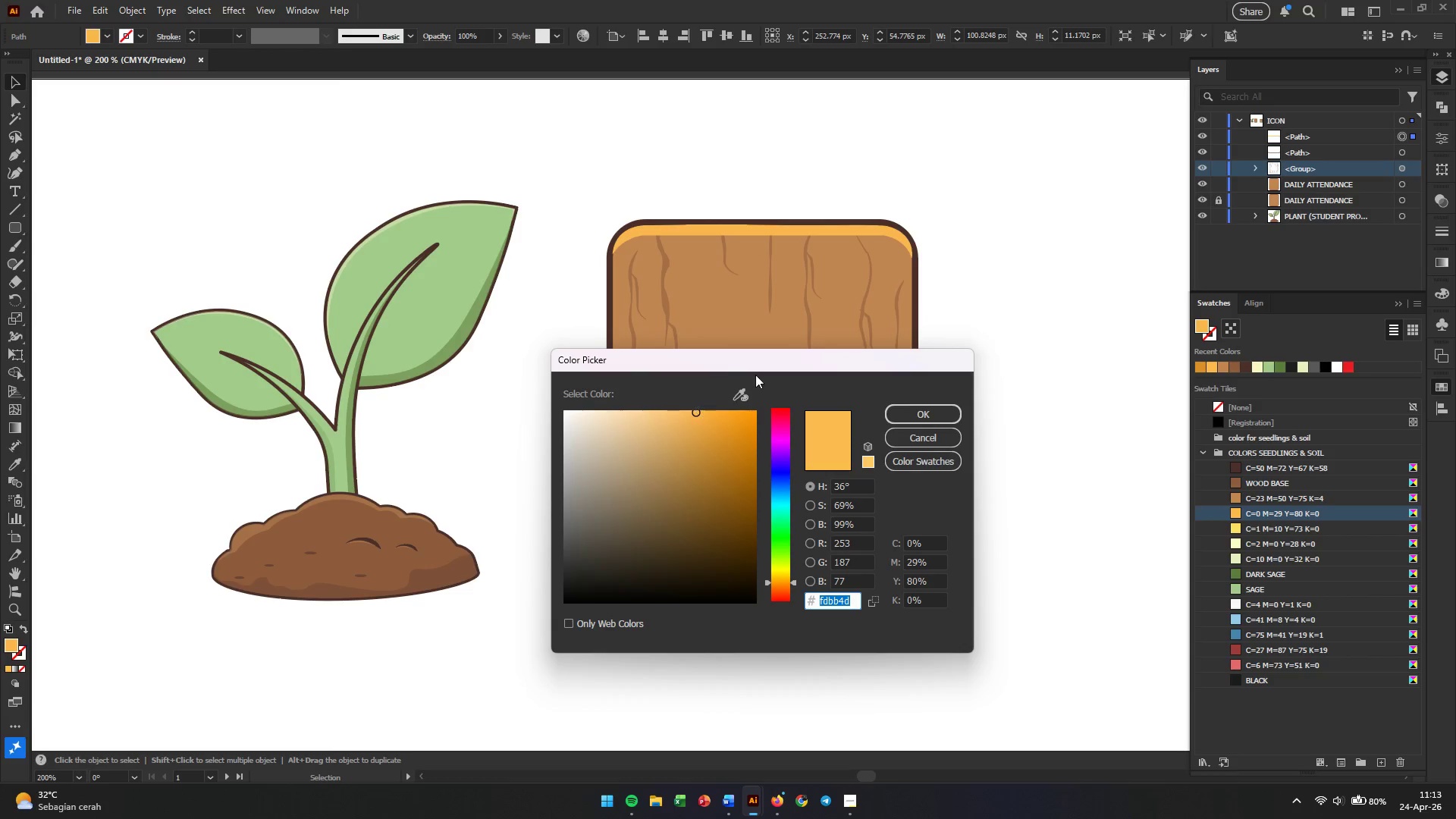 
left_click_drag(start_coordinate=[758, 370], to_coordinate=[486, 424])
 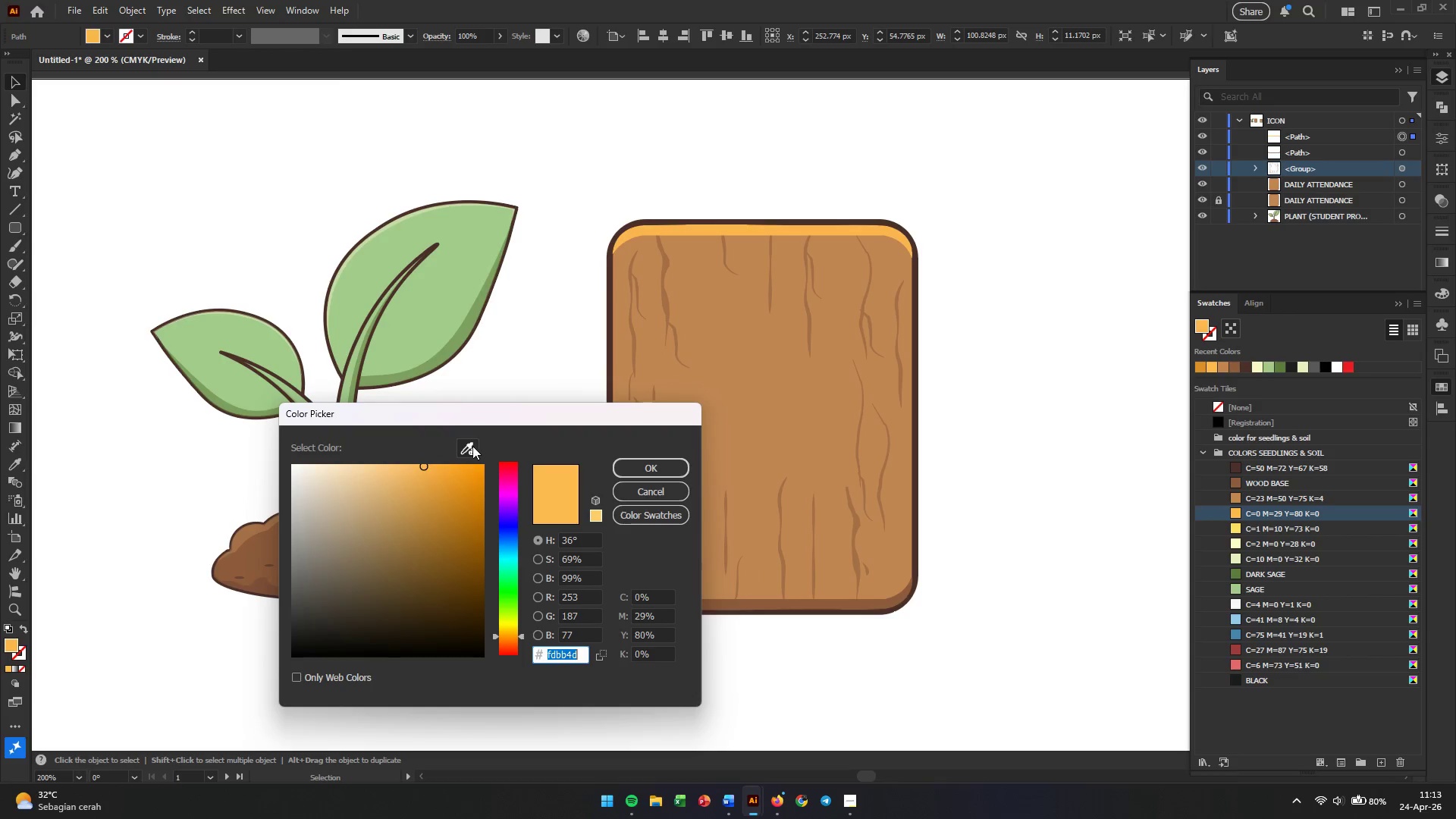 
left_click([472, 446])
 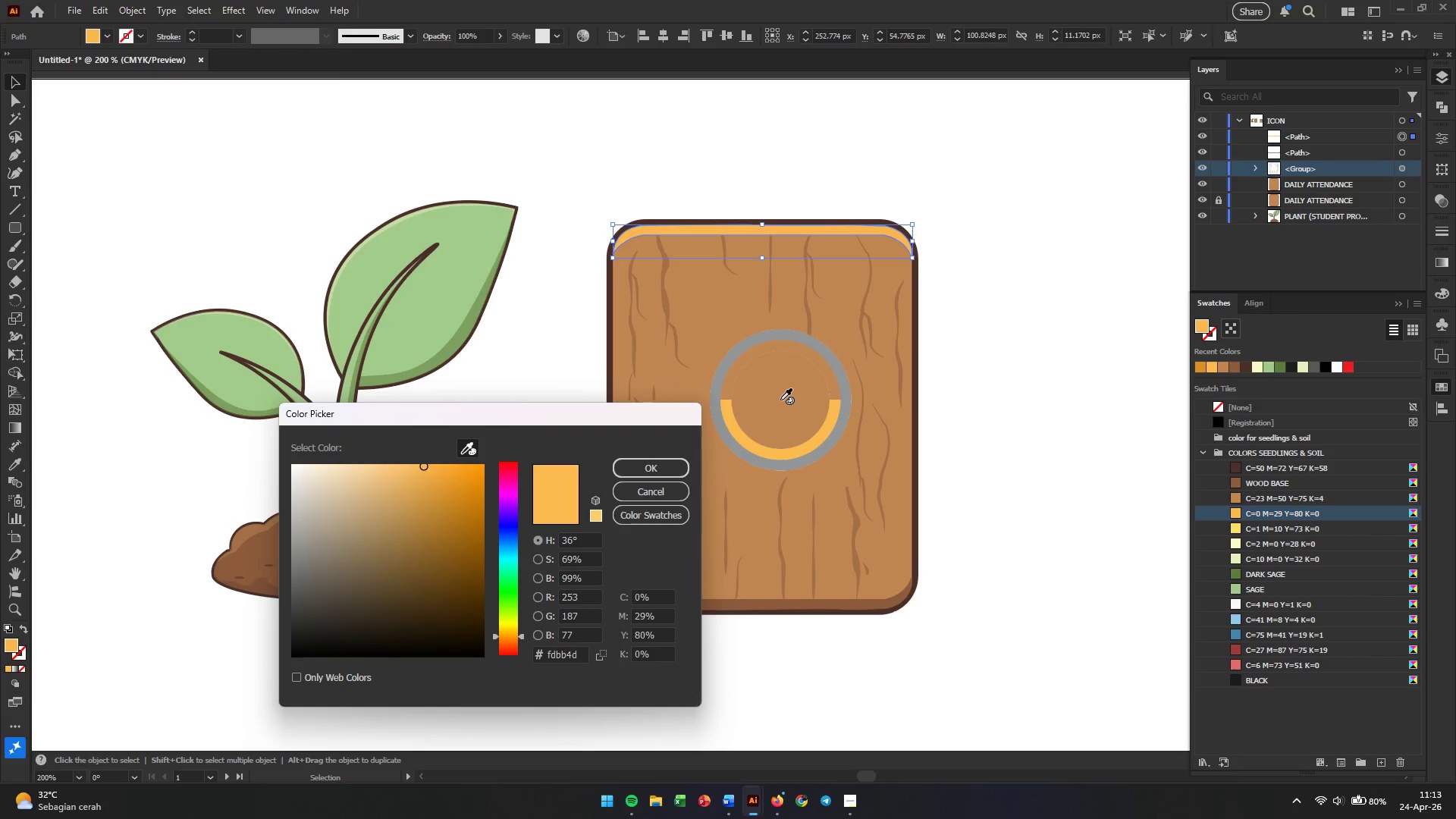 
left_click([780, 400])
 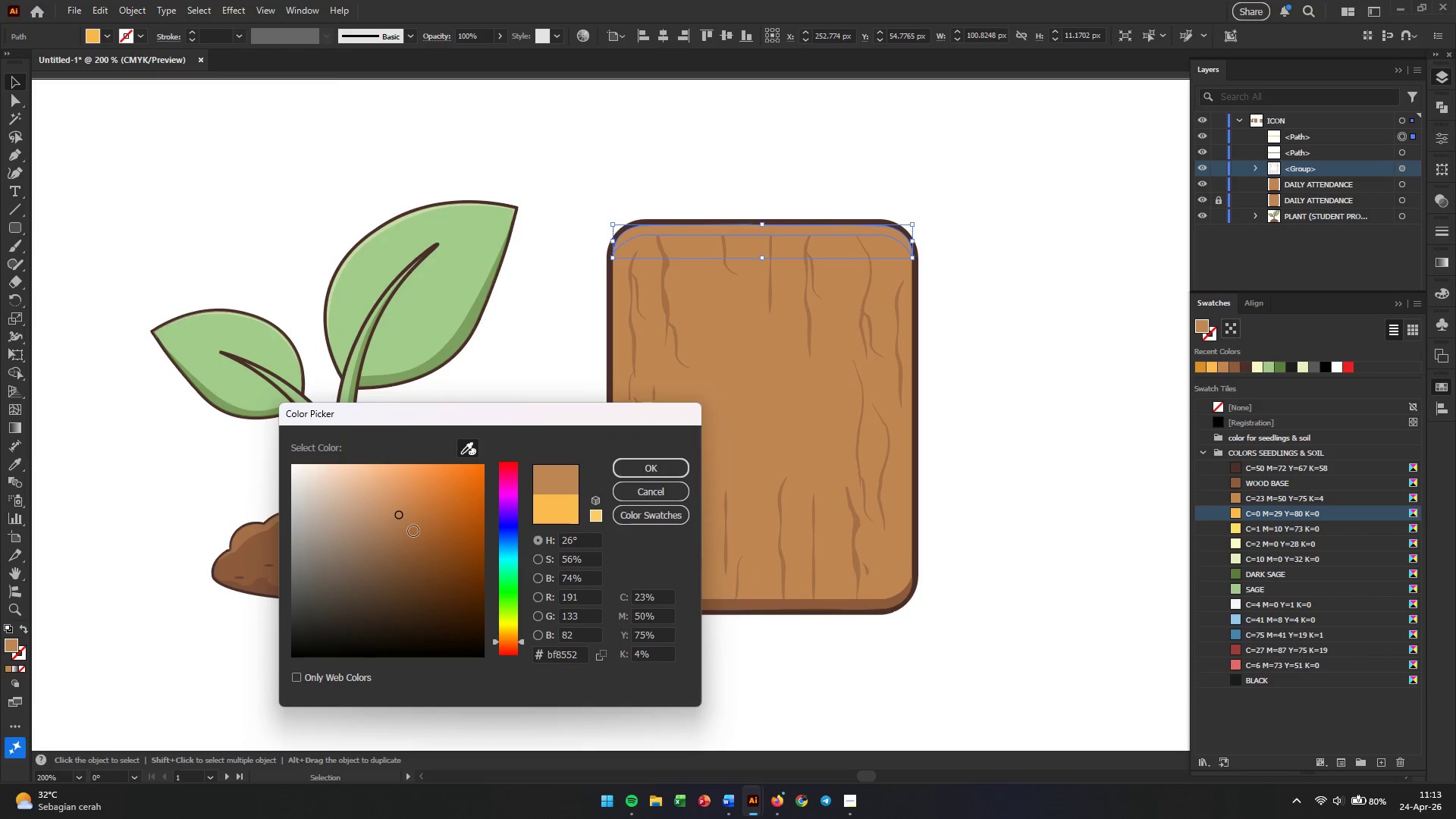 
left_click([373, 510])
 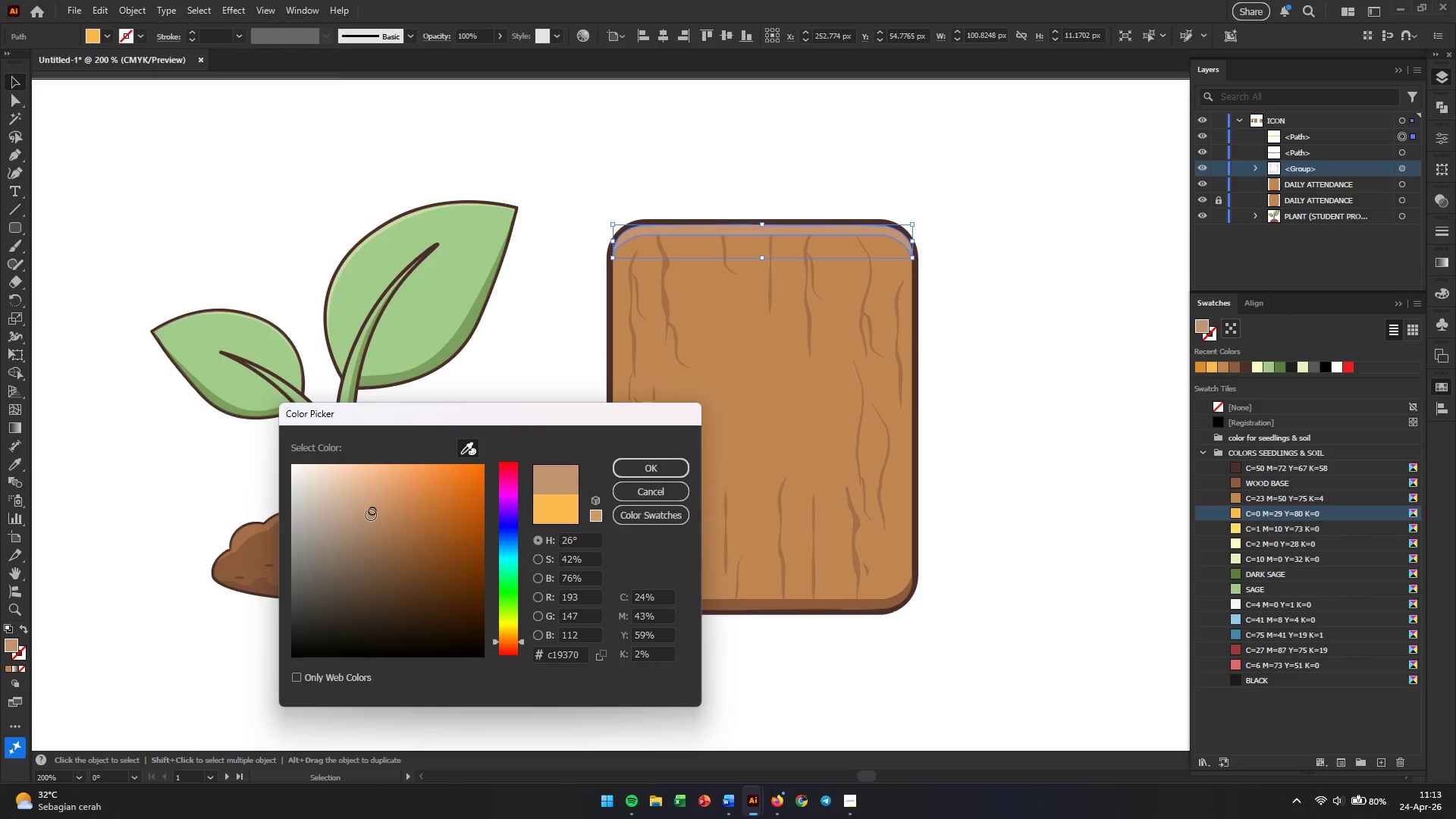 
left_click([371, 515])
 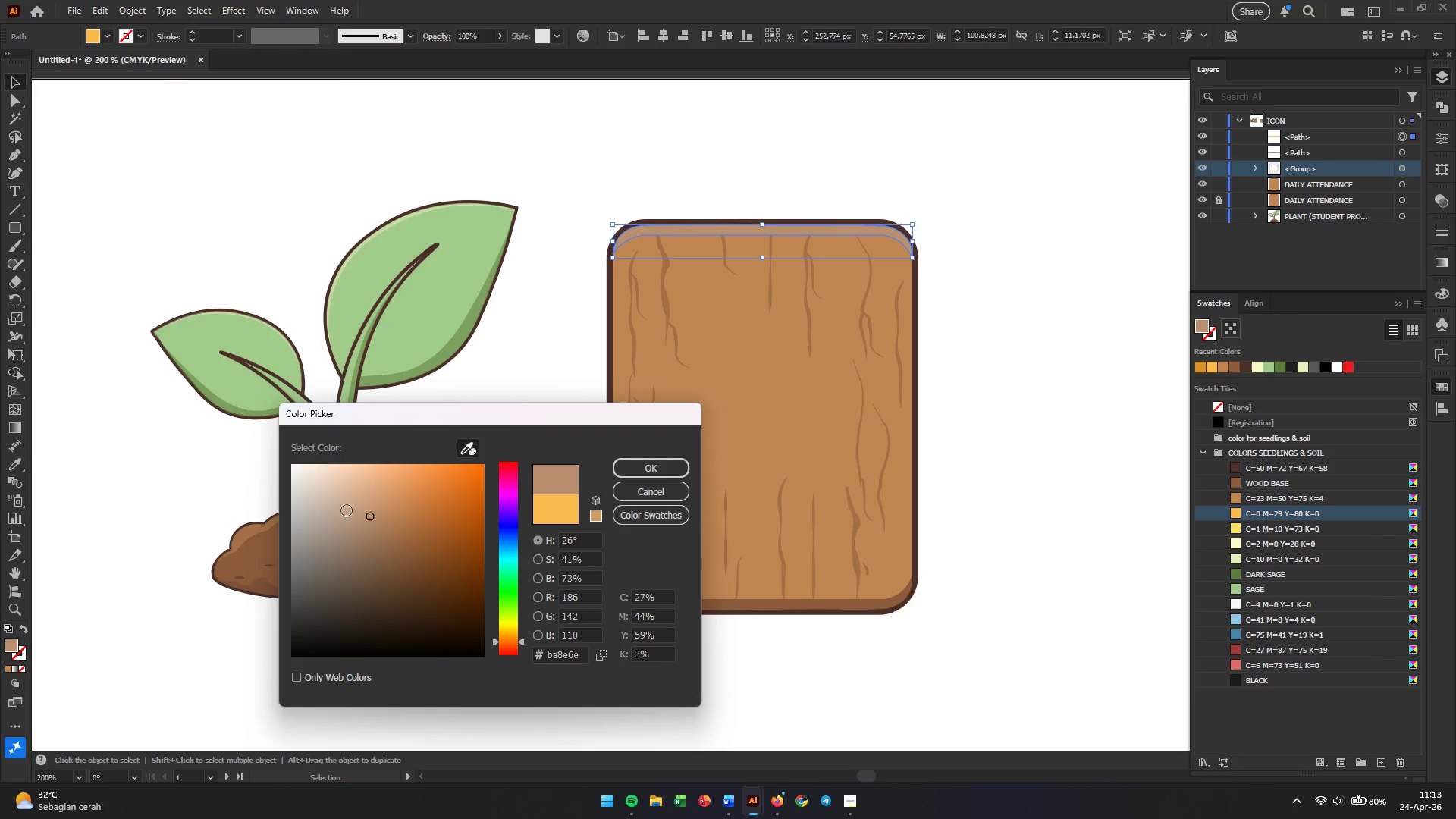 
left_click([347, 502])
 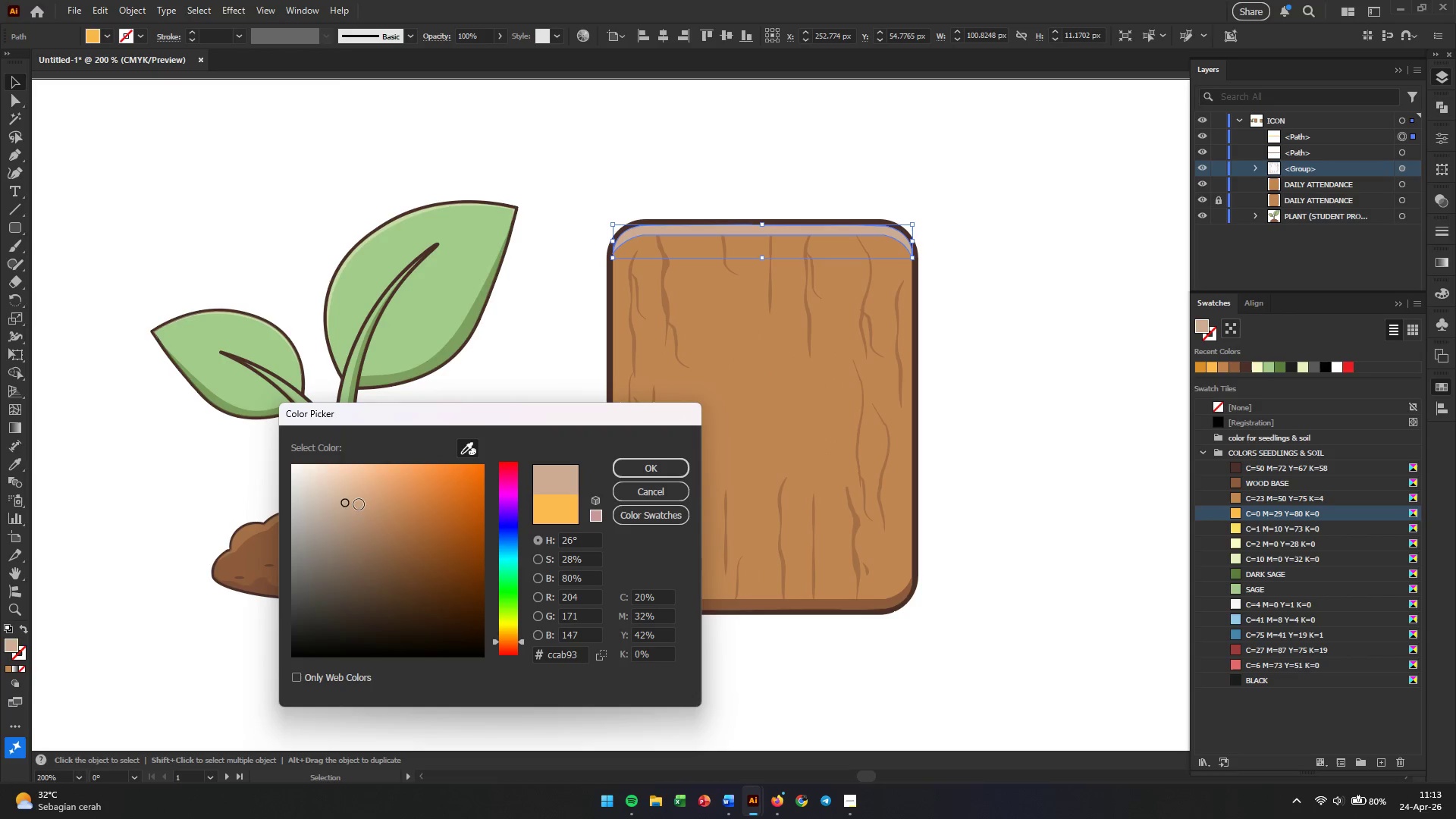 
left_click([360, 507])
 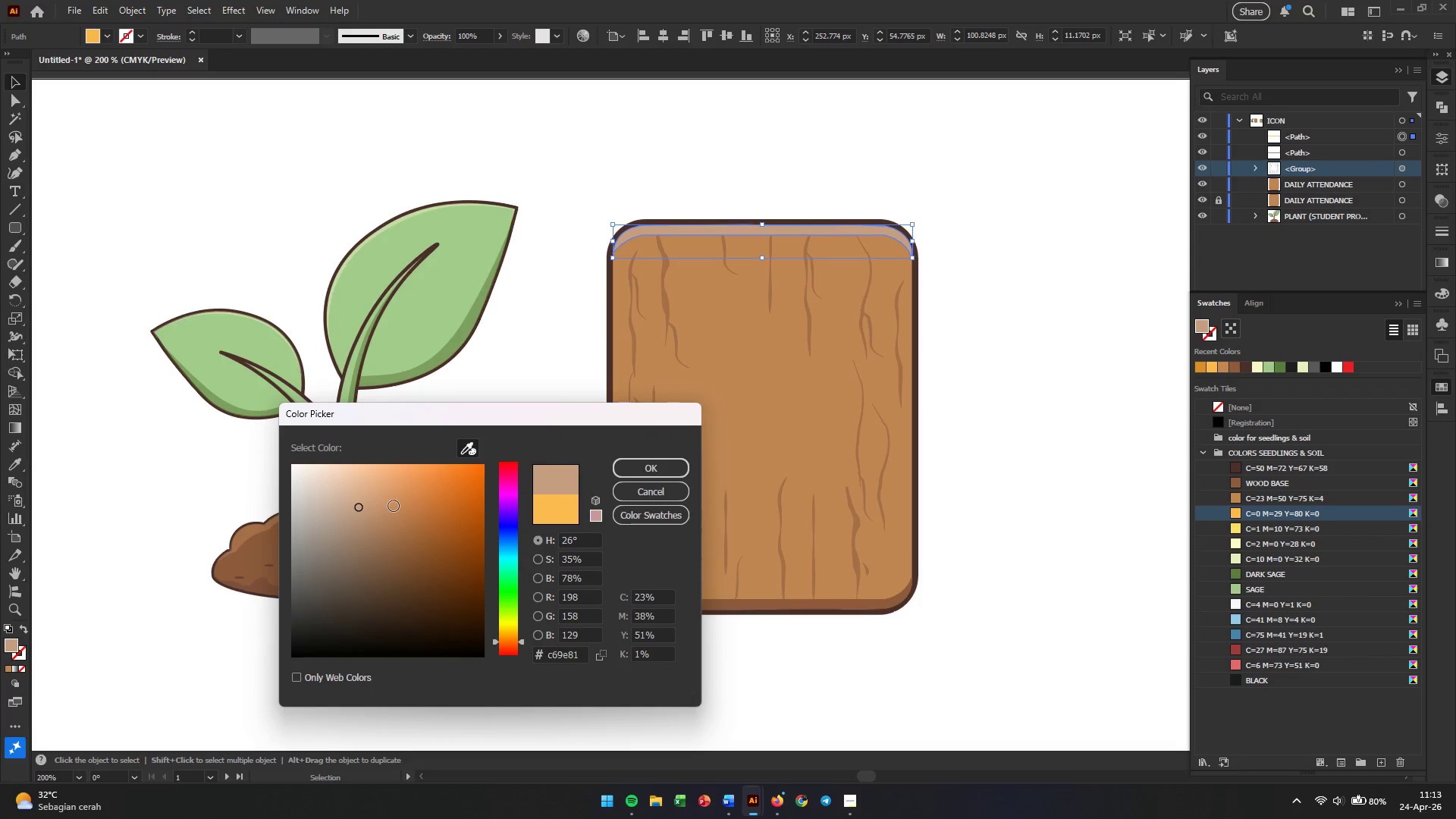 
left_click([394, 506])
 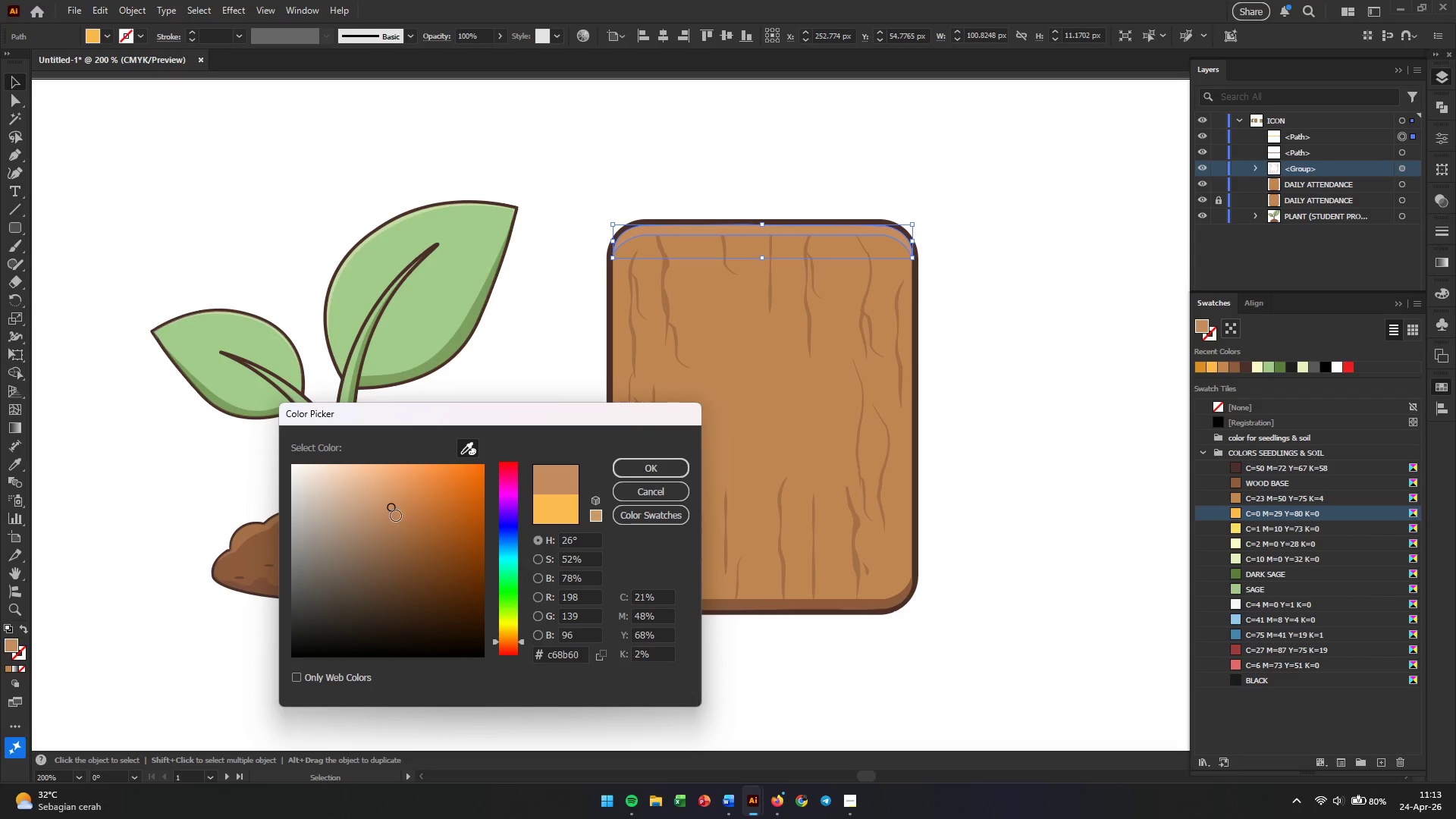 
left_click([396, 516])
 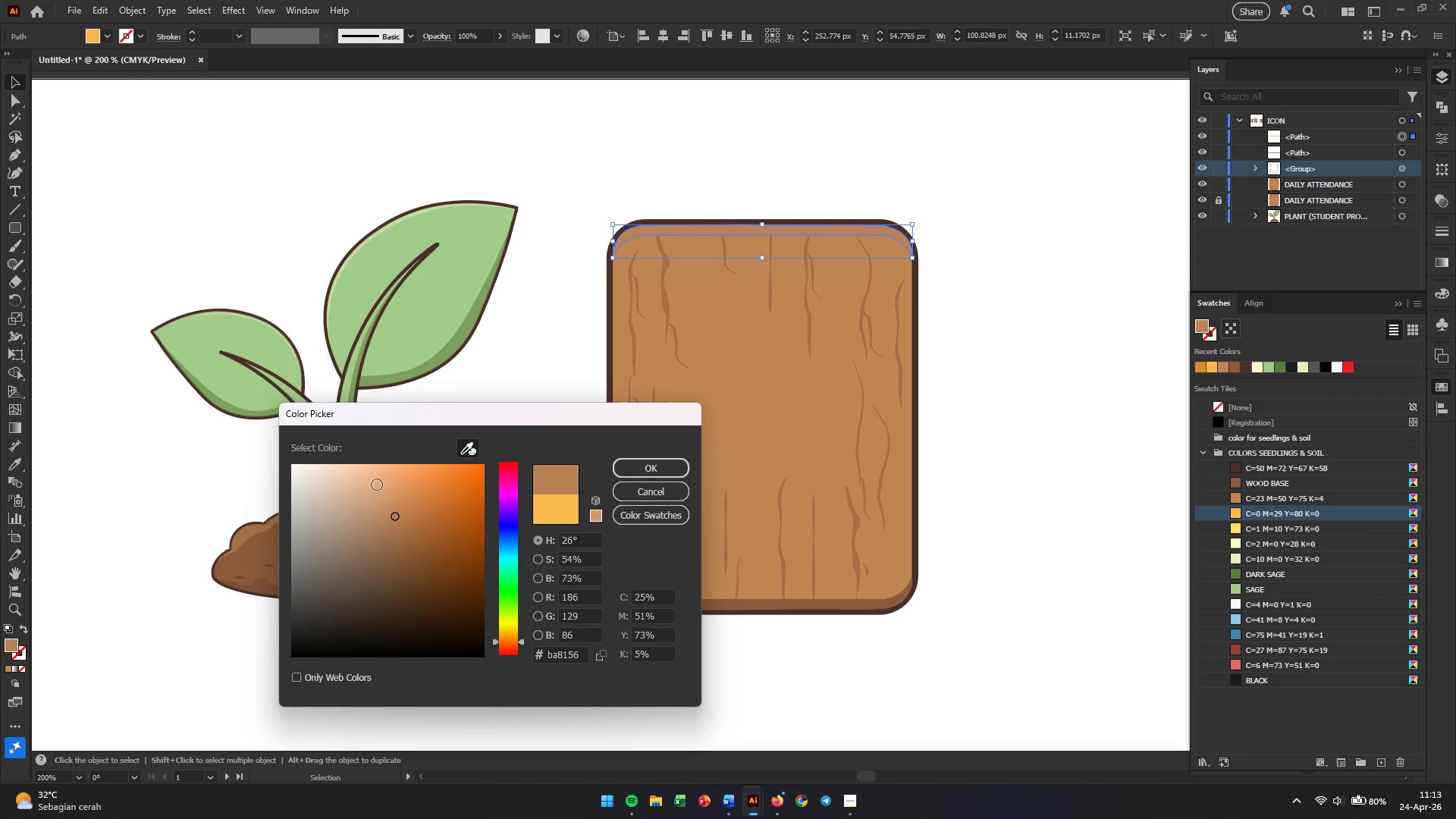 
left_click([378, 475])
 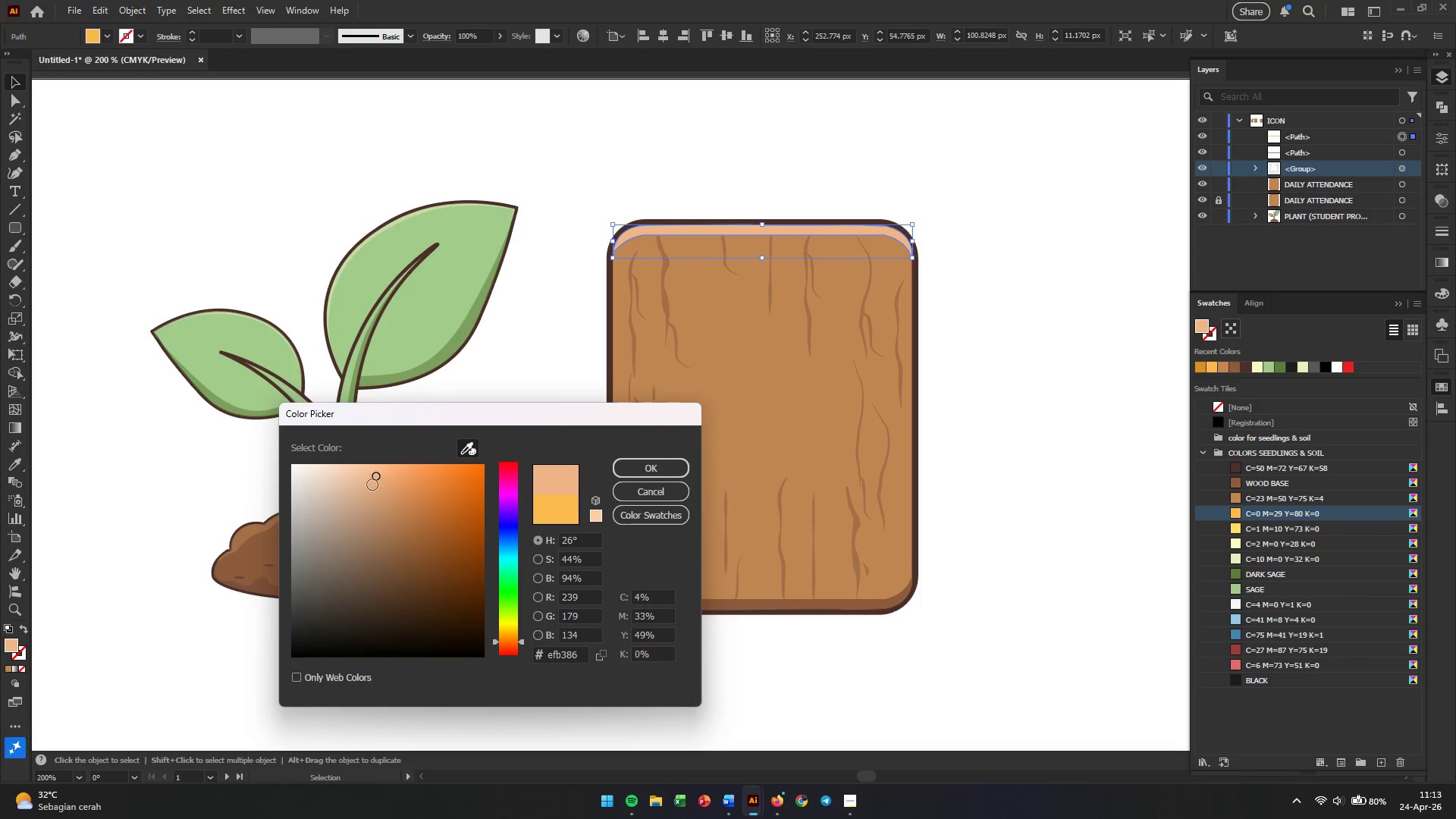 
left_click([372, 485])
 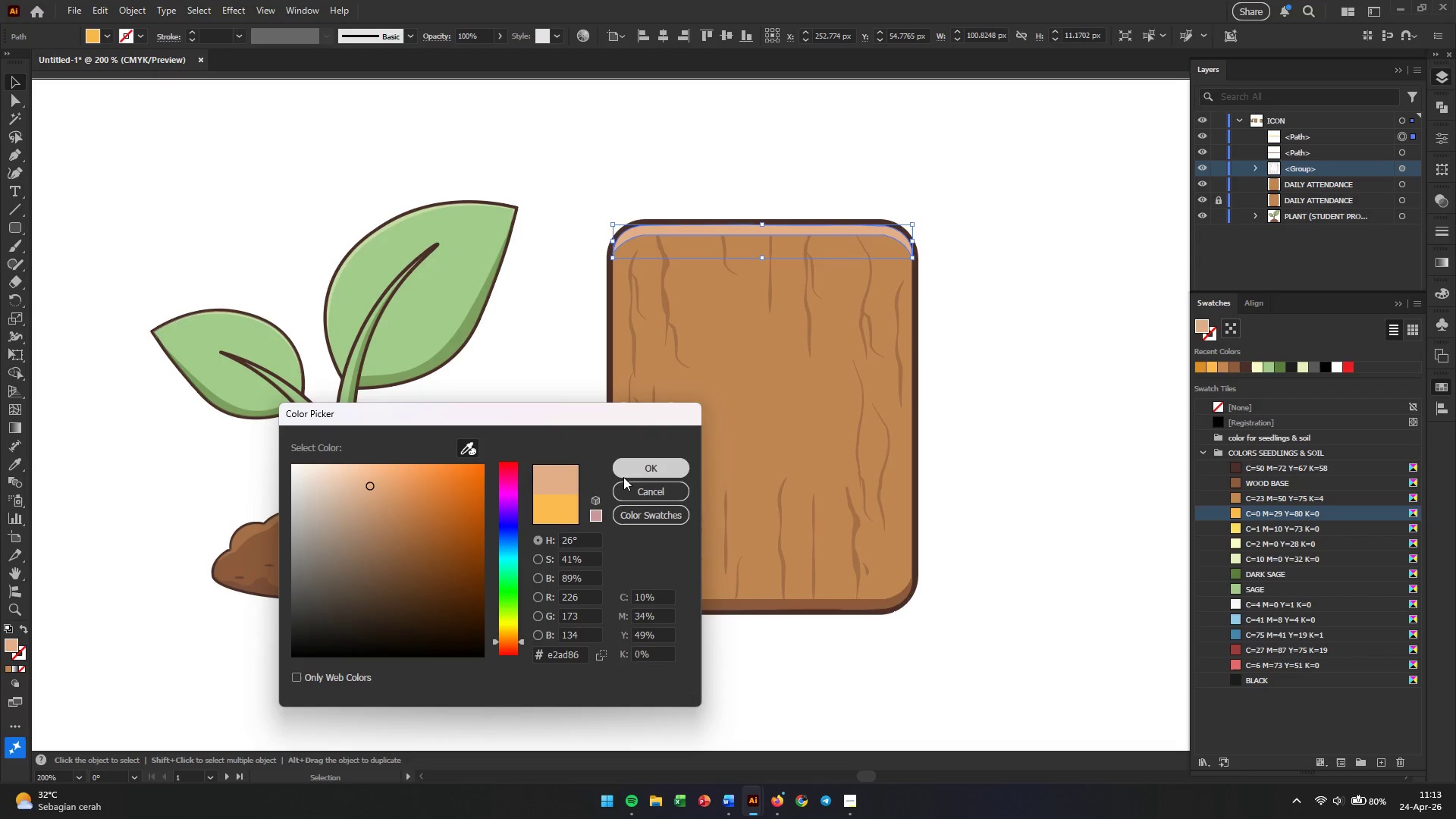 
left_click([623, 477])
 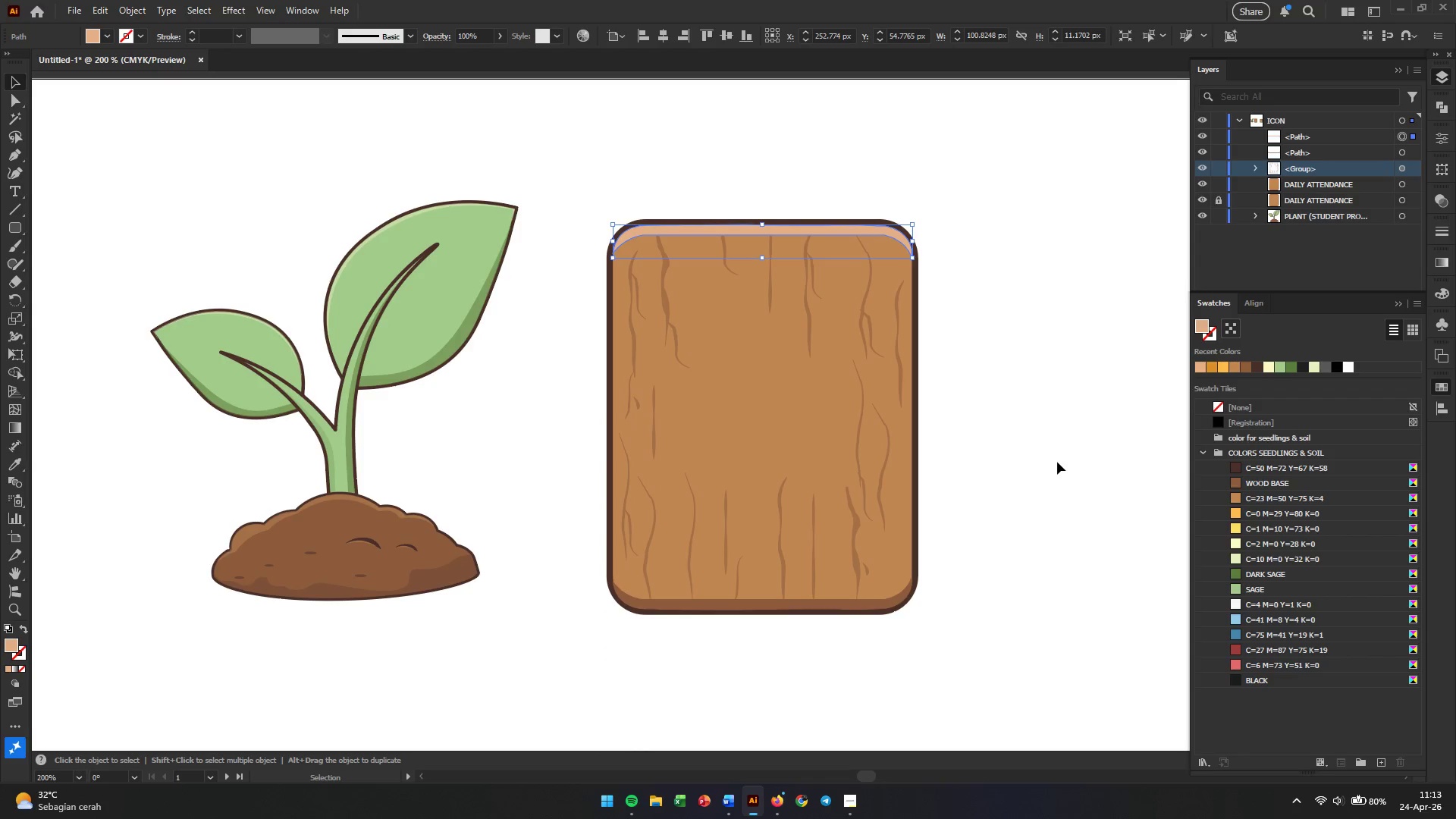 
left_click([1057, 462])
 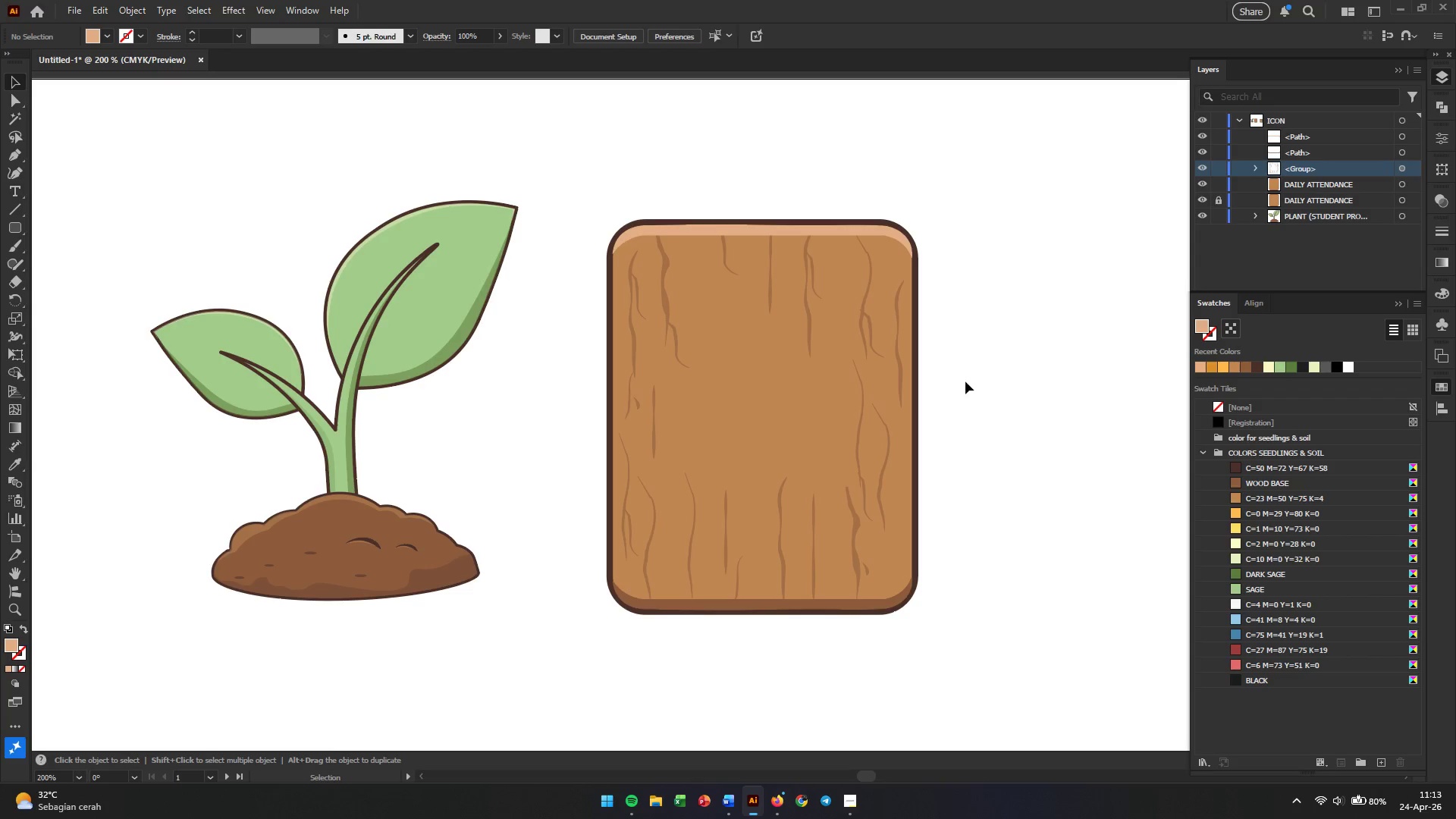 
wait(6.06)
 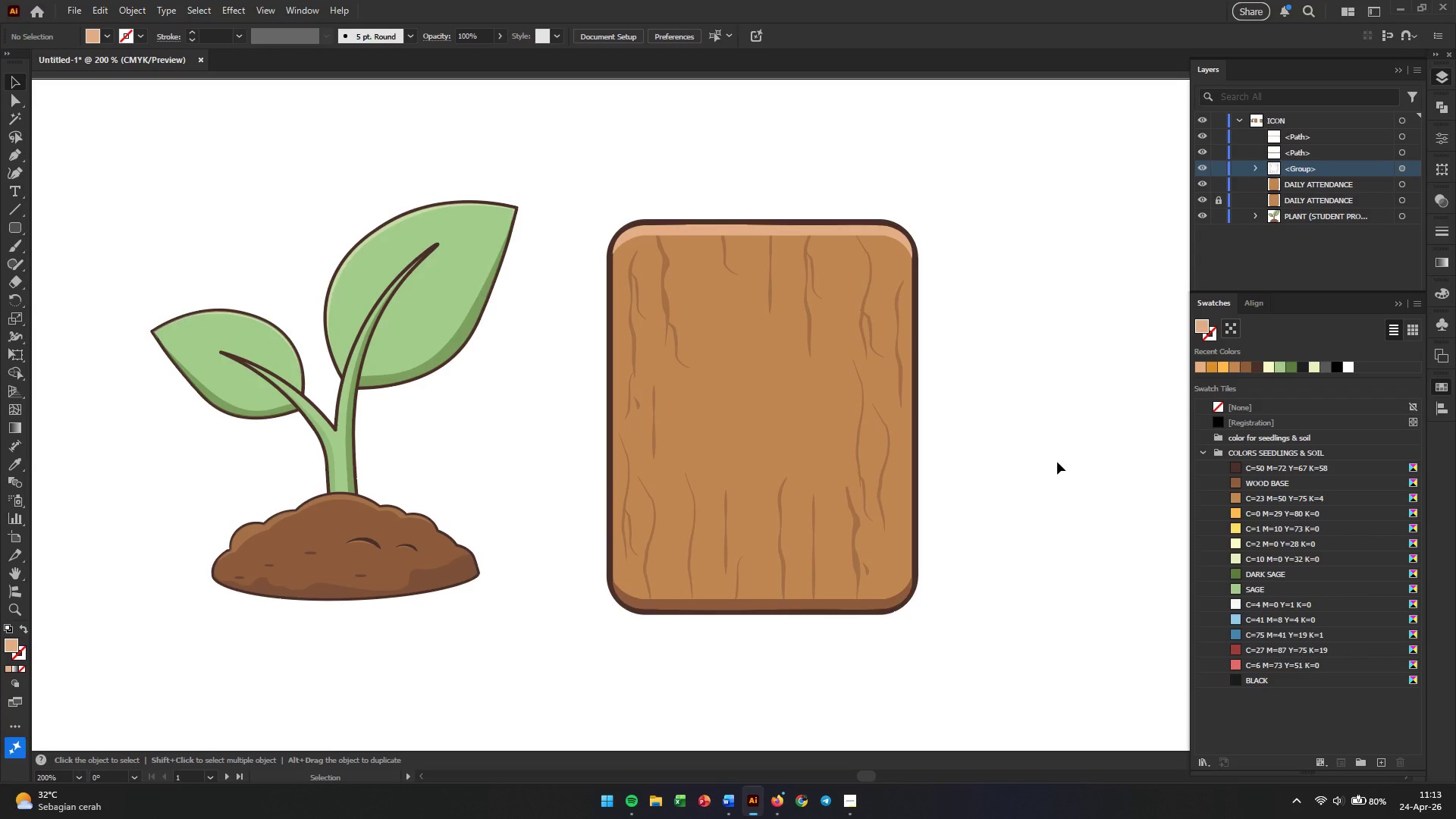 
hold_key(key=AltLeft, duration=0.56)
scroll: coordinate [775, 615], scroll_direction: up, amount: 3.0
 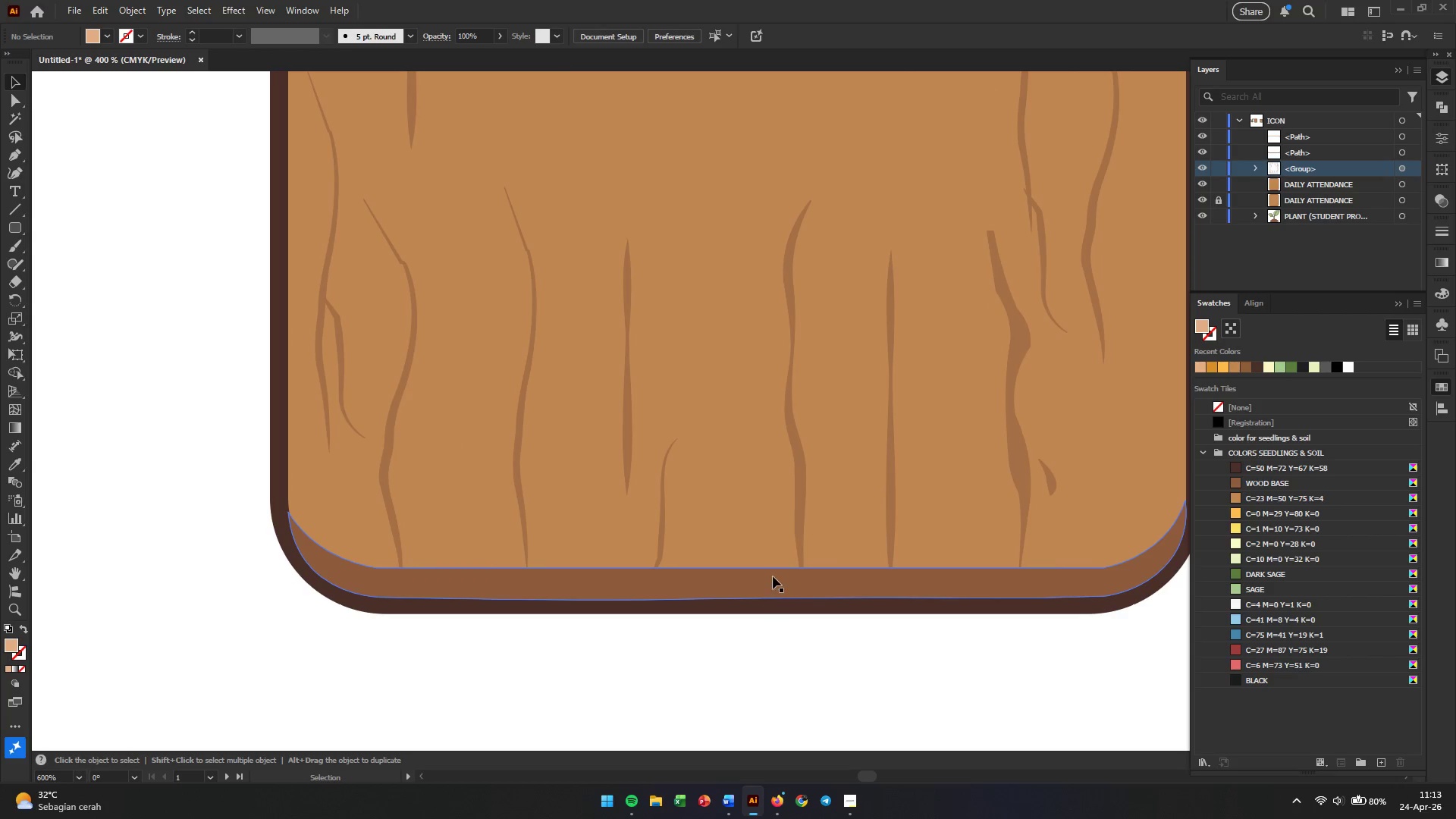 
left_click([773, 575])
 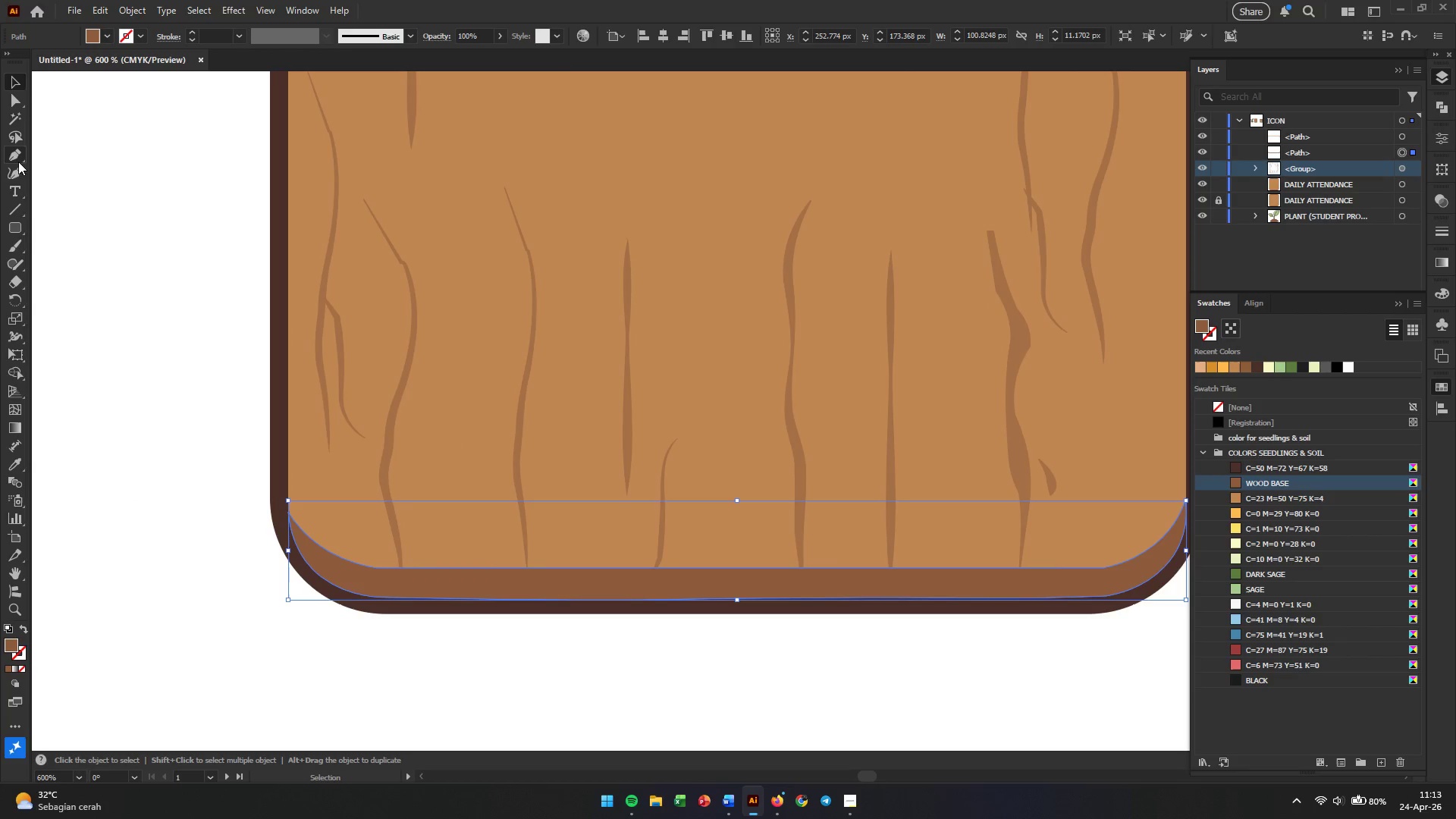 
left_click([14, 102])
 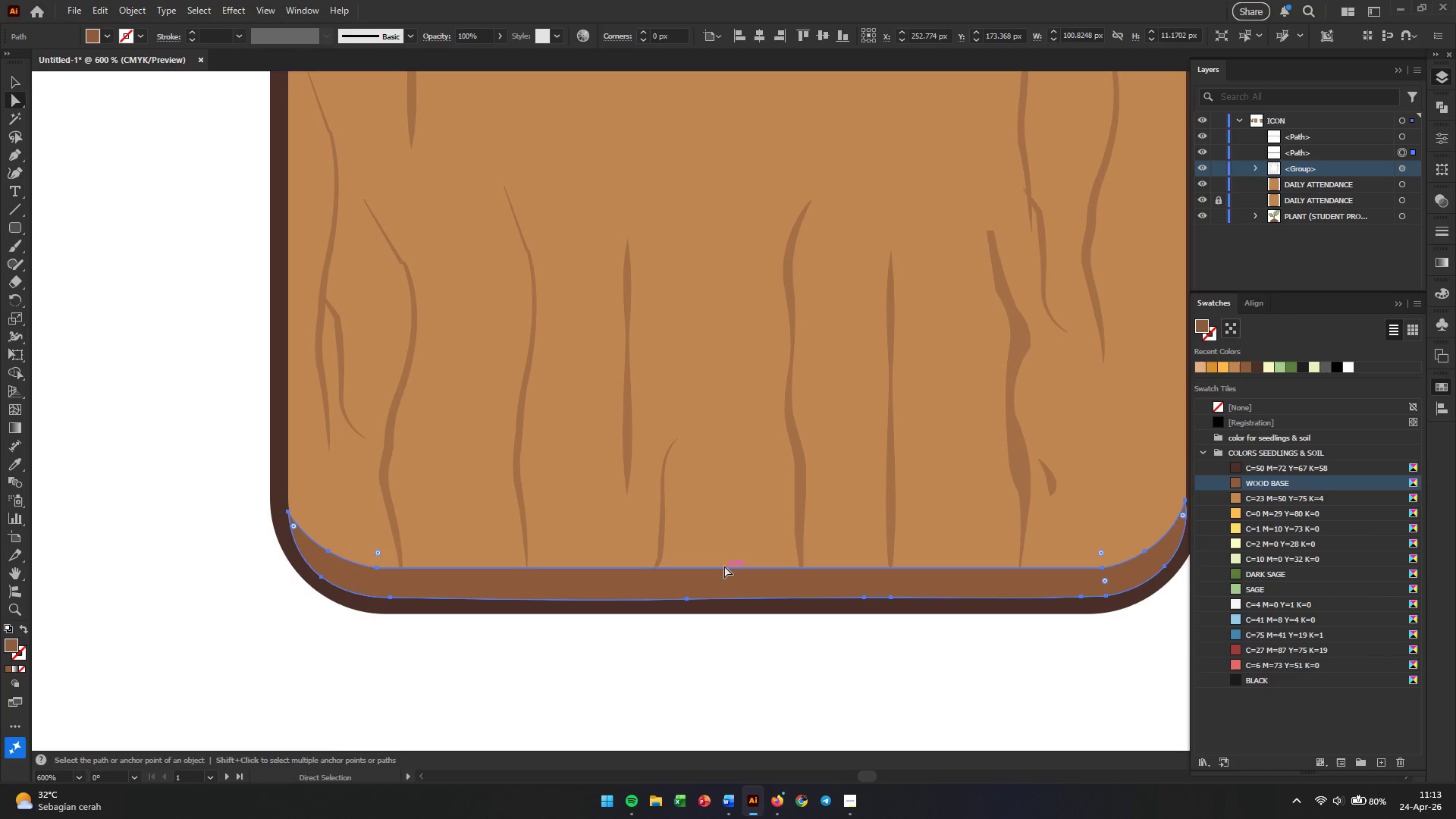 
left_click([721, 568])
 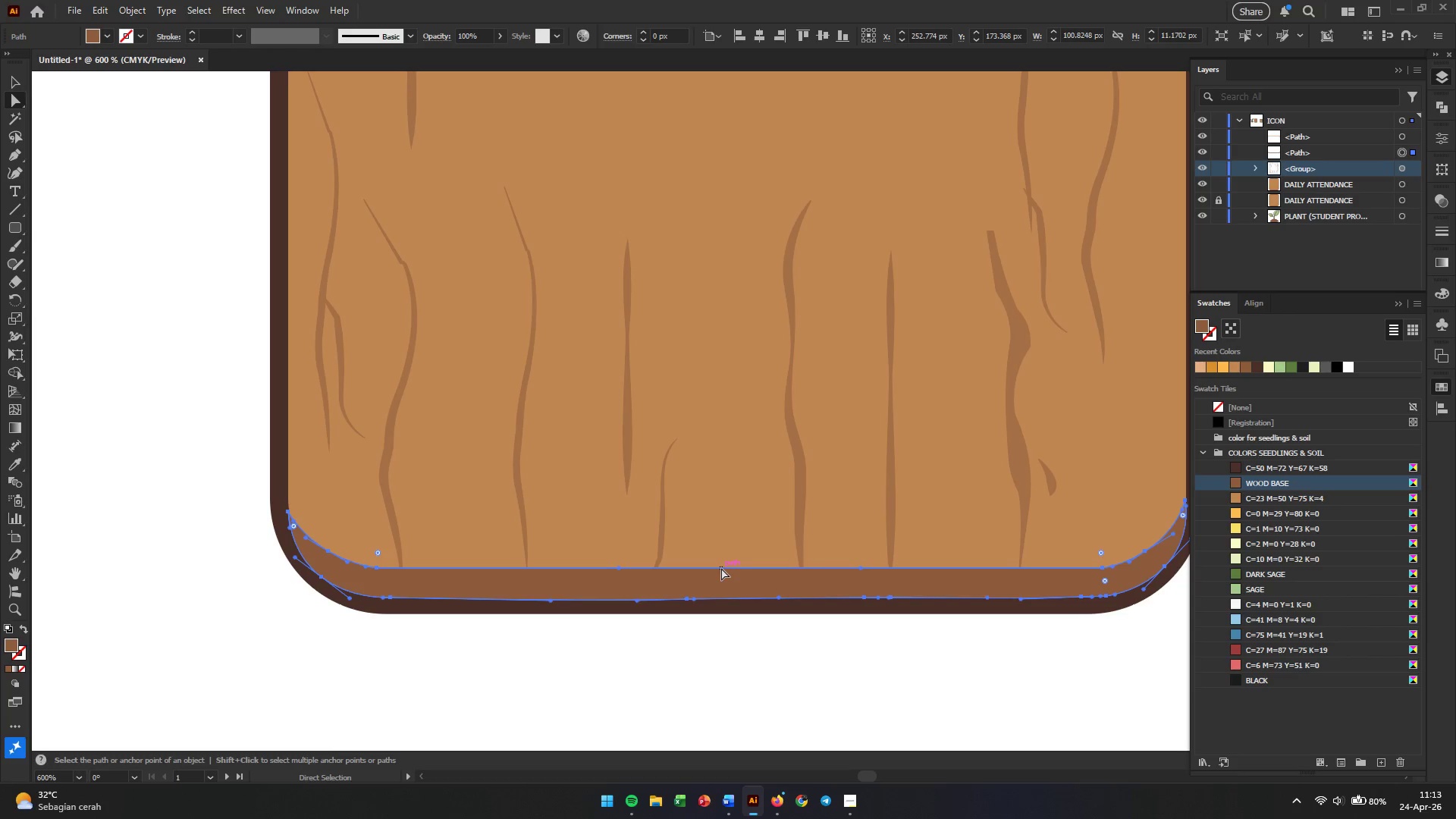 
left_click_drag(start_coordinate=[721, 568], to_coordinate=[720, 572])
 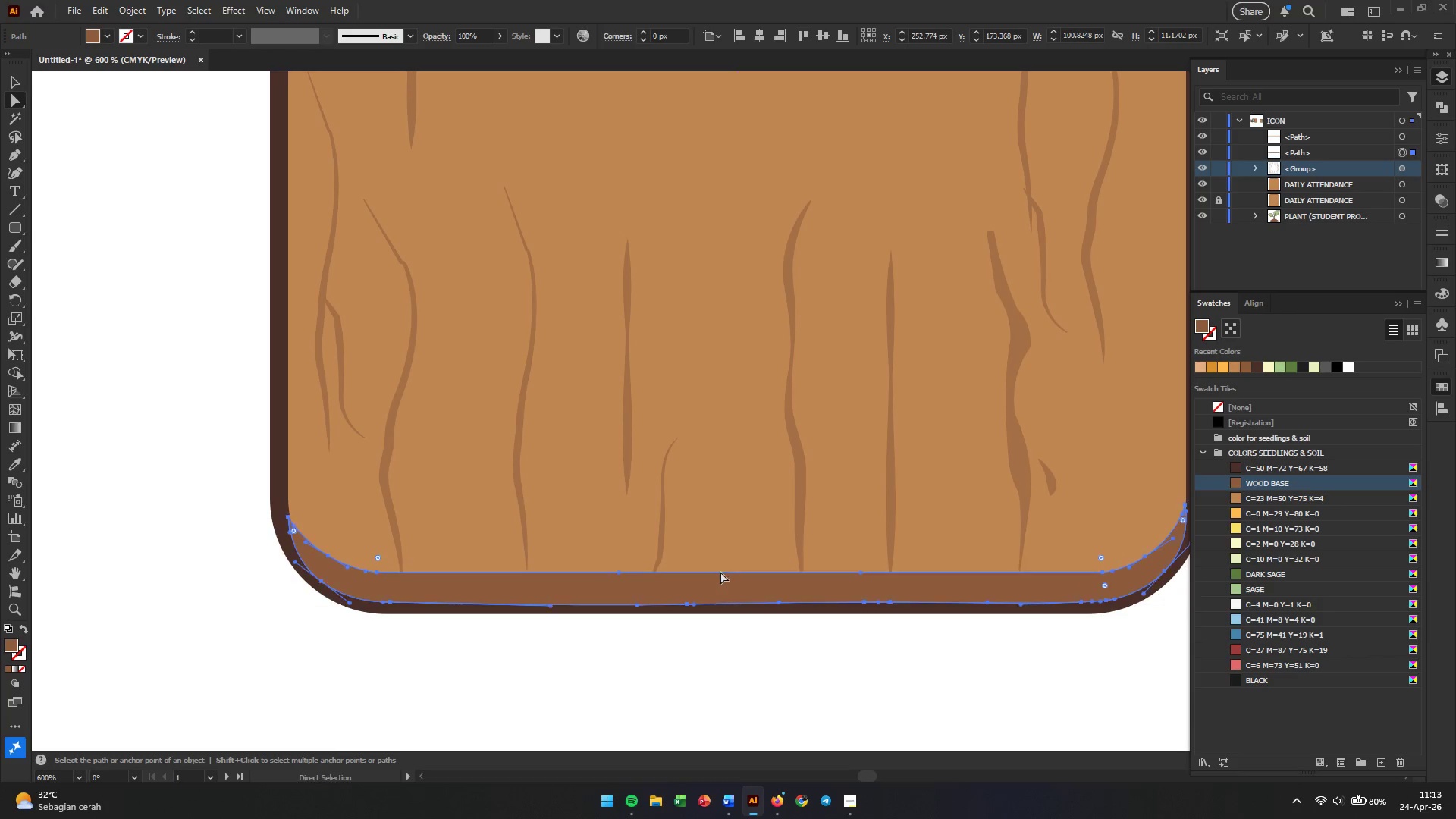 
left_click([720, 572])
 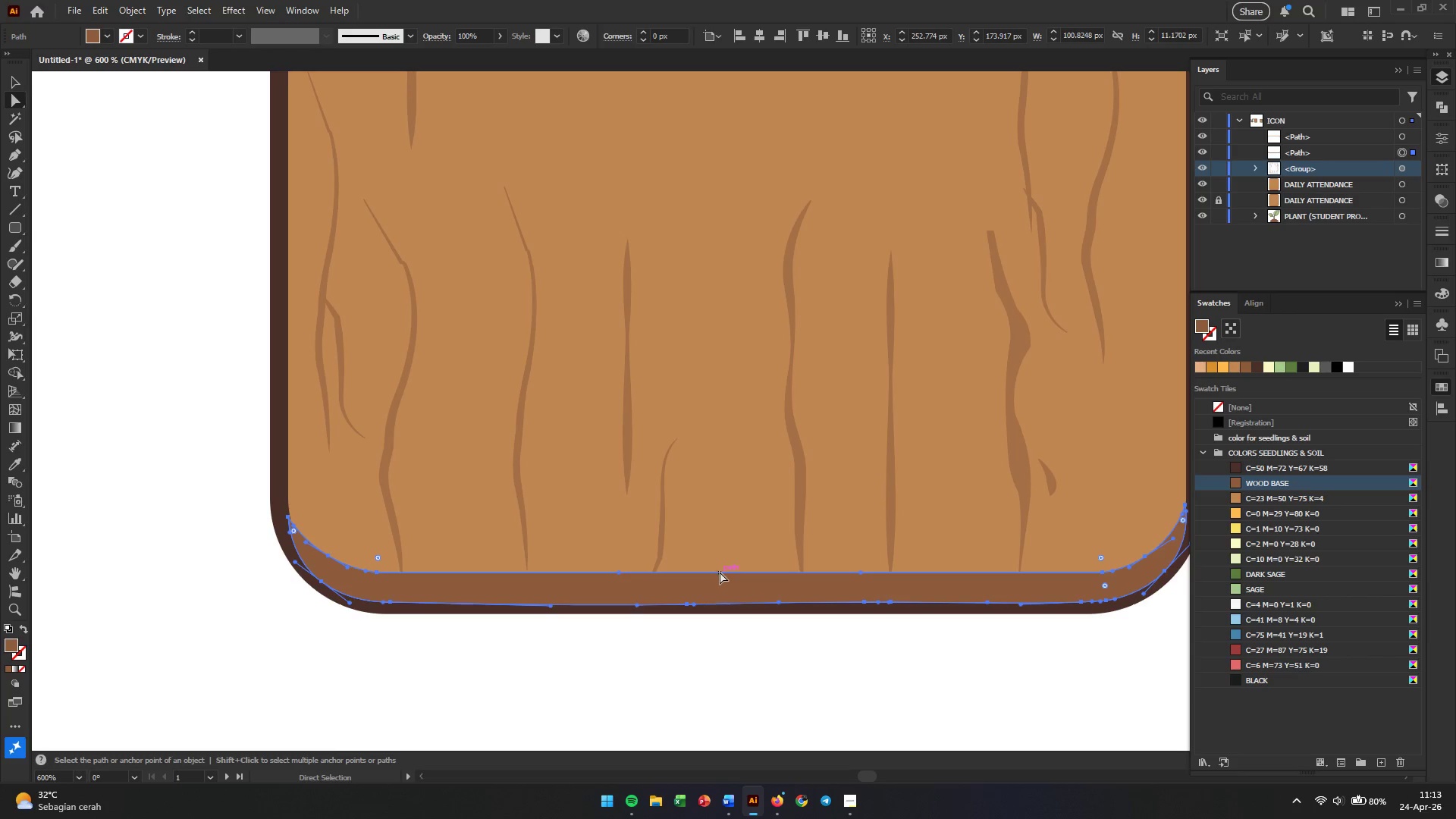 
left_click_drag(start_coordinate=[719, 573], to_coordinate=[717, 578])
 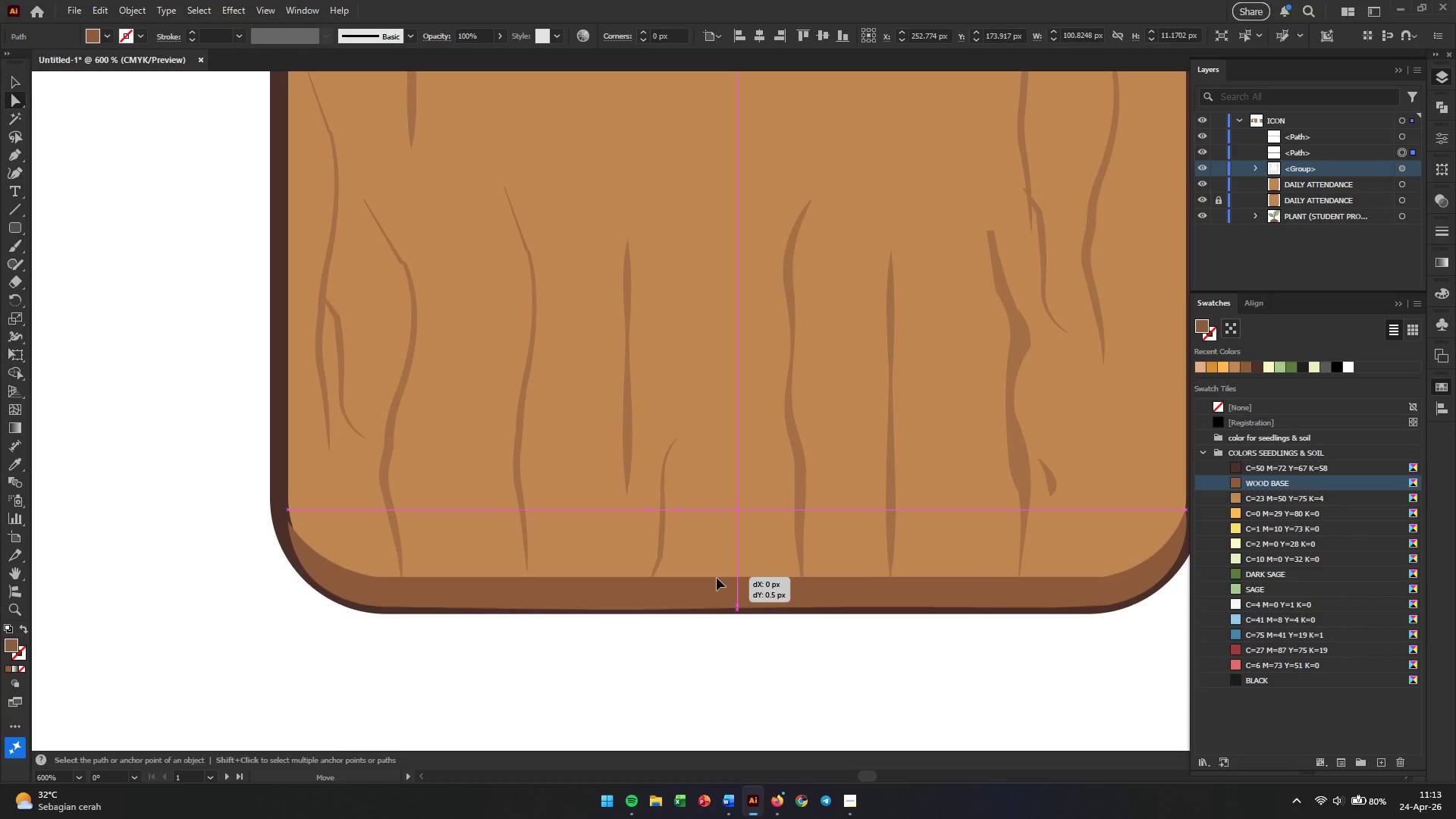 
key(Control+Z)
 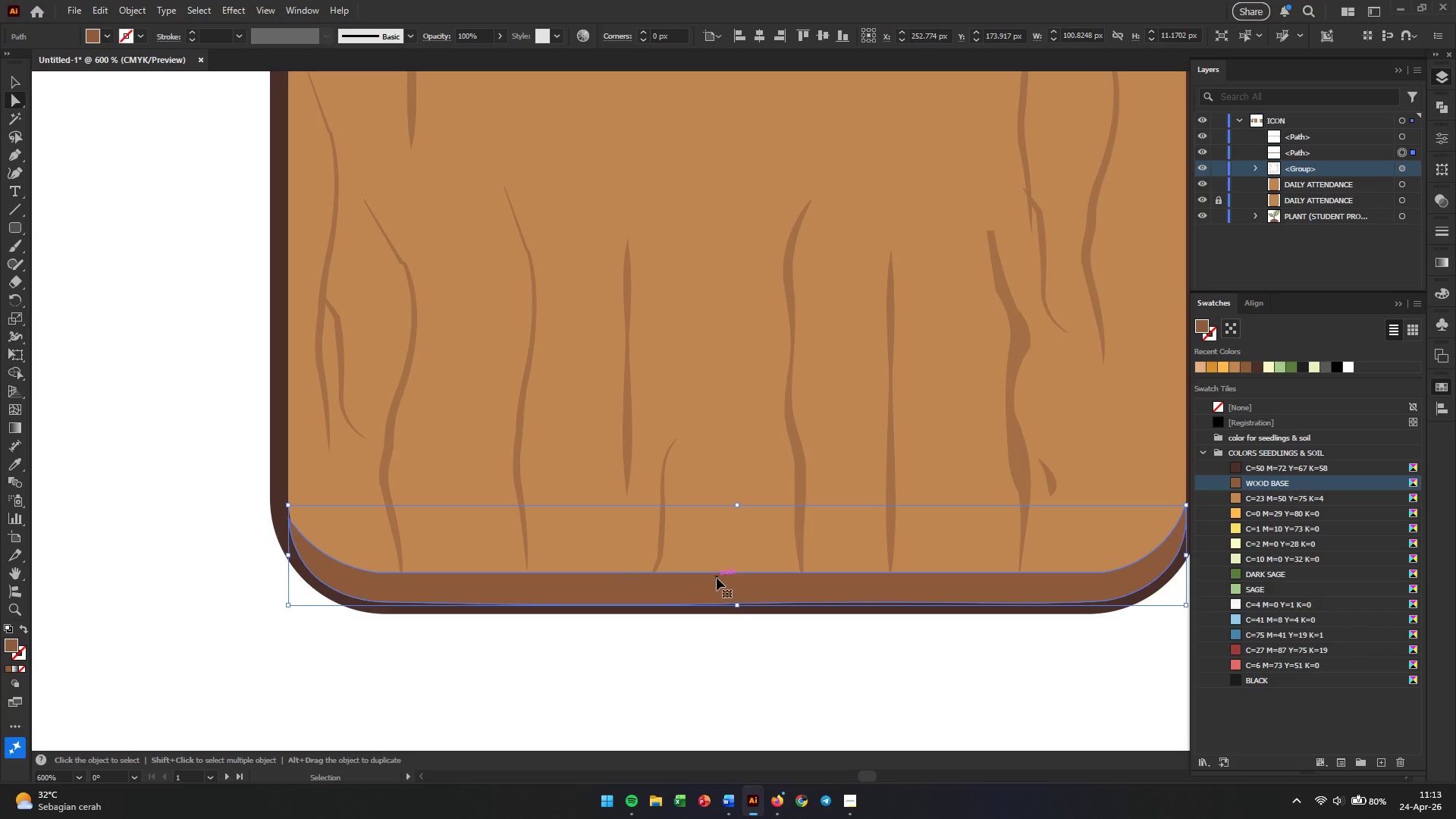 
key(Alt+AltLeft)
 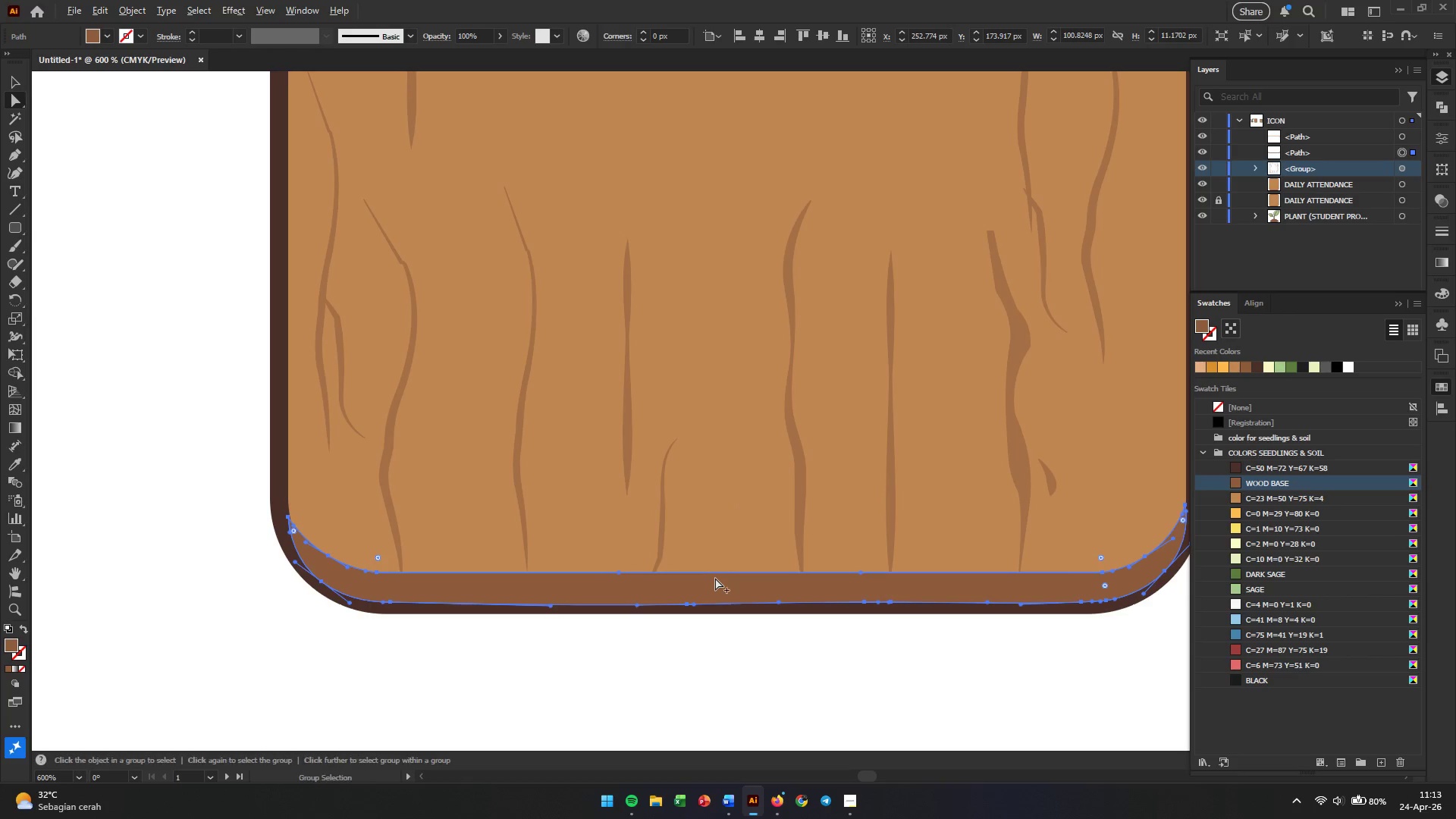 
scroll: coordinate [715, 578], scroll_direction: up, amount: 2.0
 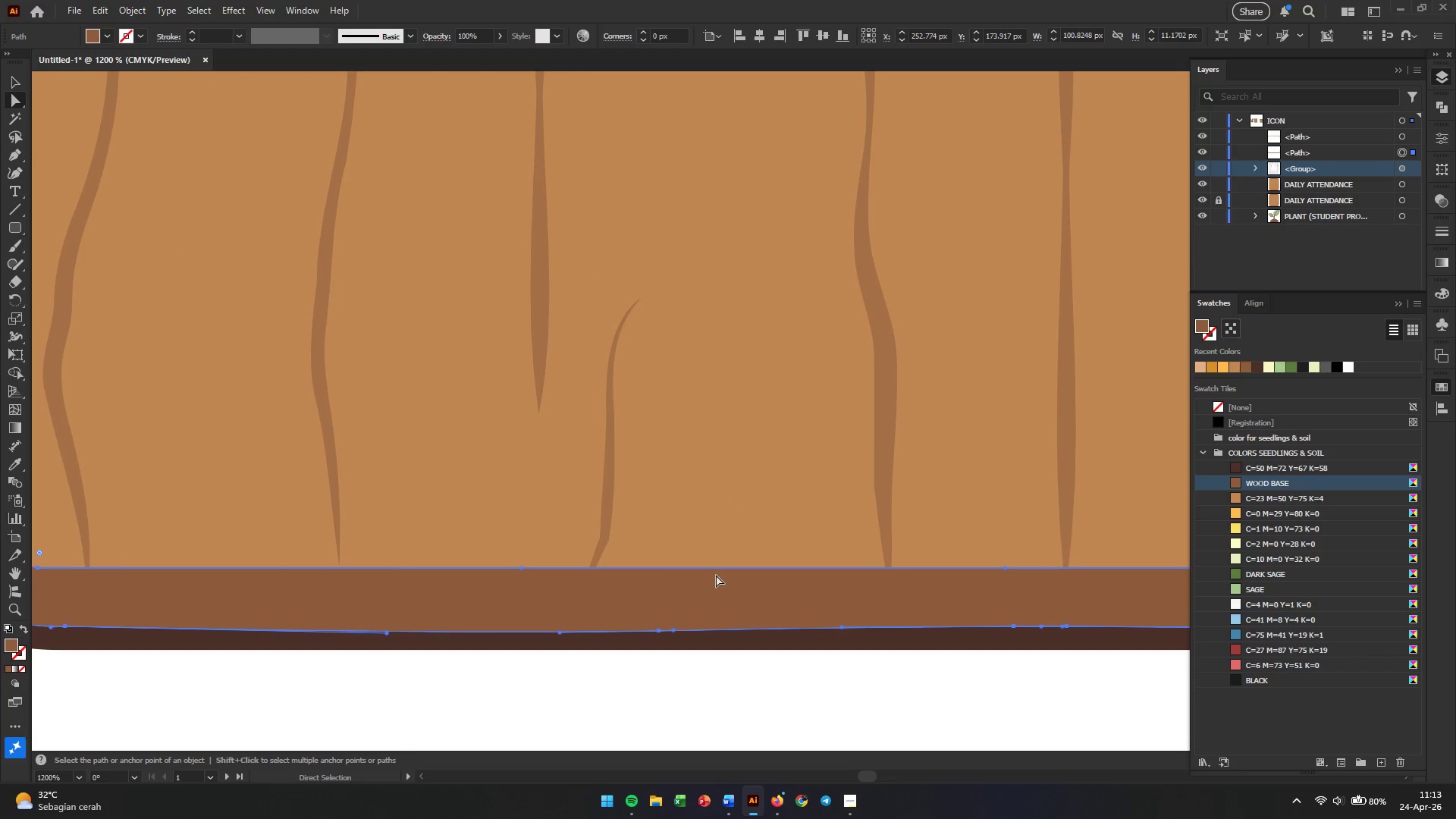 
hold_key(key=AltLeft, duration=0.33)
scroll: coordinate [615, 592], scroll_direction: down, amount: 2.0
 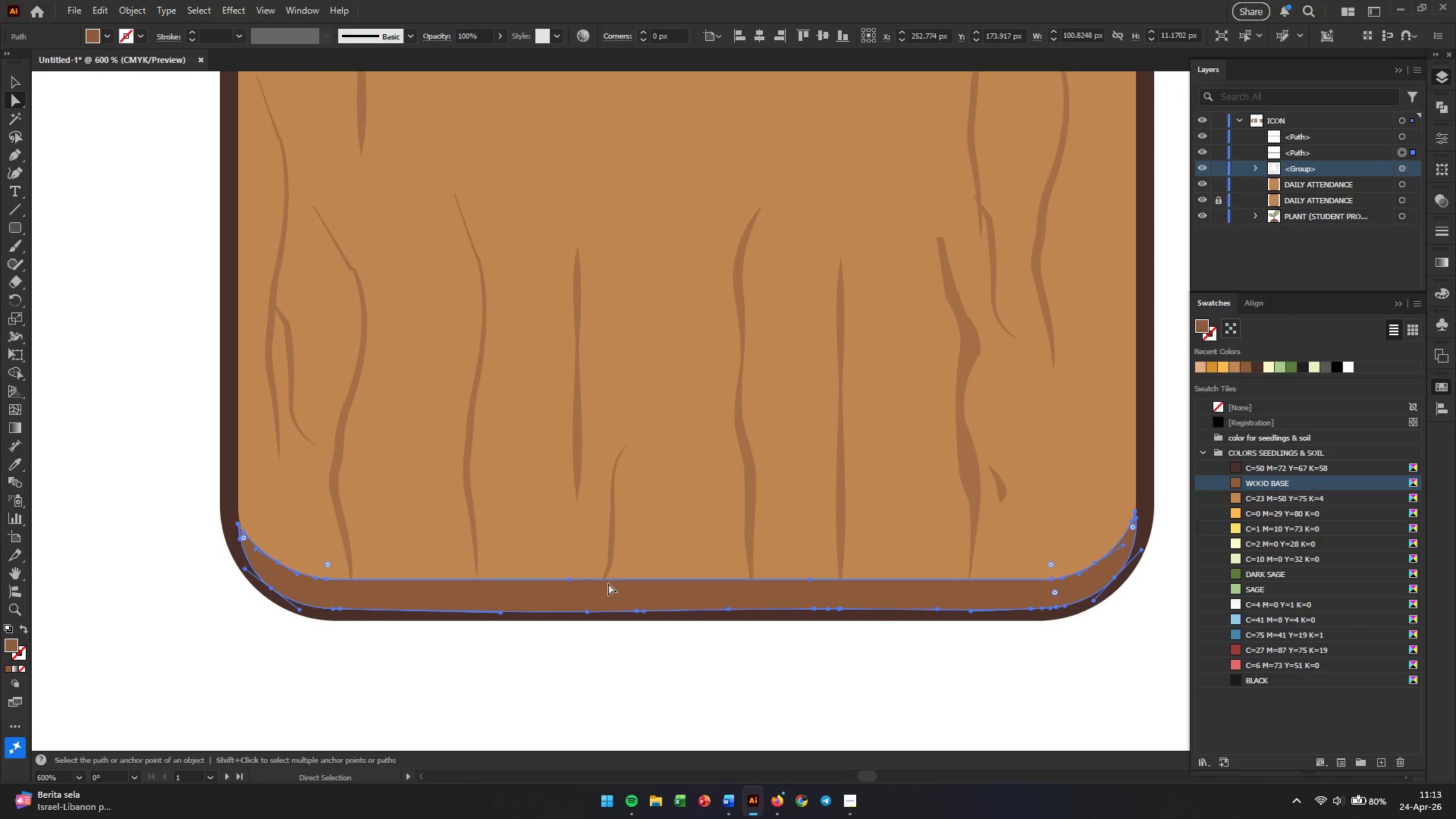 
left_click([616, 581])
 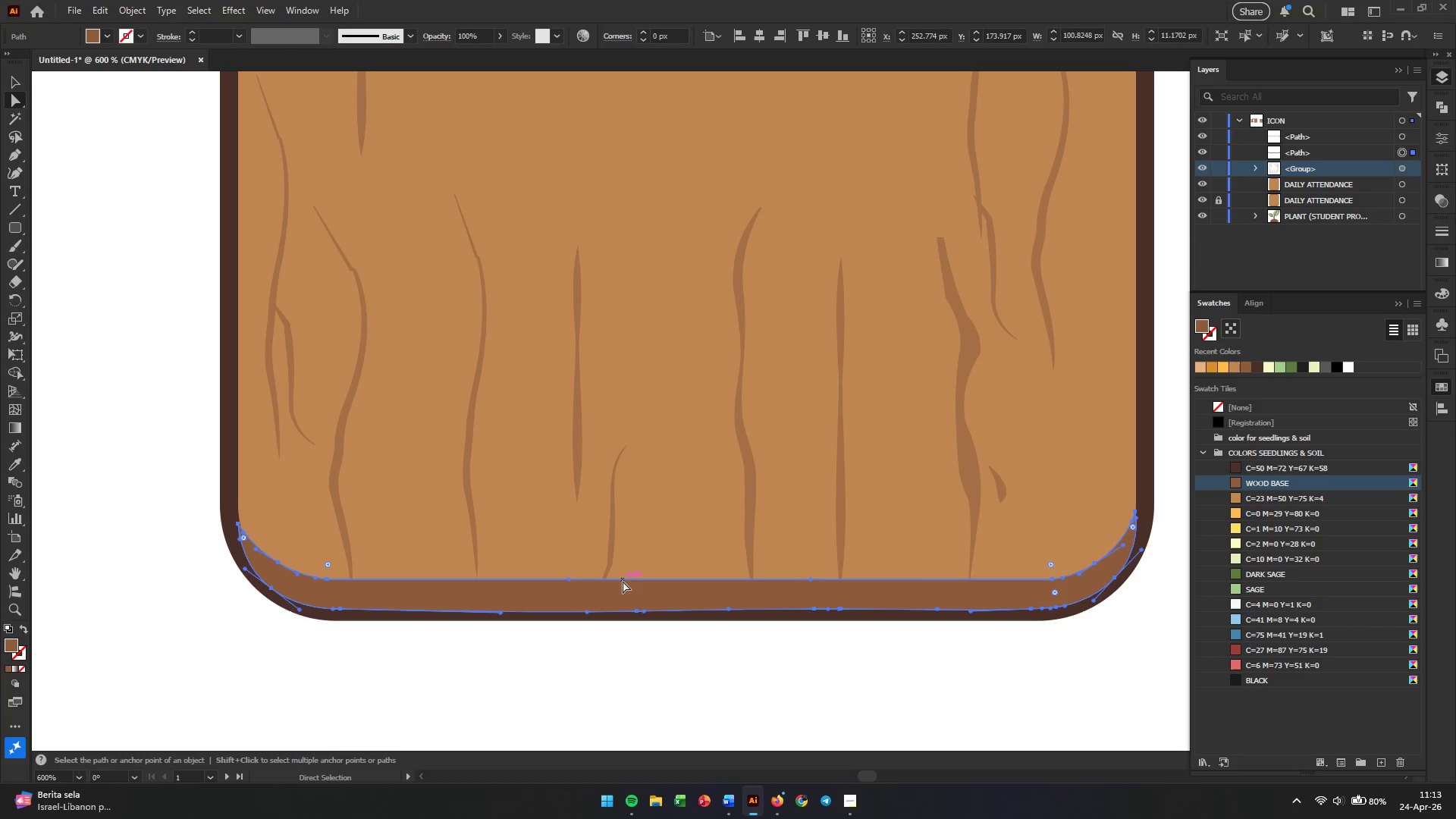 
left_click_drag(start_coordinate=[623, 581], to_coordinate=[621, 600])
 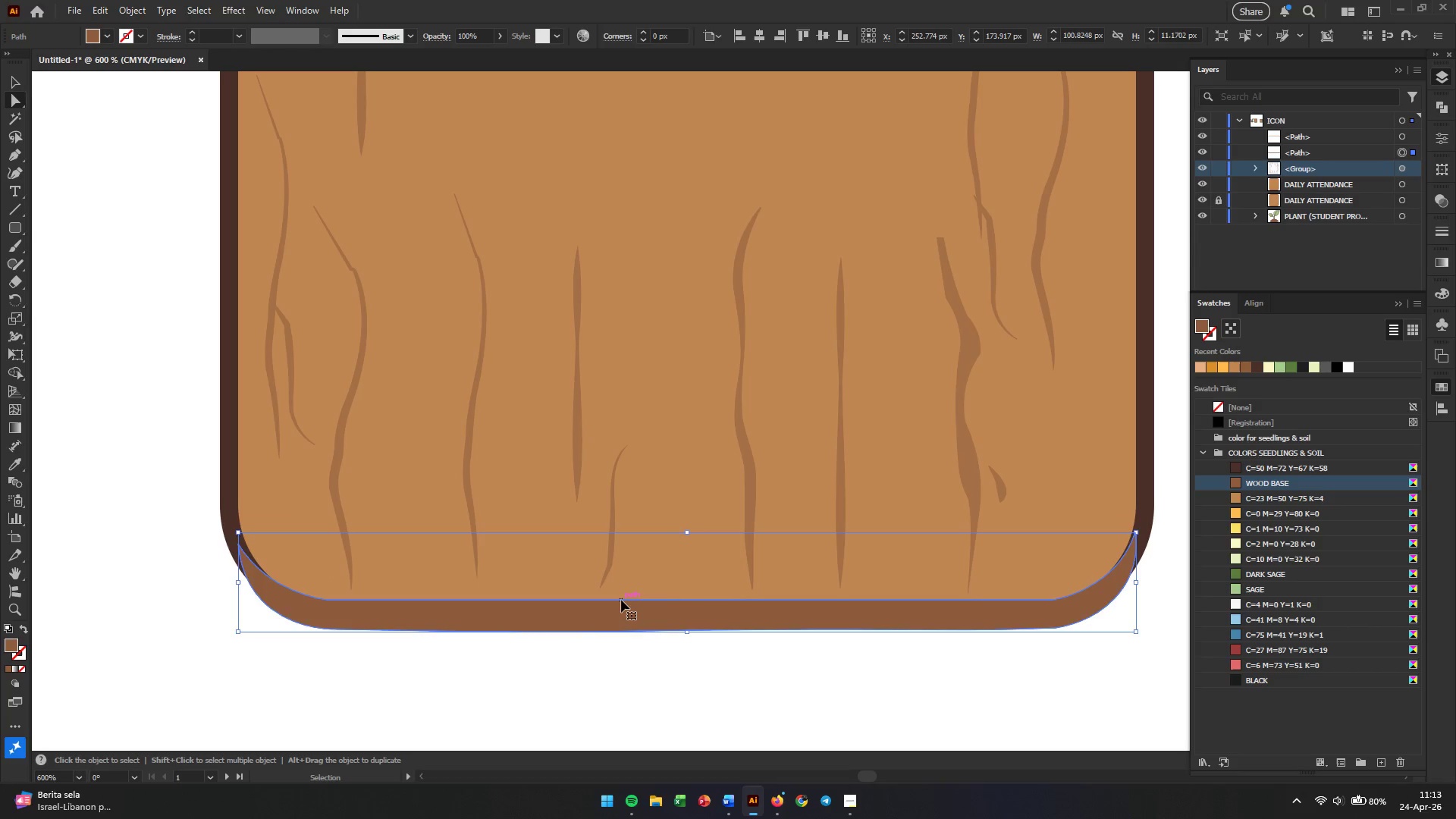 
key(Control+Z)
 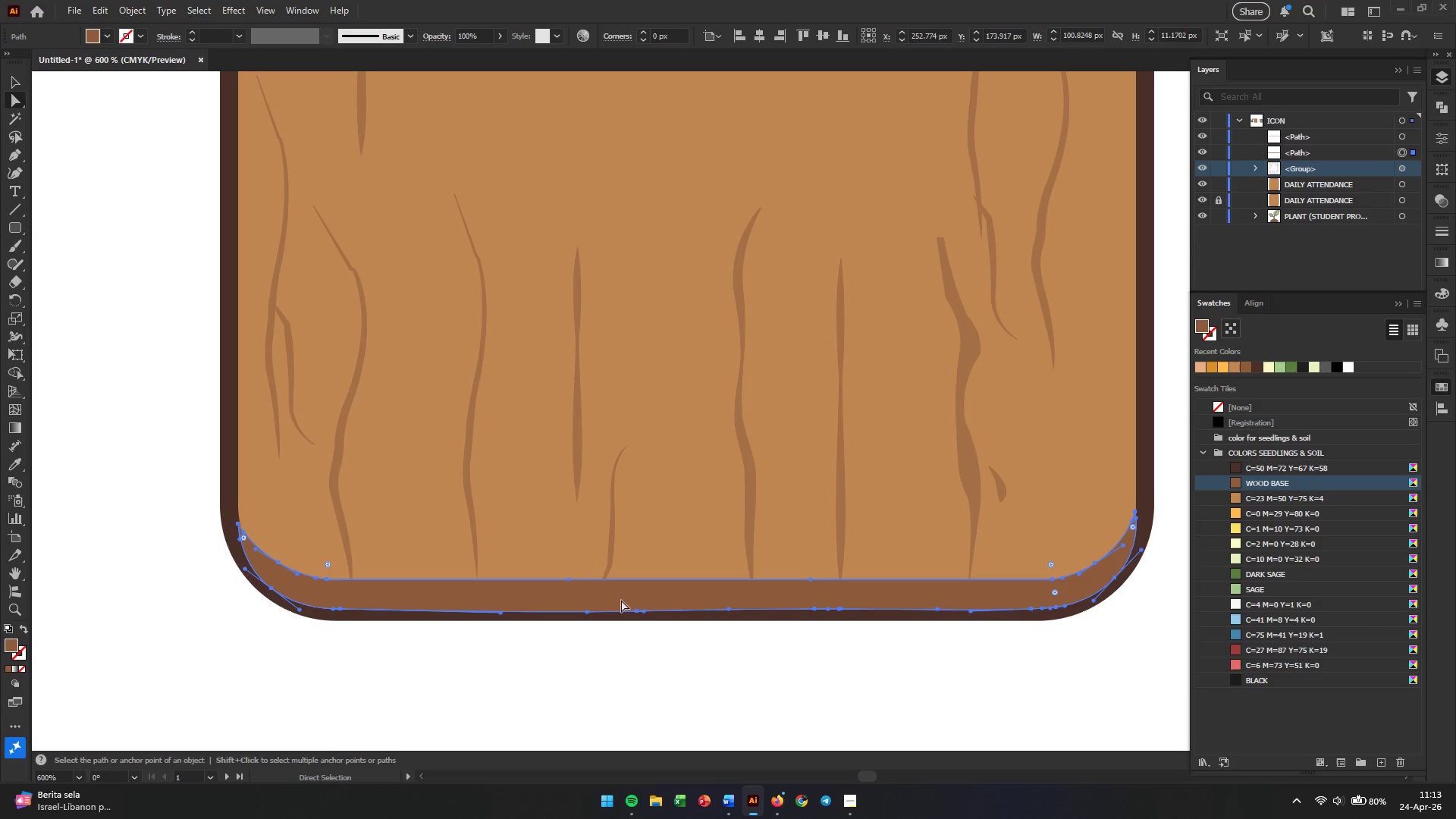 
left_click([609, 642])
 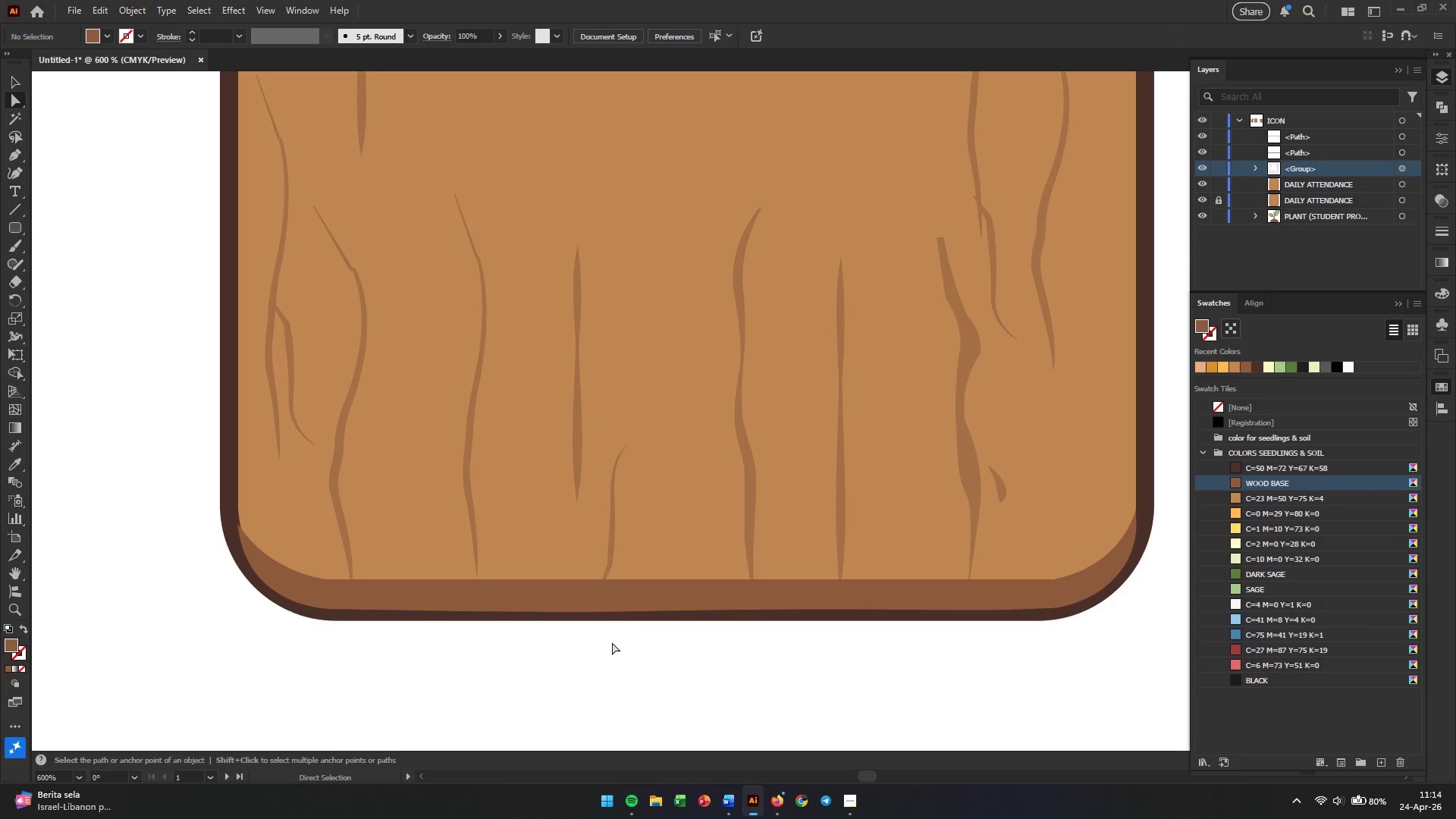 
hold_key(key=AltLeft, duration=0.89)
scroll: coordinate [633, 577], scroll_direction: up, amount: 1.0
 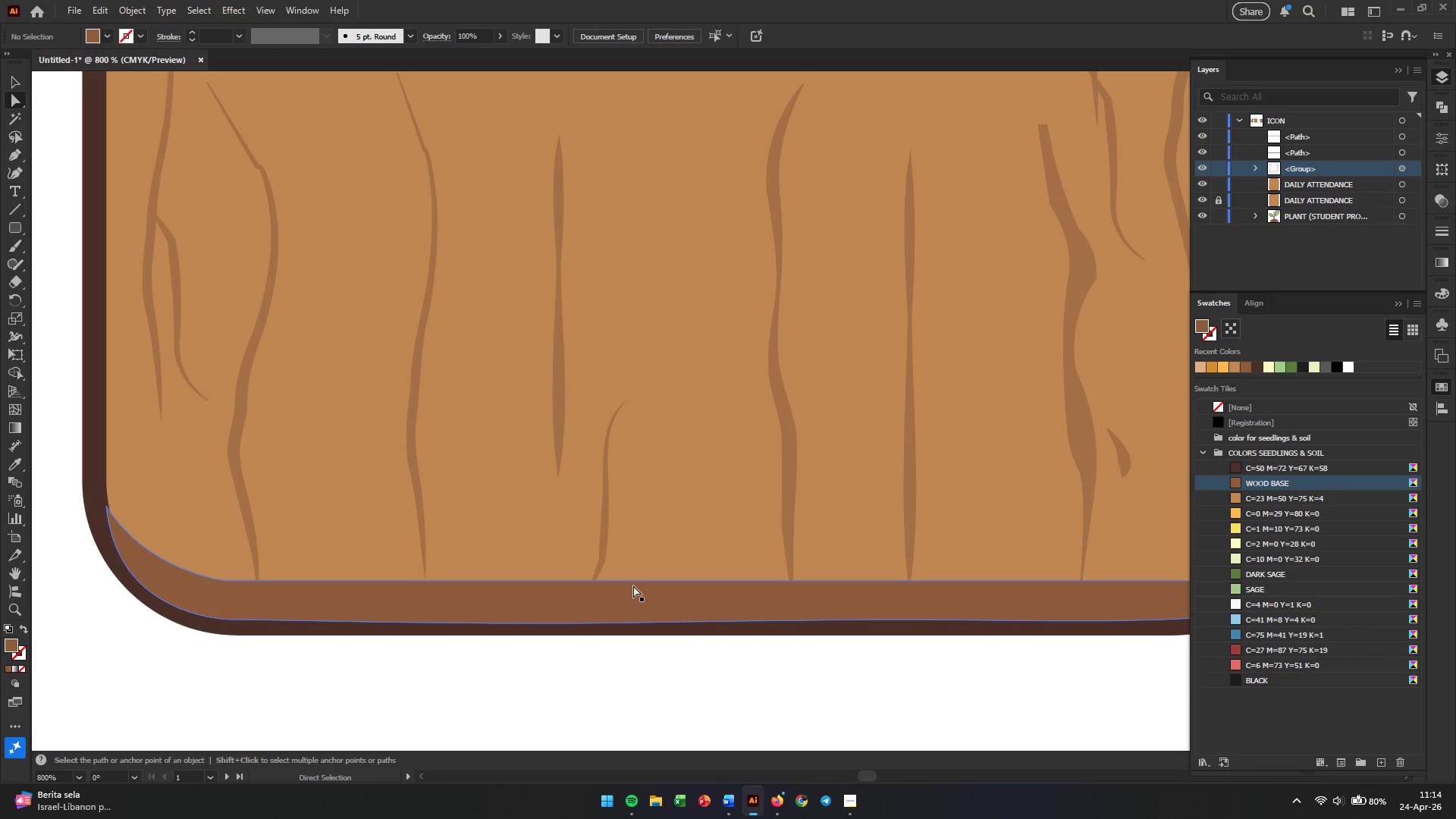 
left_click([633, 585])
 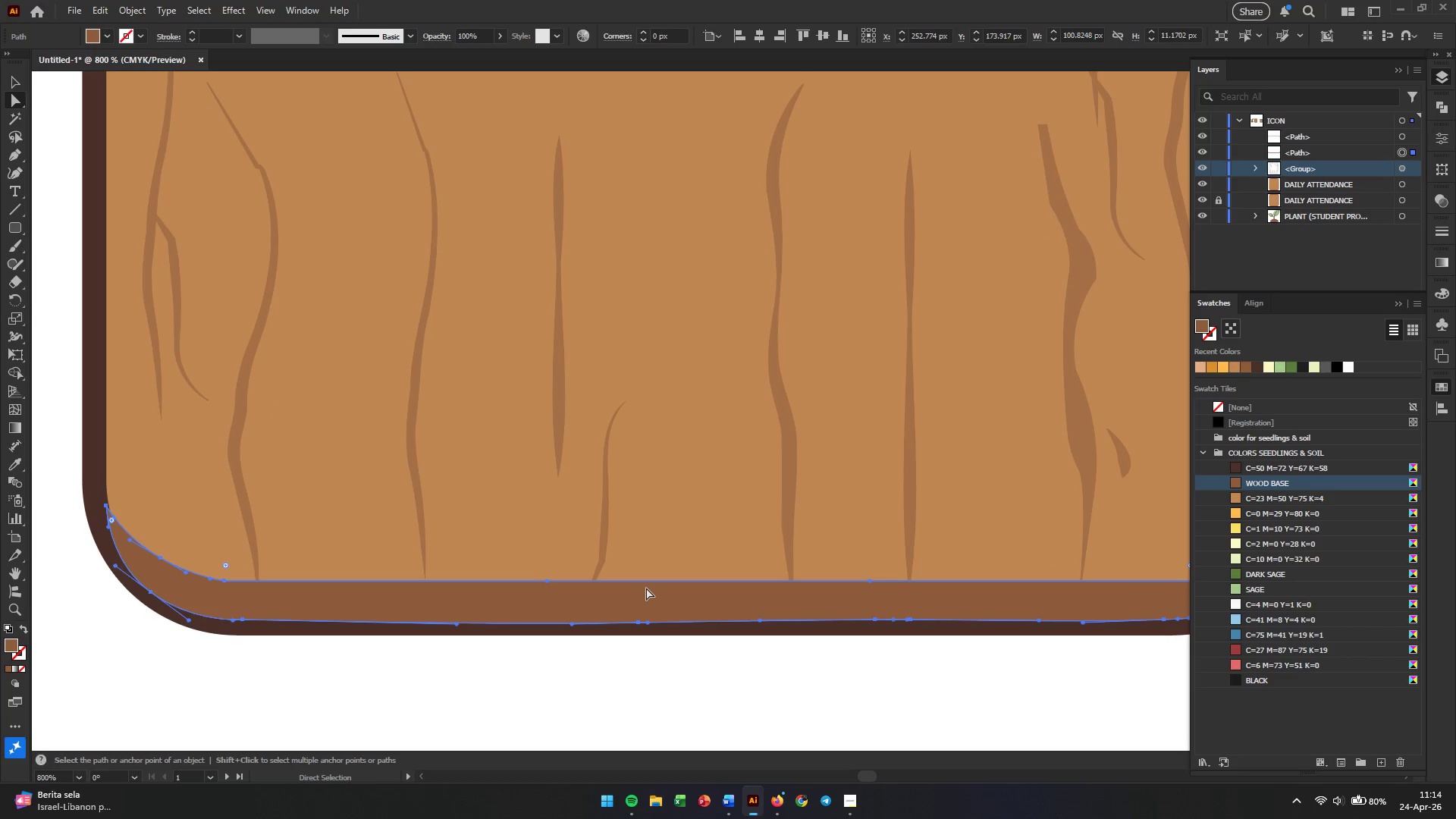 
key(ArrowUp)
 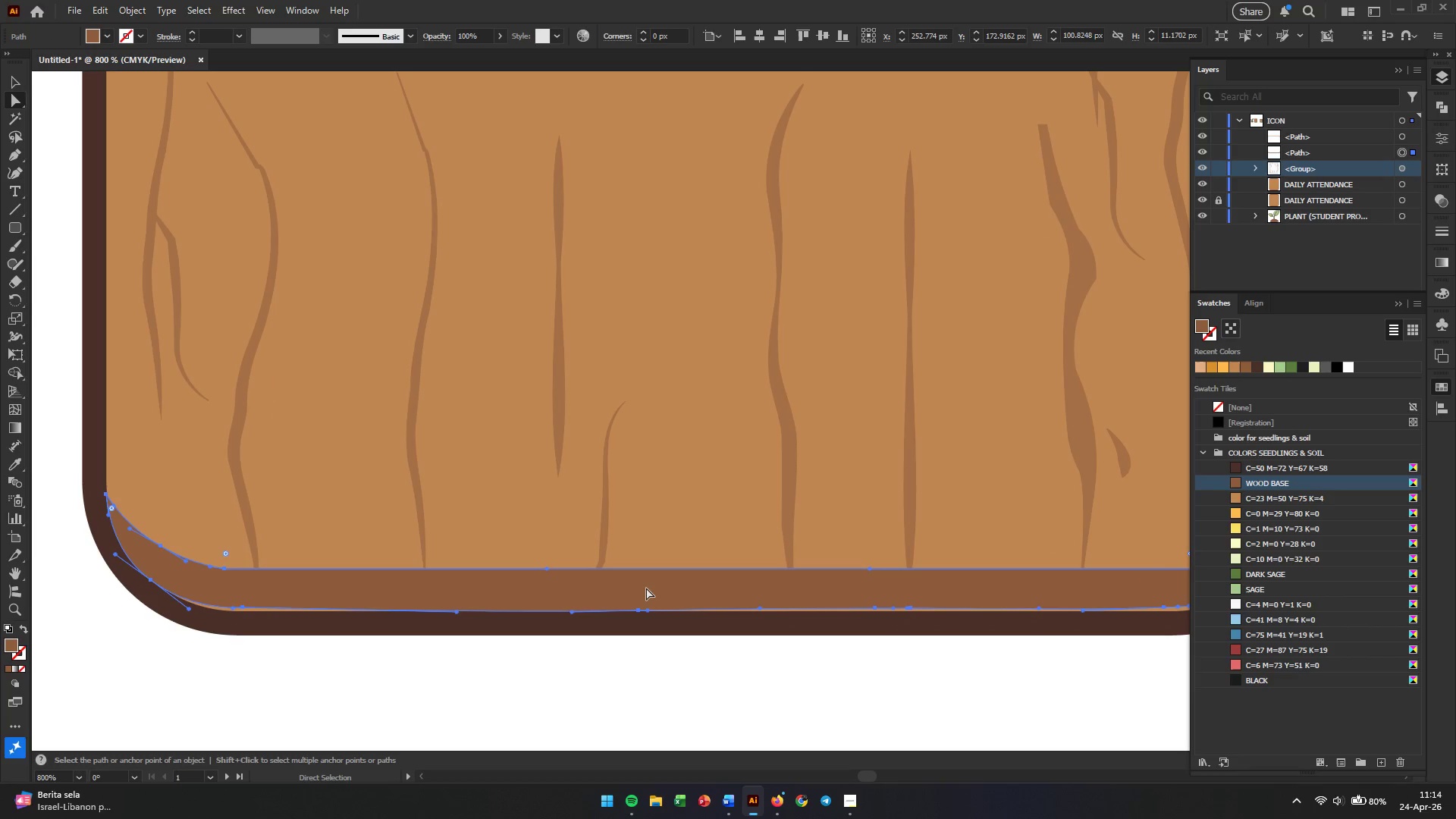 
key(ArrowDown)
 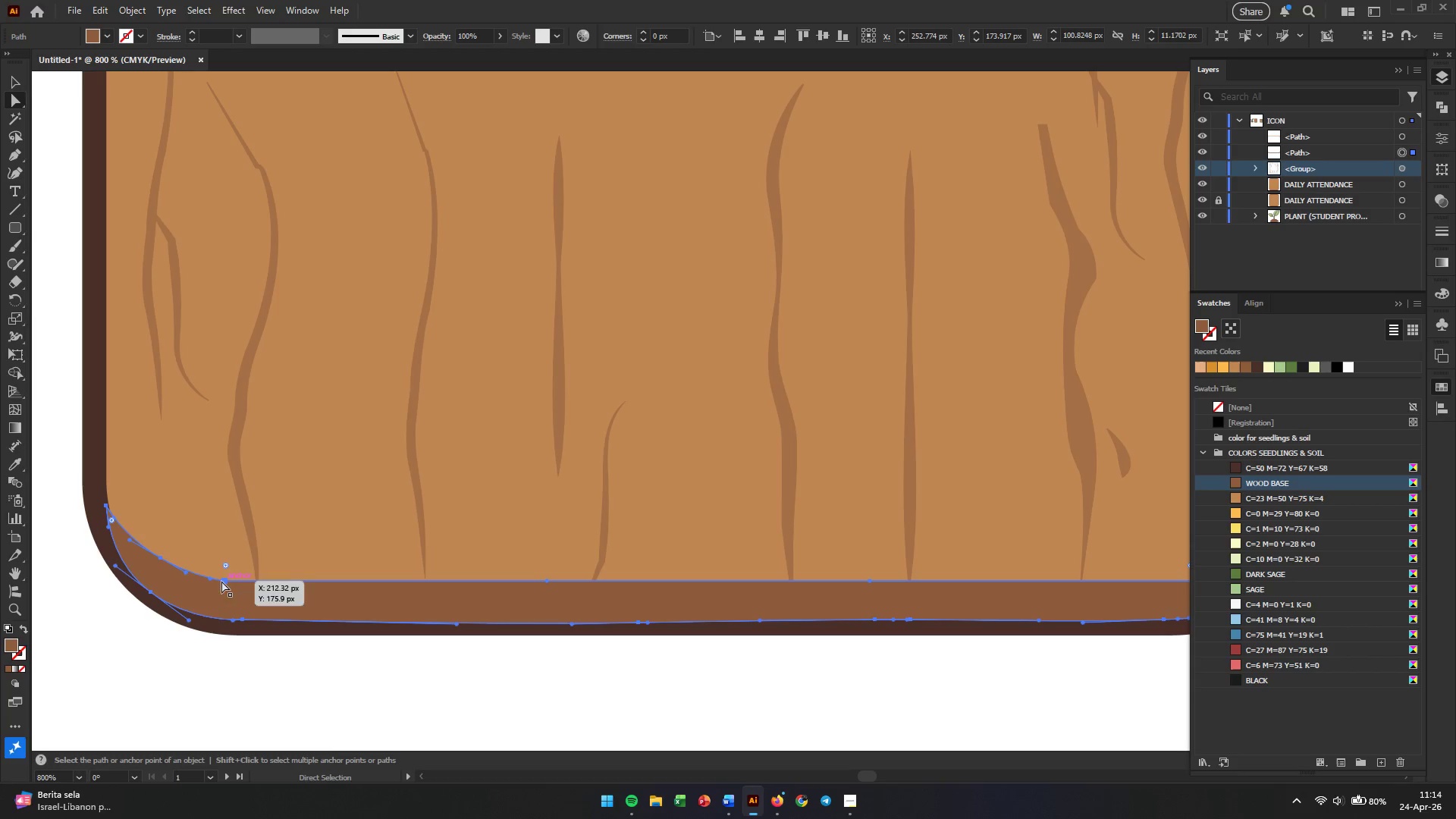 
left_click([224, 581])
 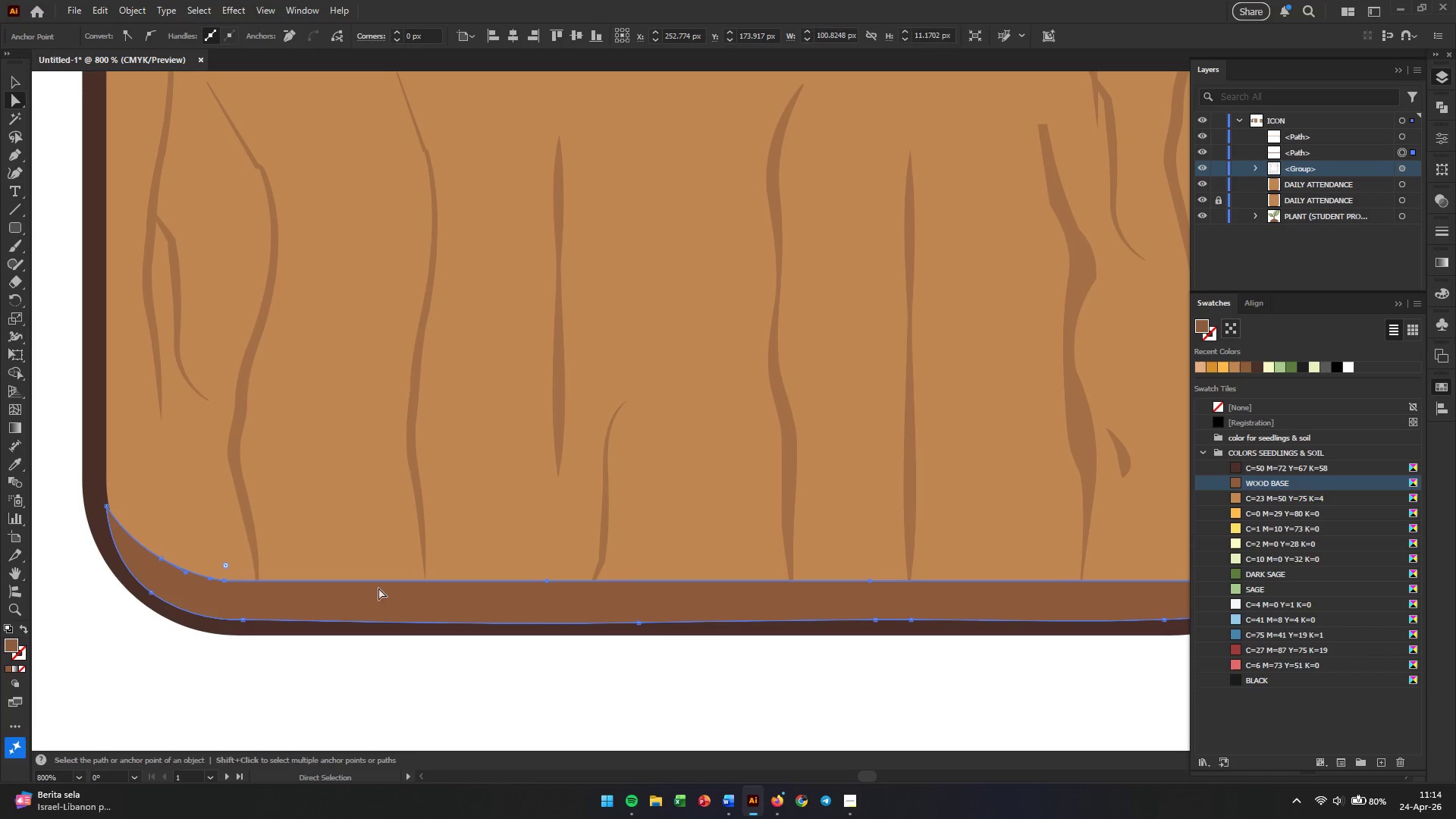 
hold_key(key=AltLeft, duration=3.0)
scroll: coordinate [697, 579], scroll_direction: none, amount: 0.0
 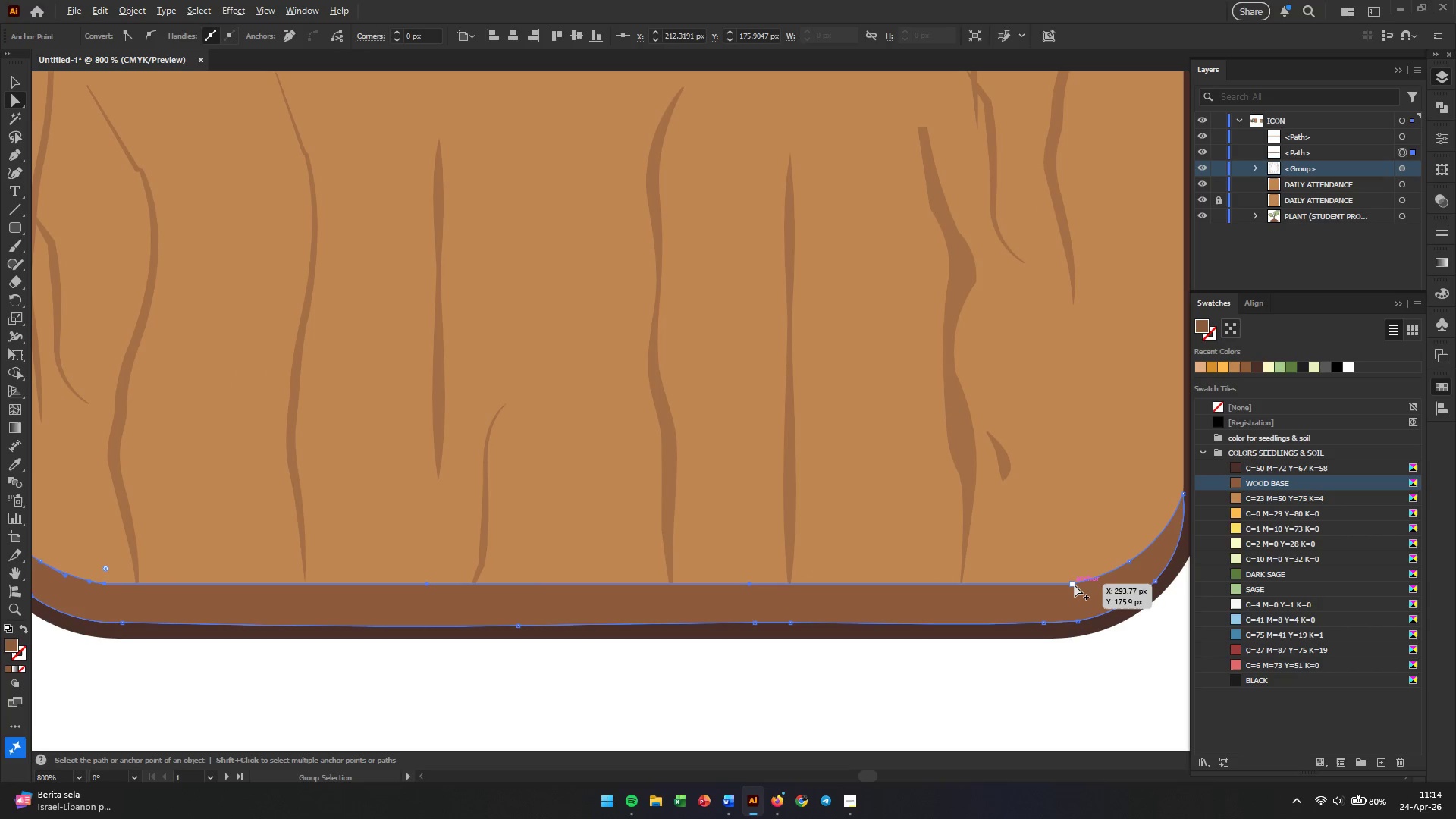 
hold_key(key=ShiftLeft, duration=3.47)
left_click([1075, 585])
 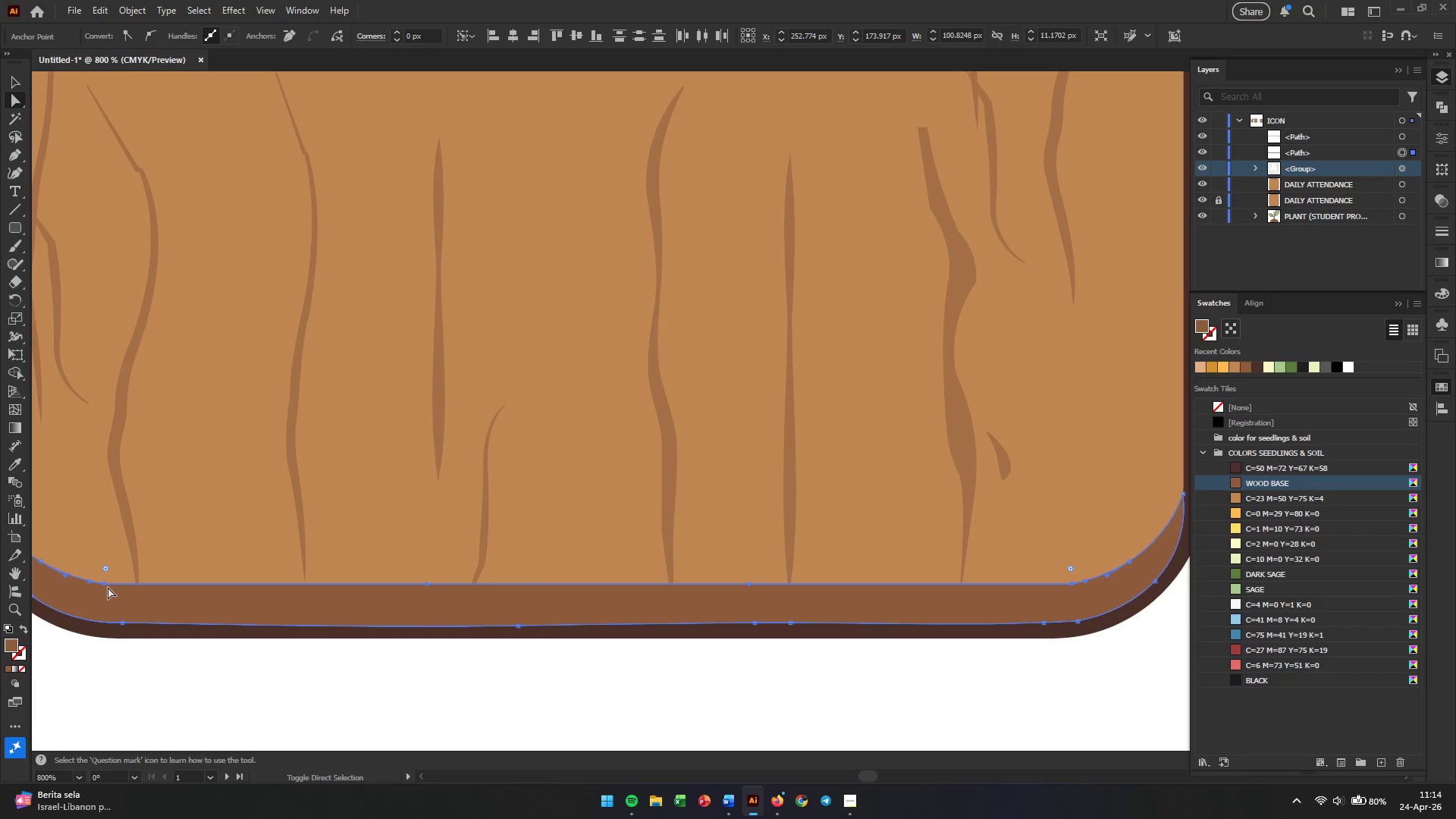 
left_click([103, 582])
 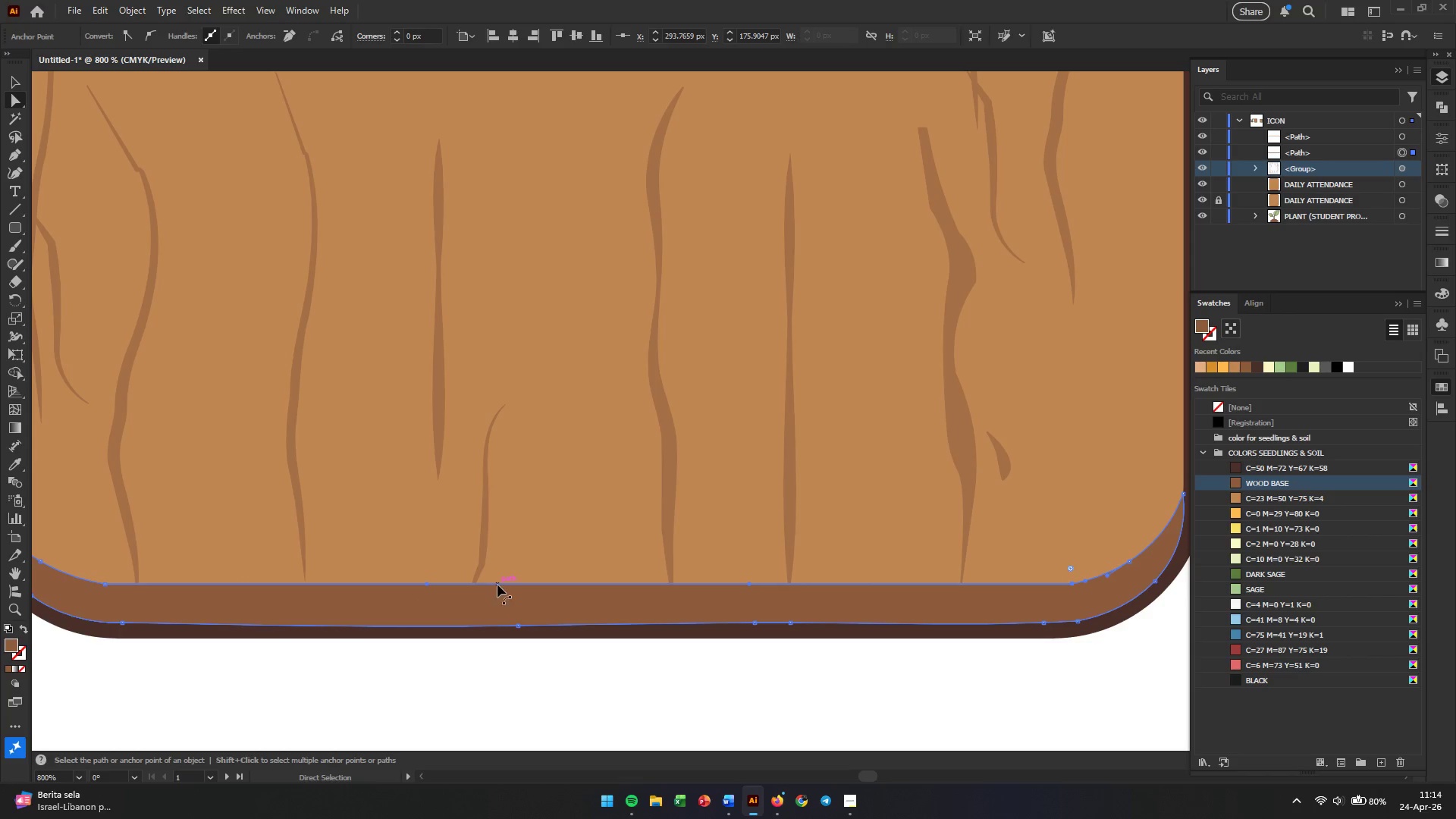 
left_click_drag(start_coordinate=[497, 585], to_coordinate=[496, 598])
 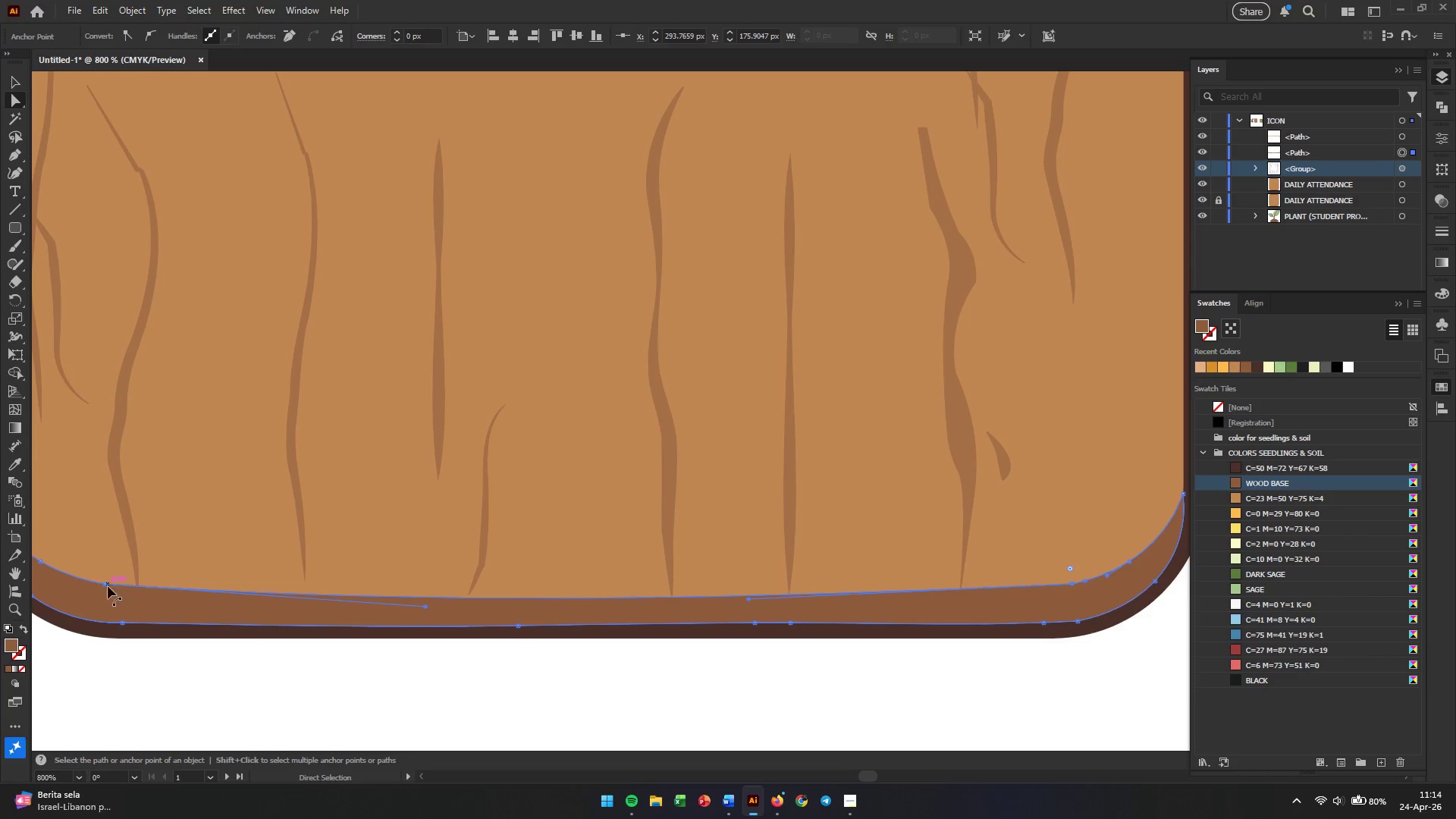 
left_click([104, 585])
 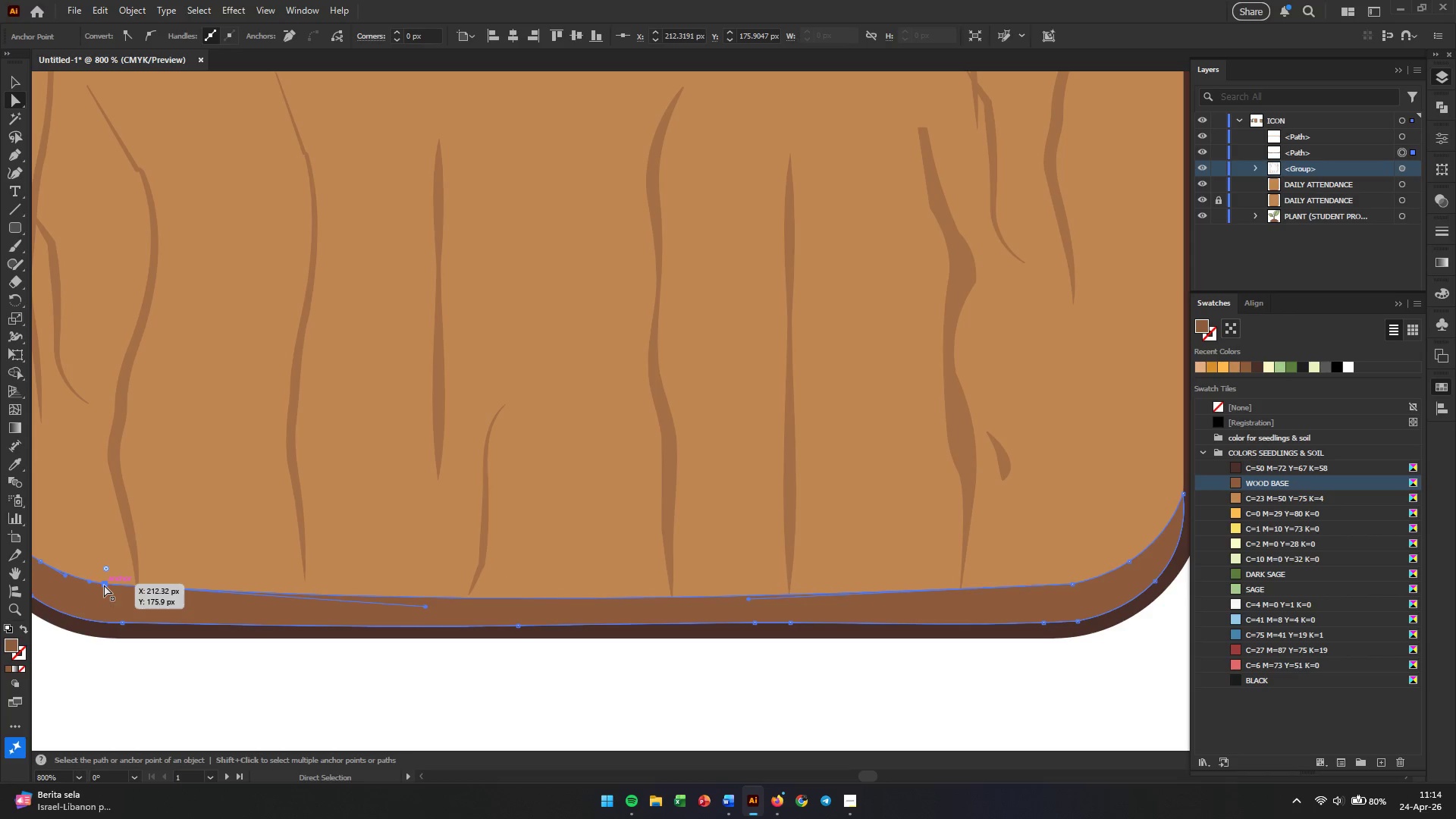 
left_click_drag(start_coordinate=[104, 585], to_coordinate=[102, 599])
 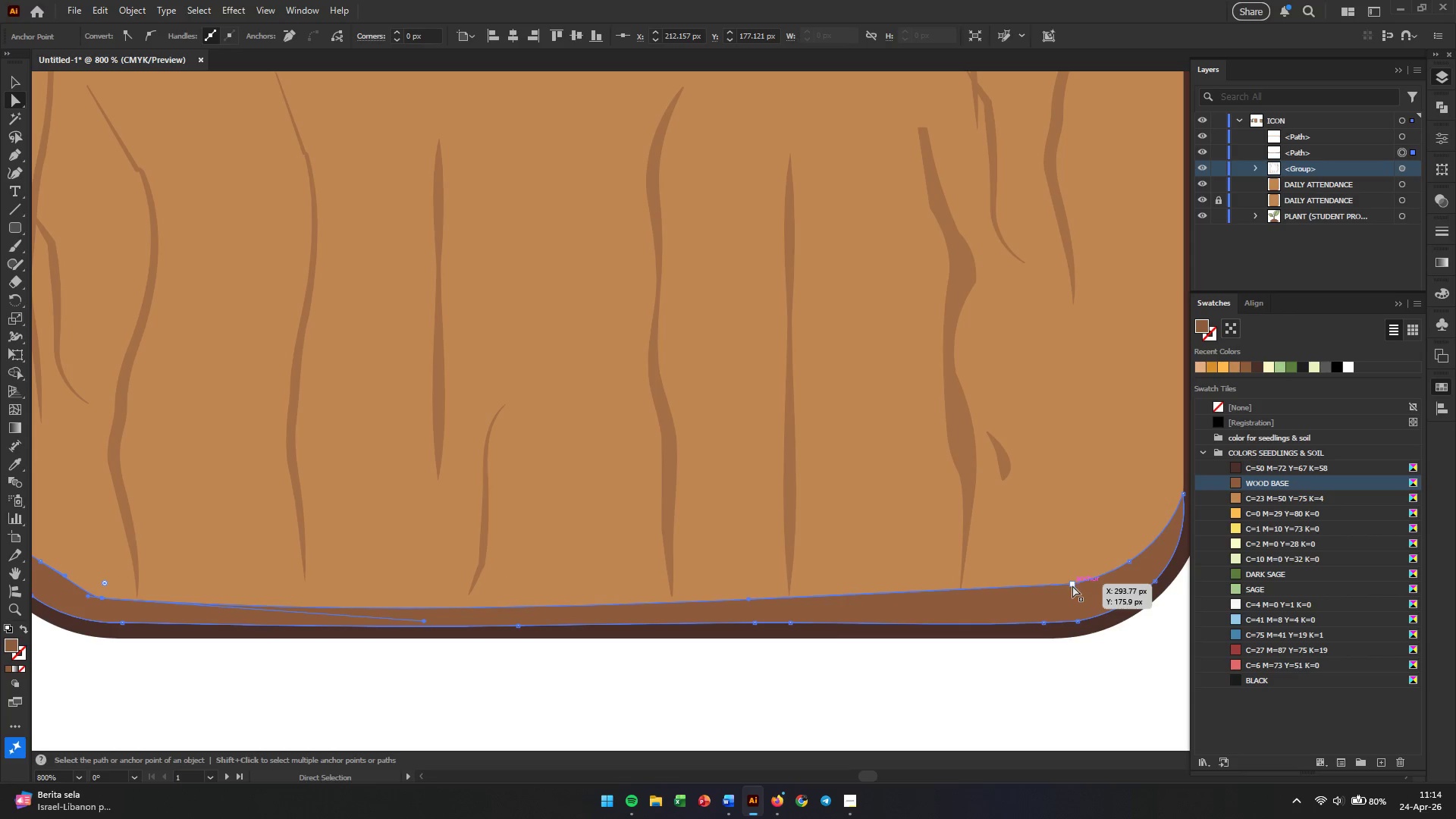 
left_click([1072, 585])
 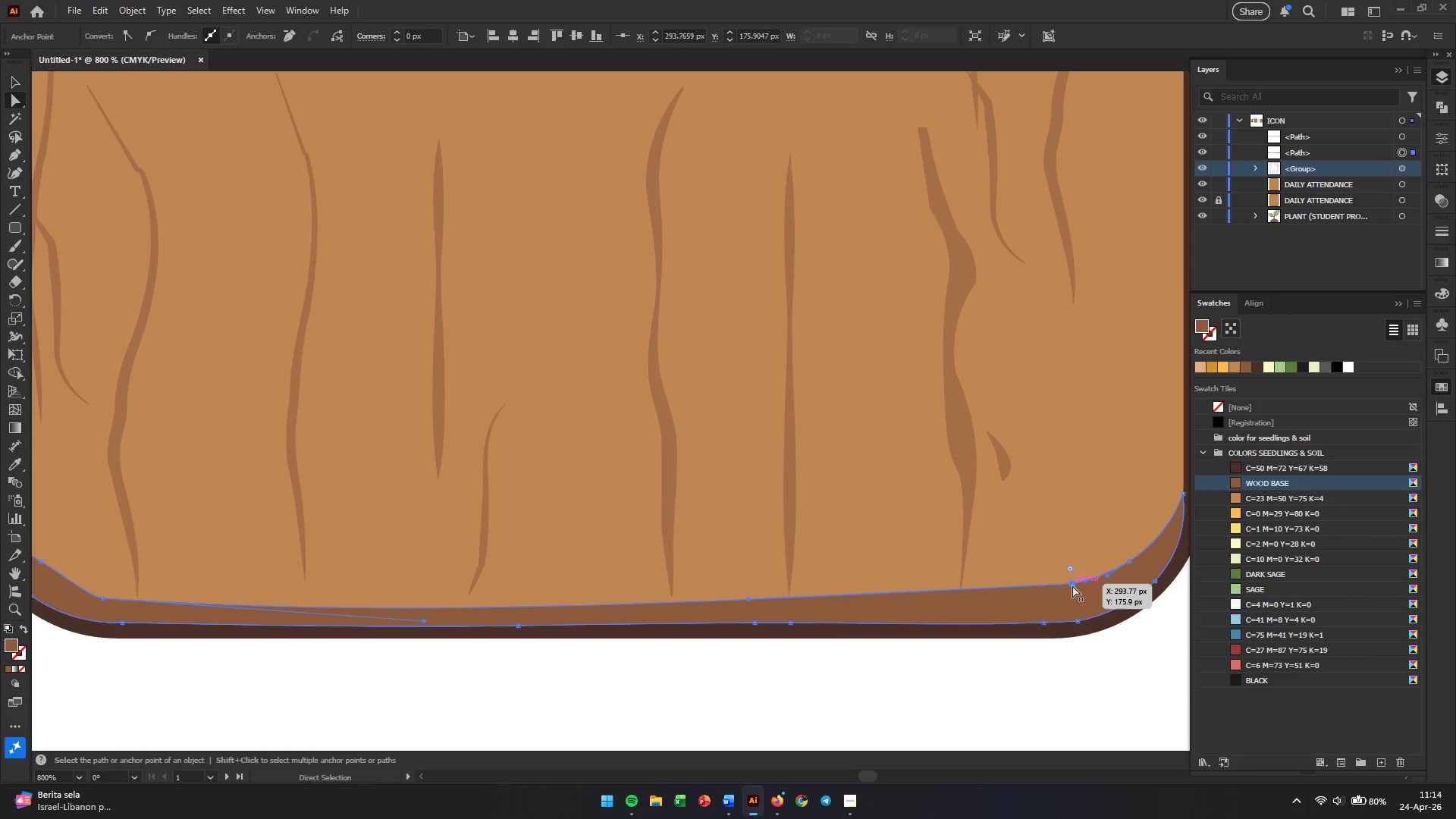 
left_click_drag(start_coordinate=[1072, 585], to_coordinate=[1077, 607])
 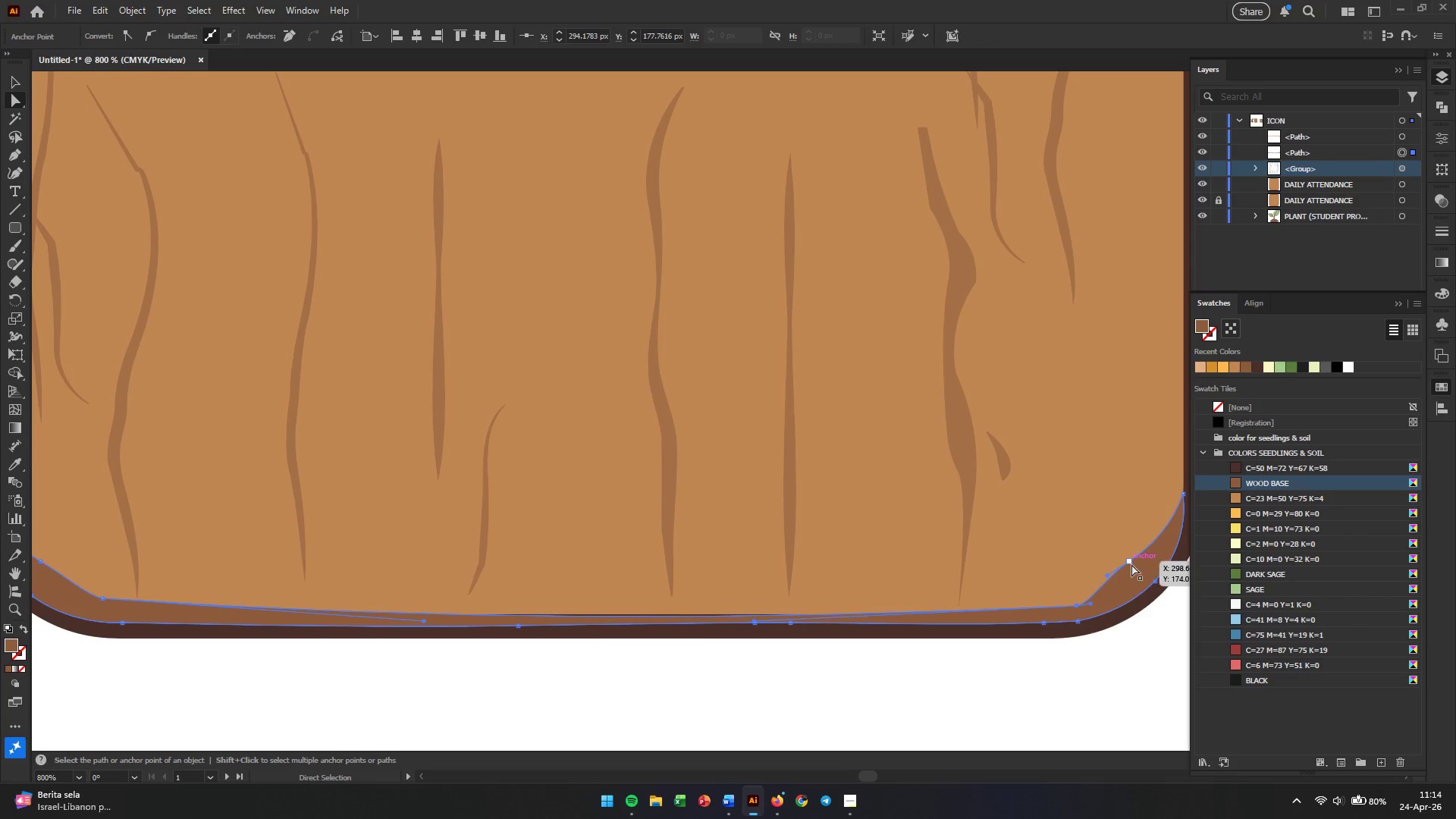 
left_click_drag(start_coordinate=[1131, 564], to_coordinate=[1137, 576])
 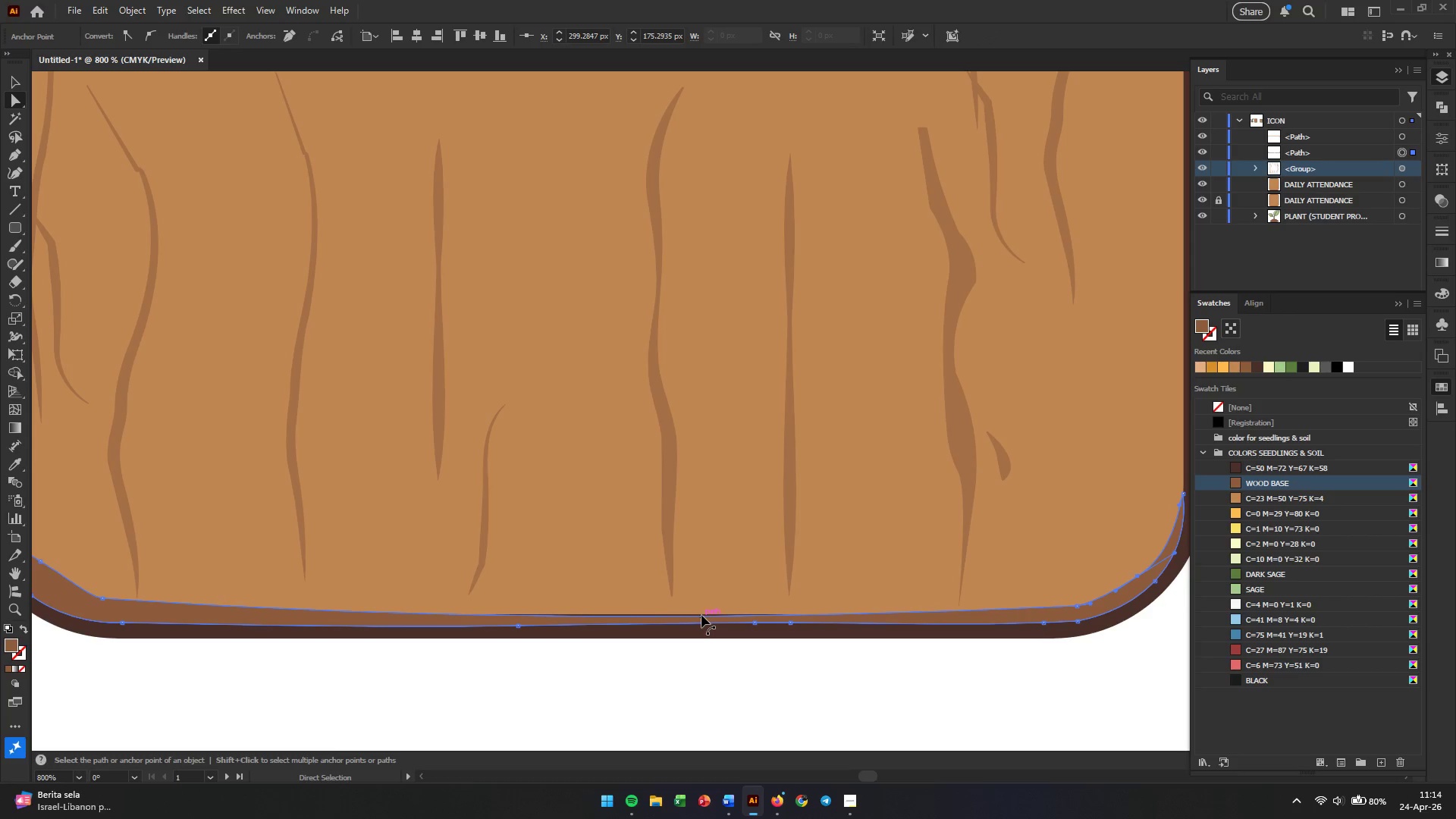 
left_click_drag(start_coordinate=[701, 615], to_coordinate=[701, 604])
 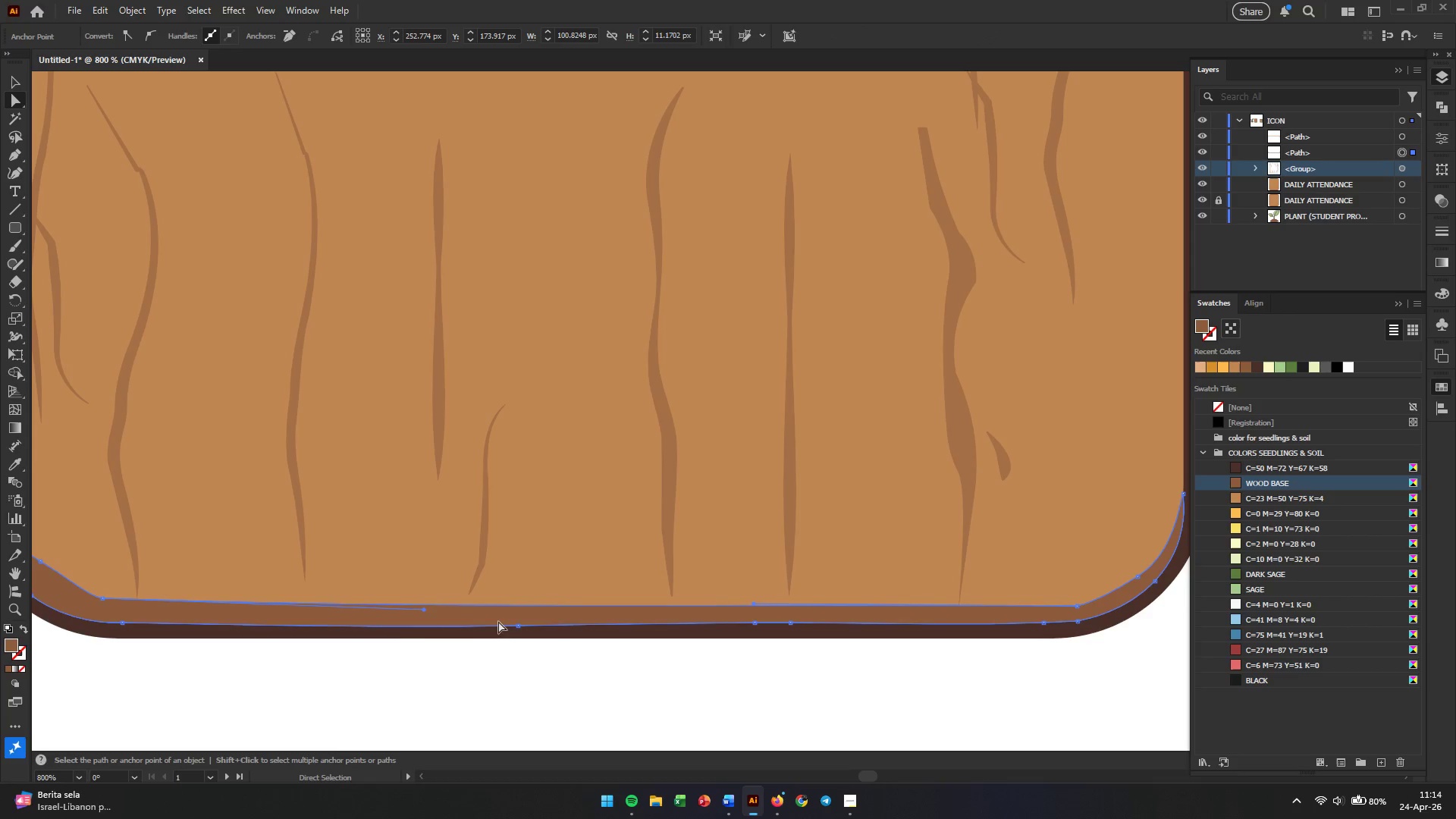 
hold_key(key=Space, duration=0.59)
 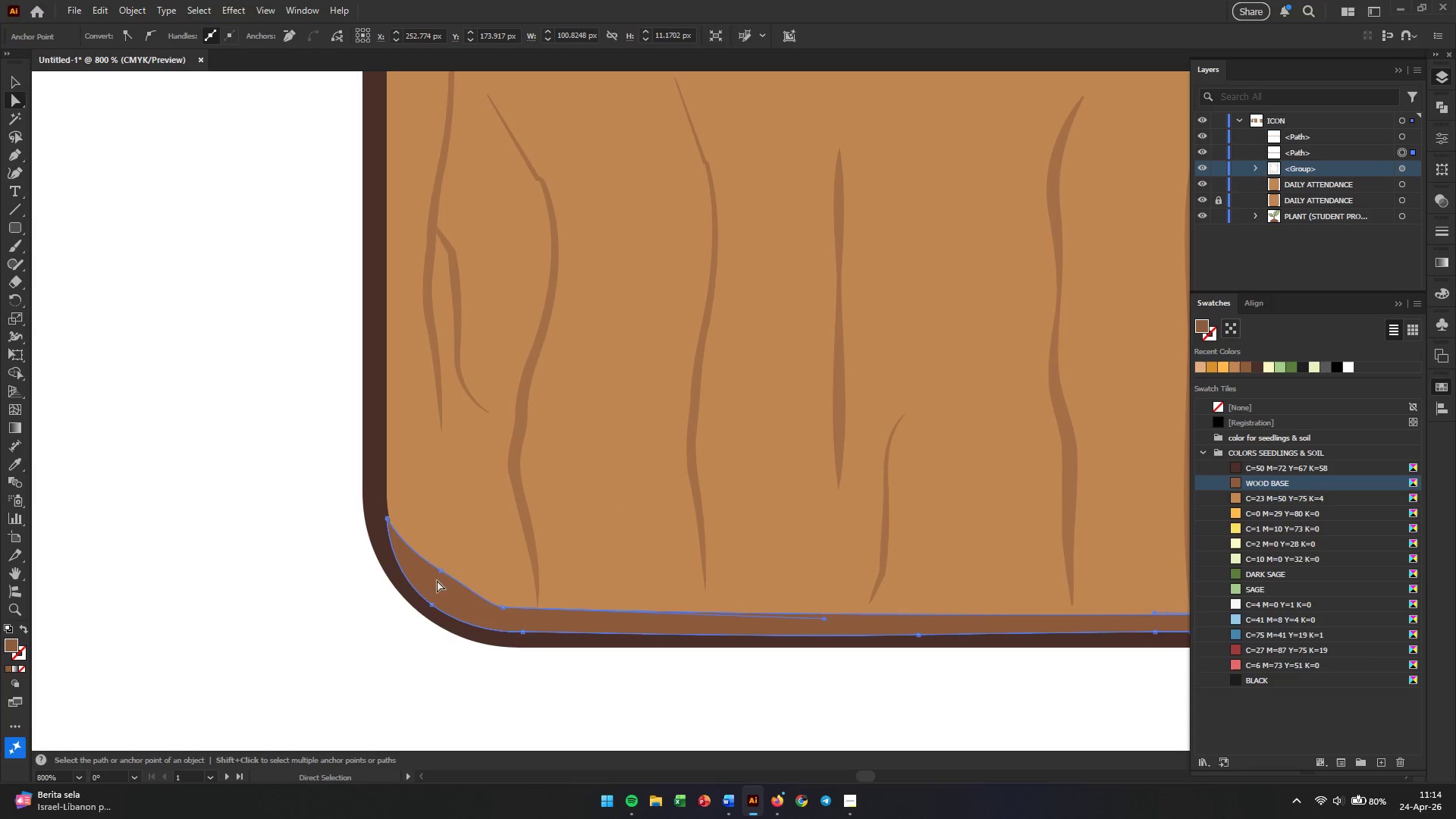 
left_click_drag(start_coordinate=[399, 634], to_coordinate=[799, 643])
 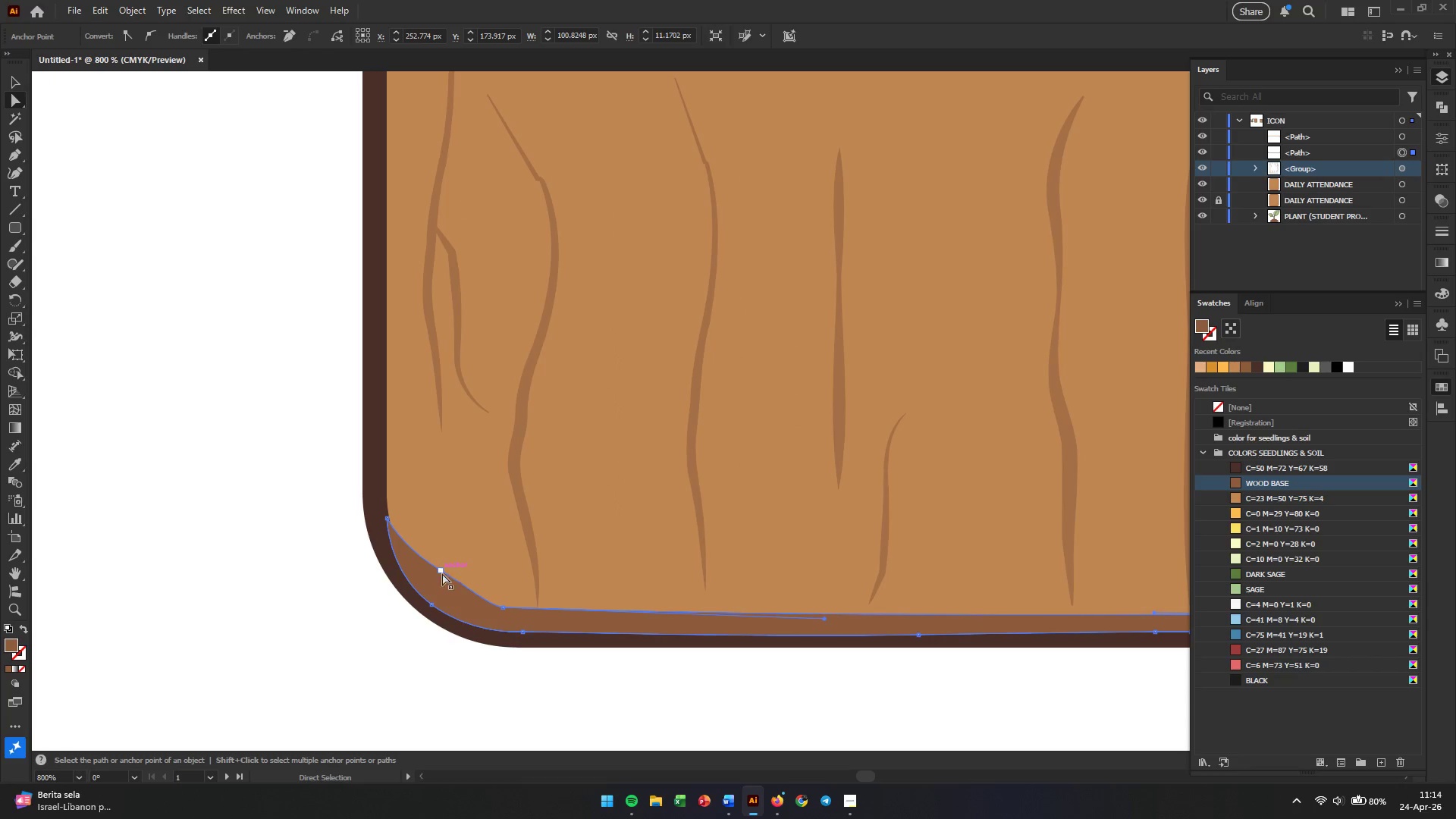 
left_click_drag(start_coordinate=[441, 573], to_coordinate=[439, 585])
 